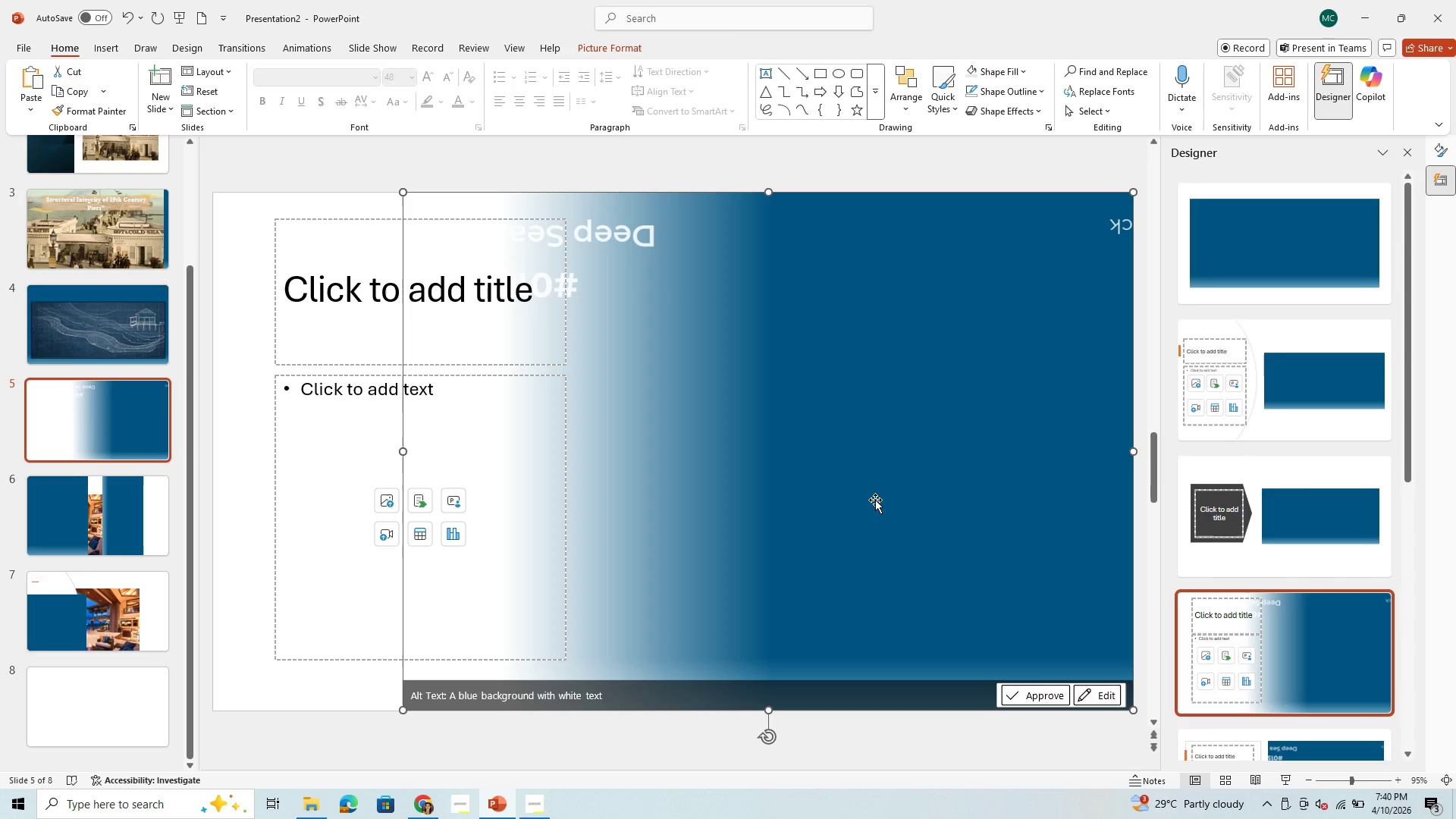 
left_click([482, 359])
 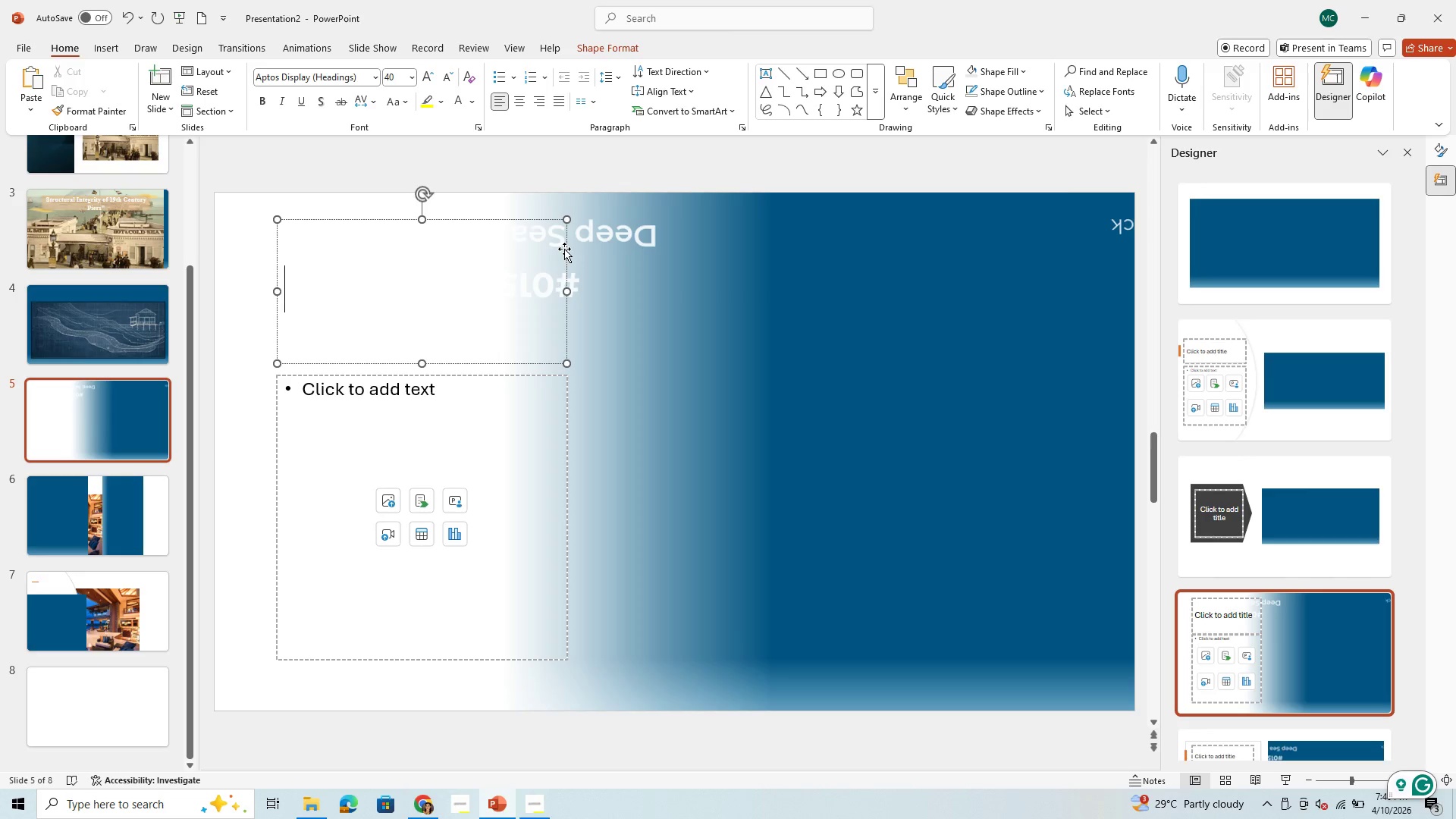 
left_click_drag(start_coordinate=[564, 249], to_coordinate=[1021, 253])
 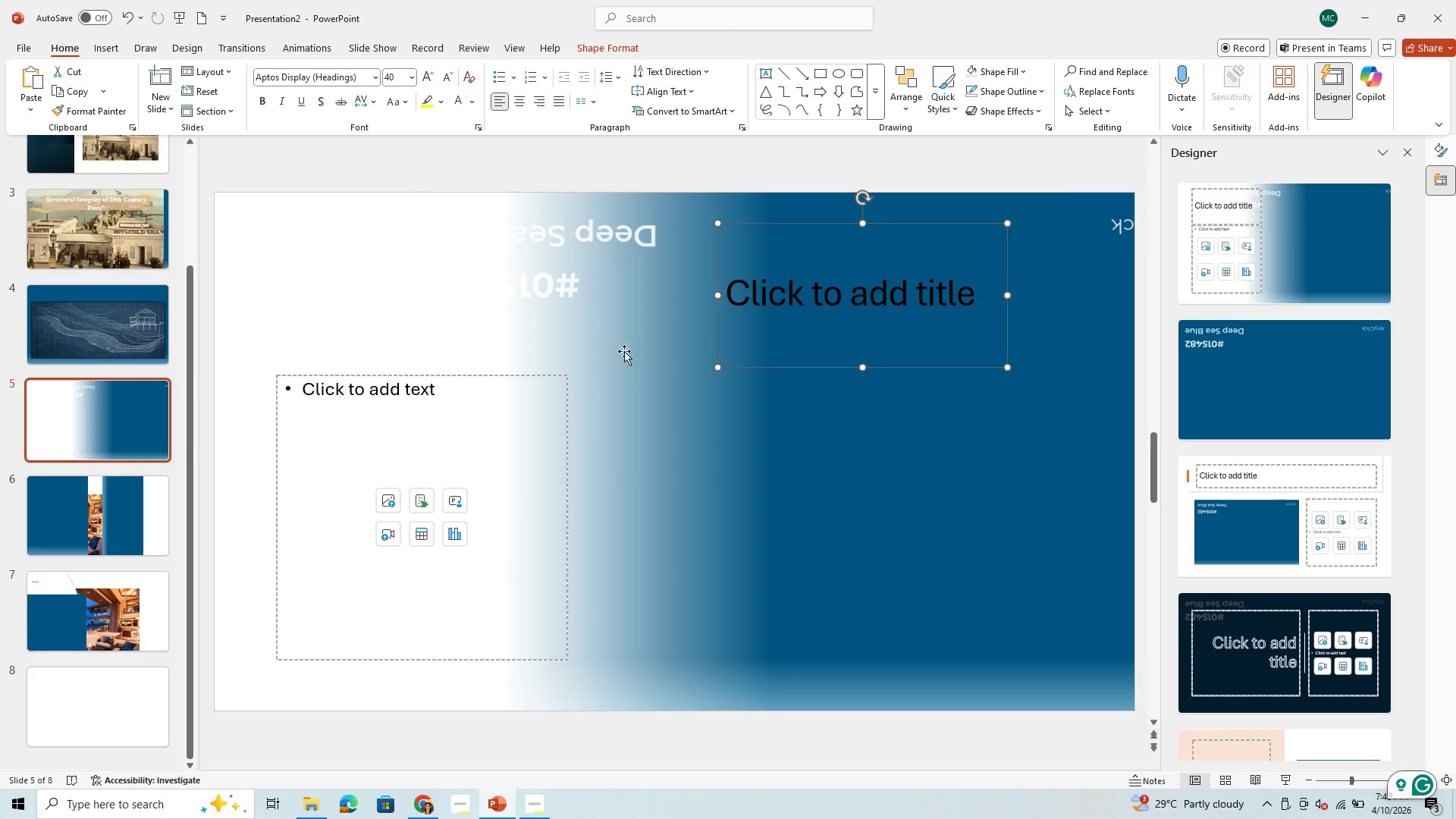 
left_click([629, 334])
 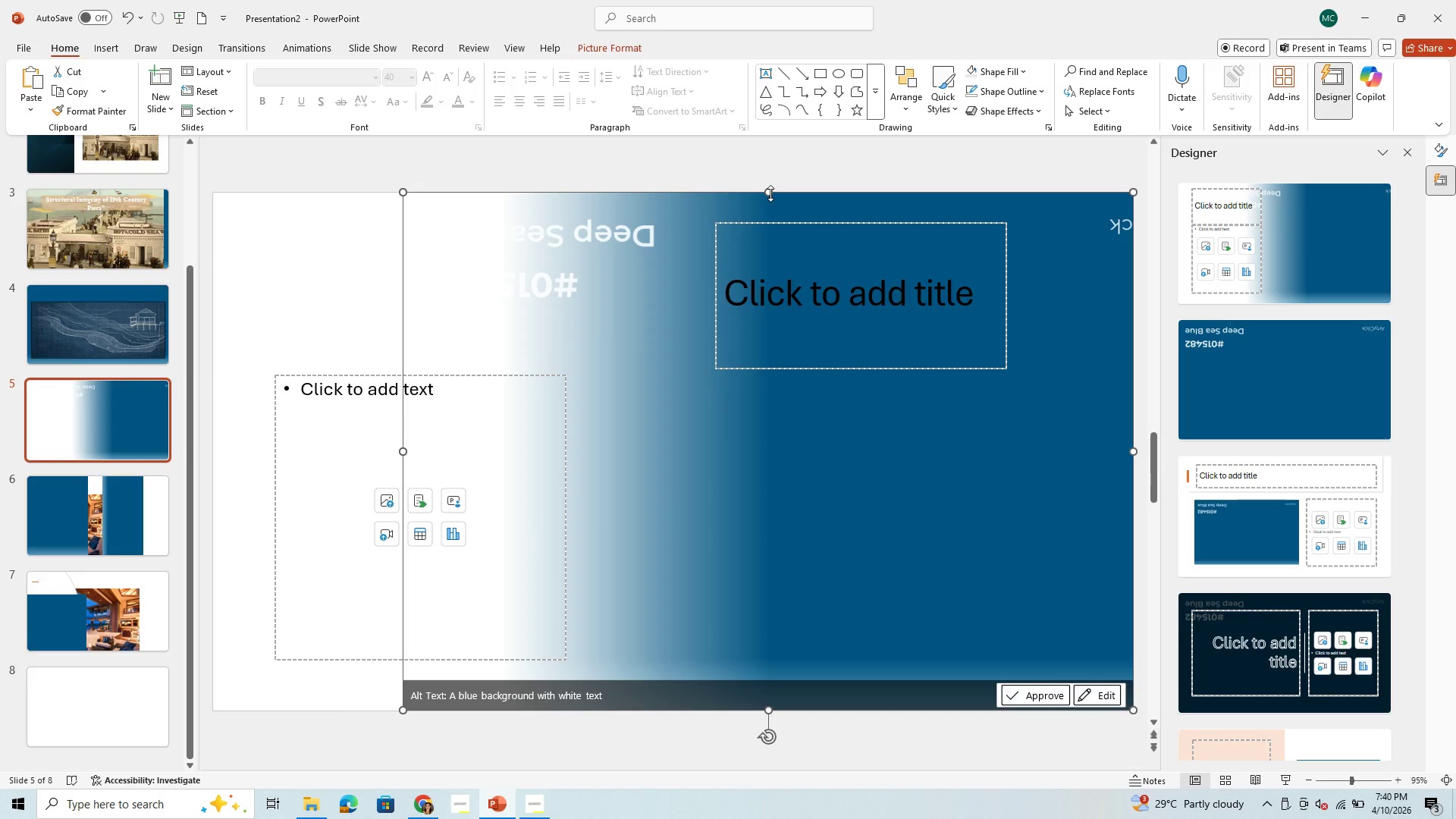 
left_click_drag(start_coordinate=[770, 193], to_coordinate=[786, 195])
 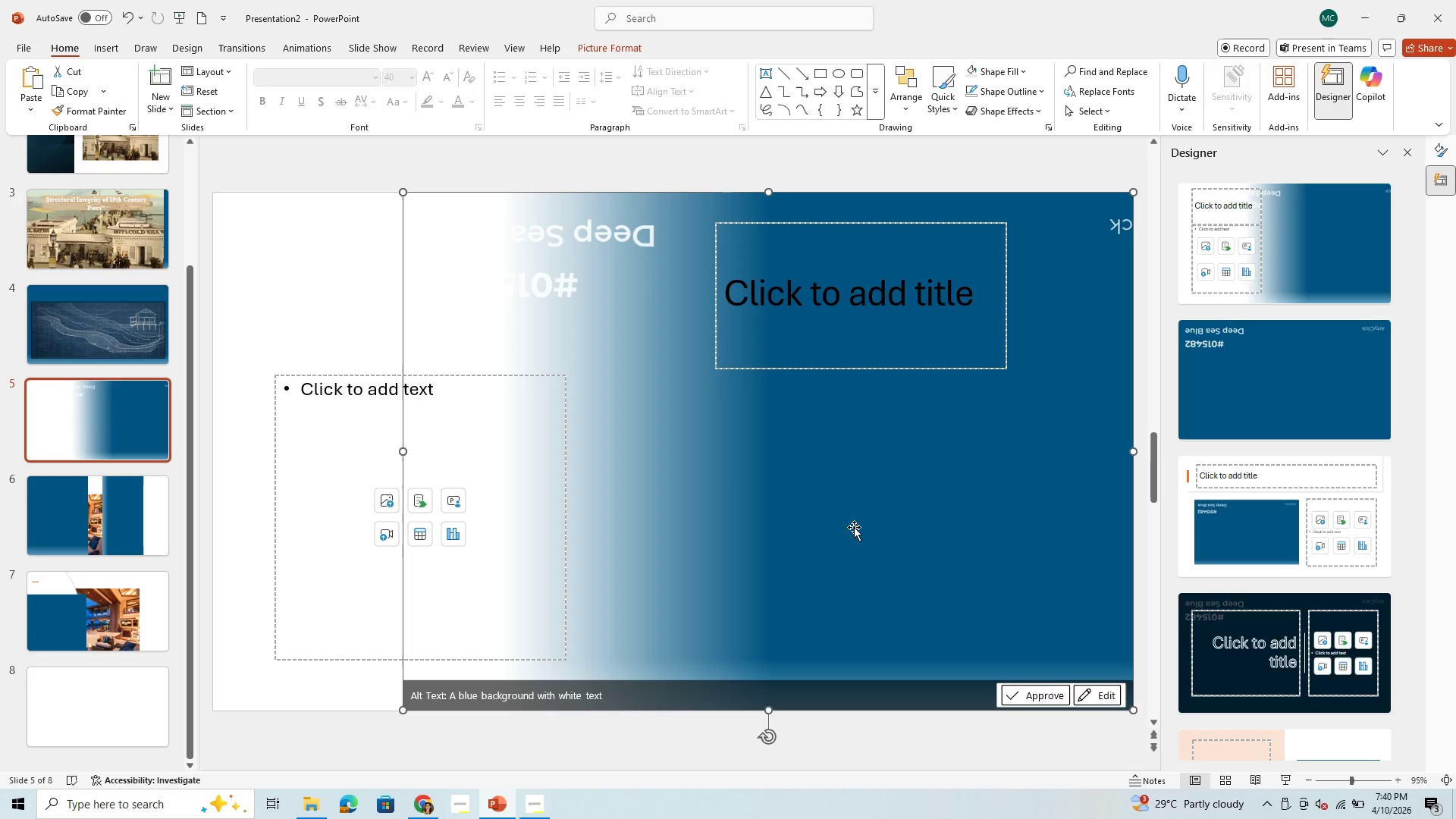 
right_click([867, 514])
 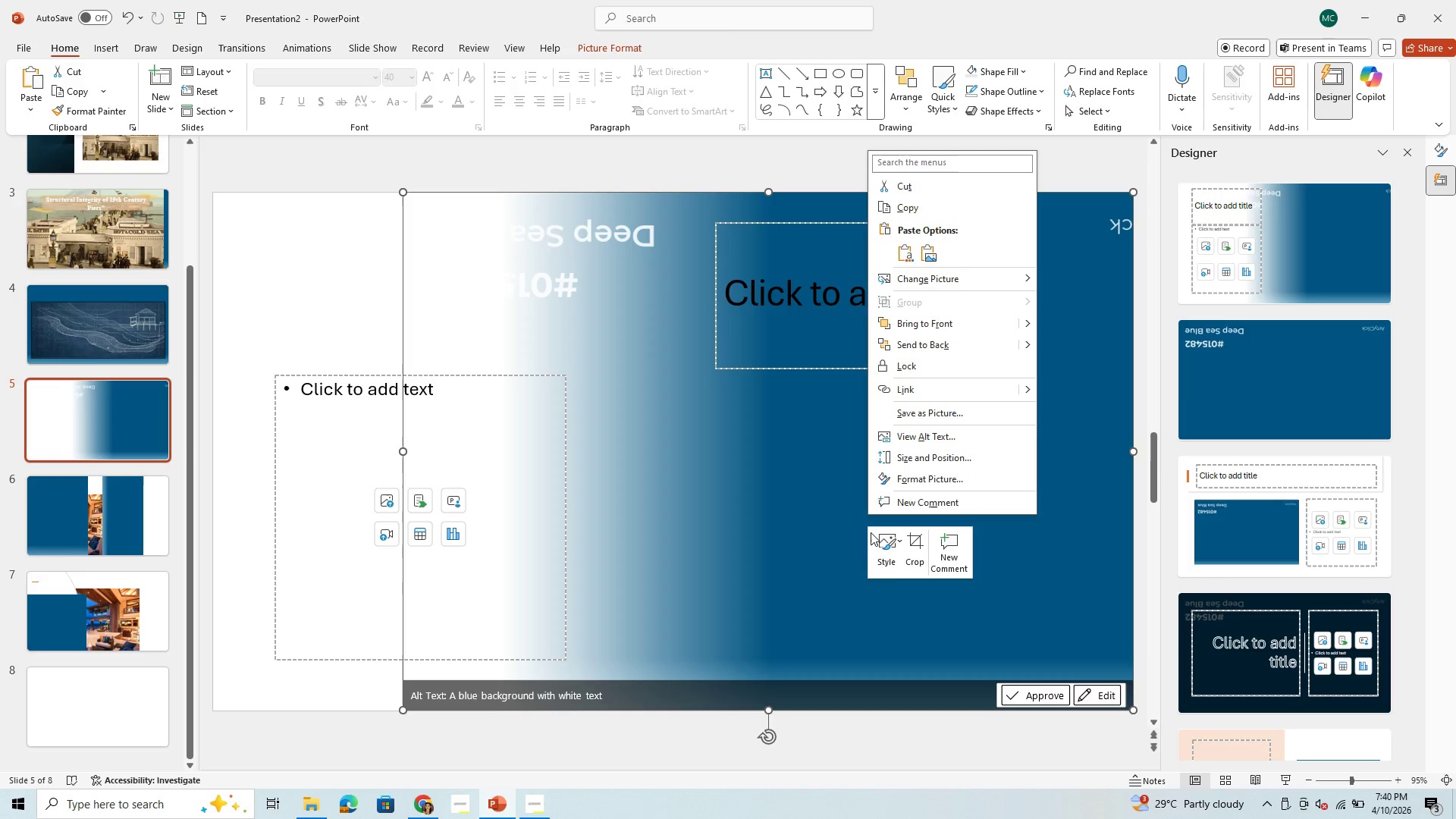 
left_click([919, 546])
 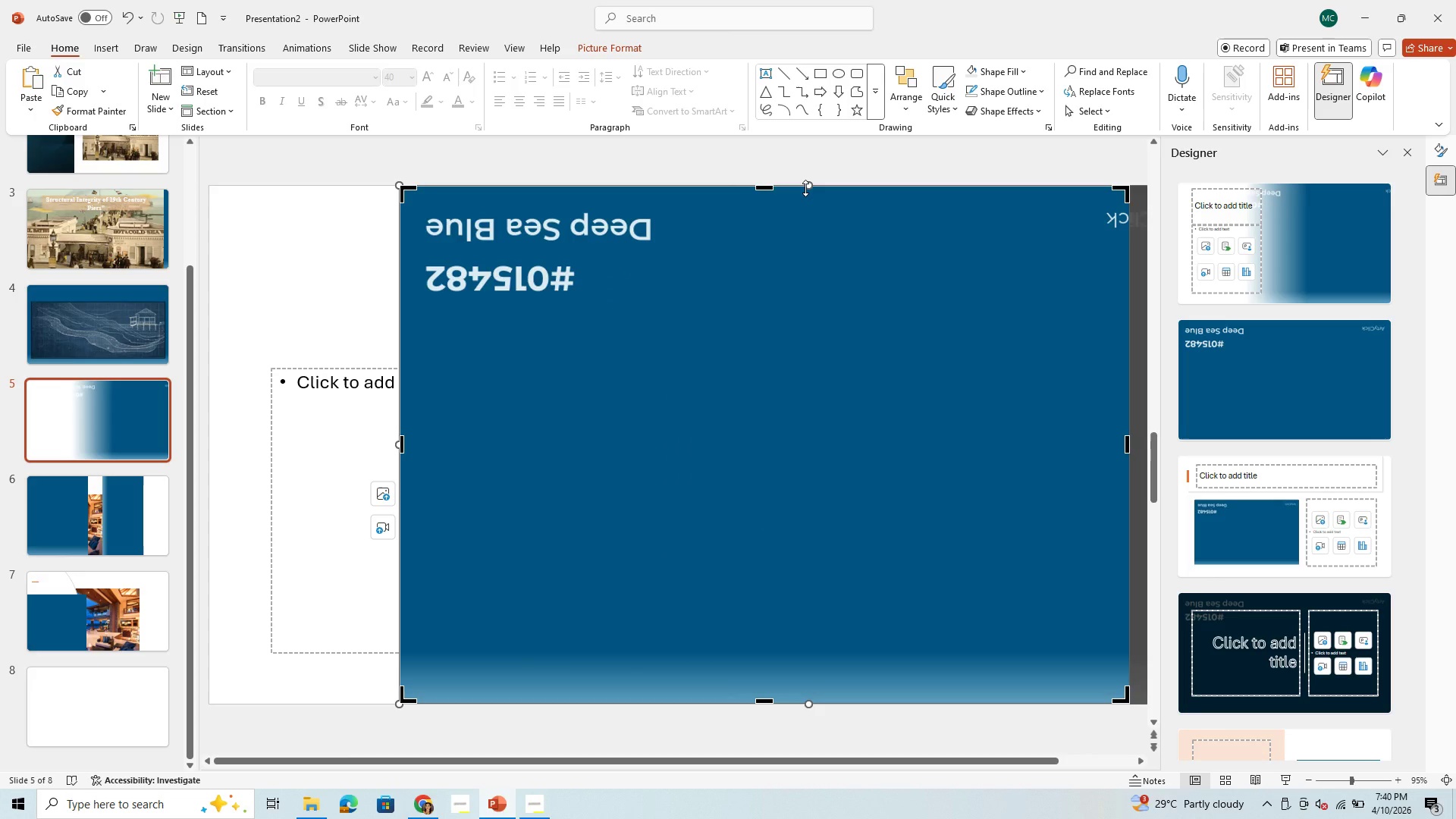 
left_click_drag(start_coordinate=[805, 188], to_coordinate=[822, 184])
 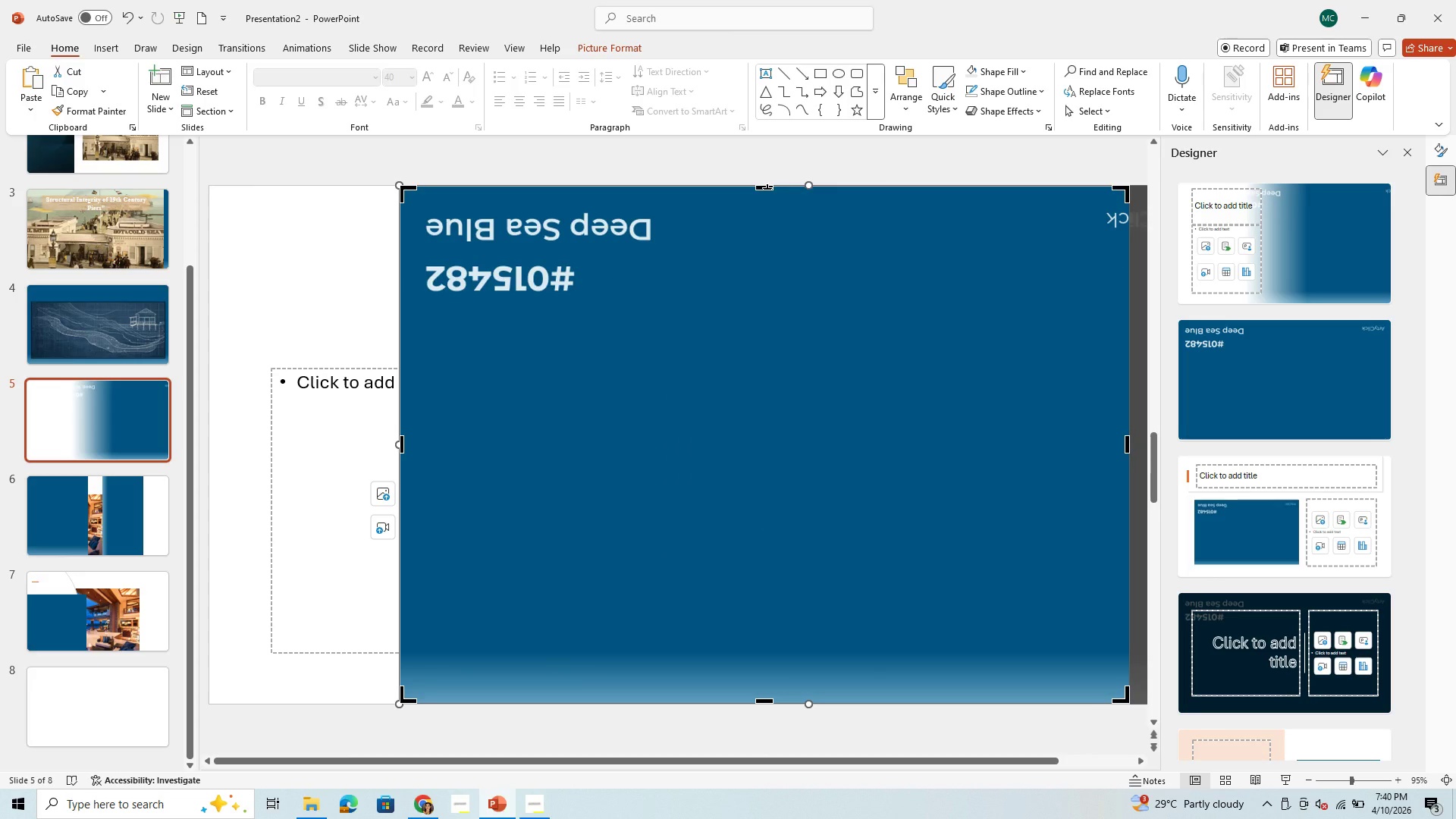 
left_click_drag(start_coordinate=[767, 189], to_coordinate=[758, 315])
 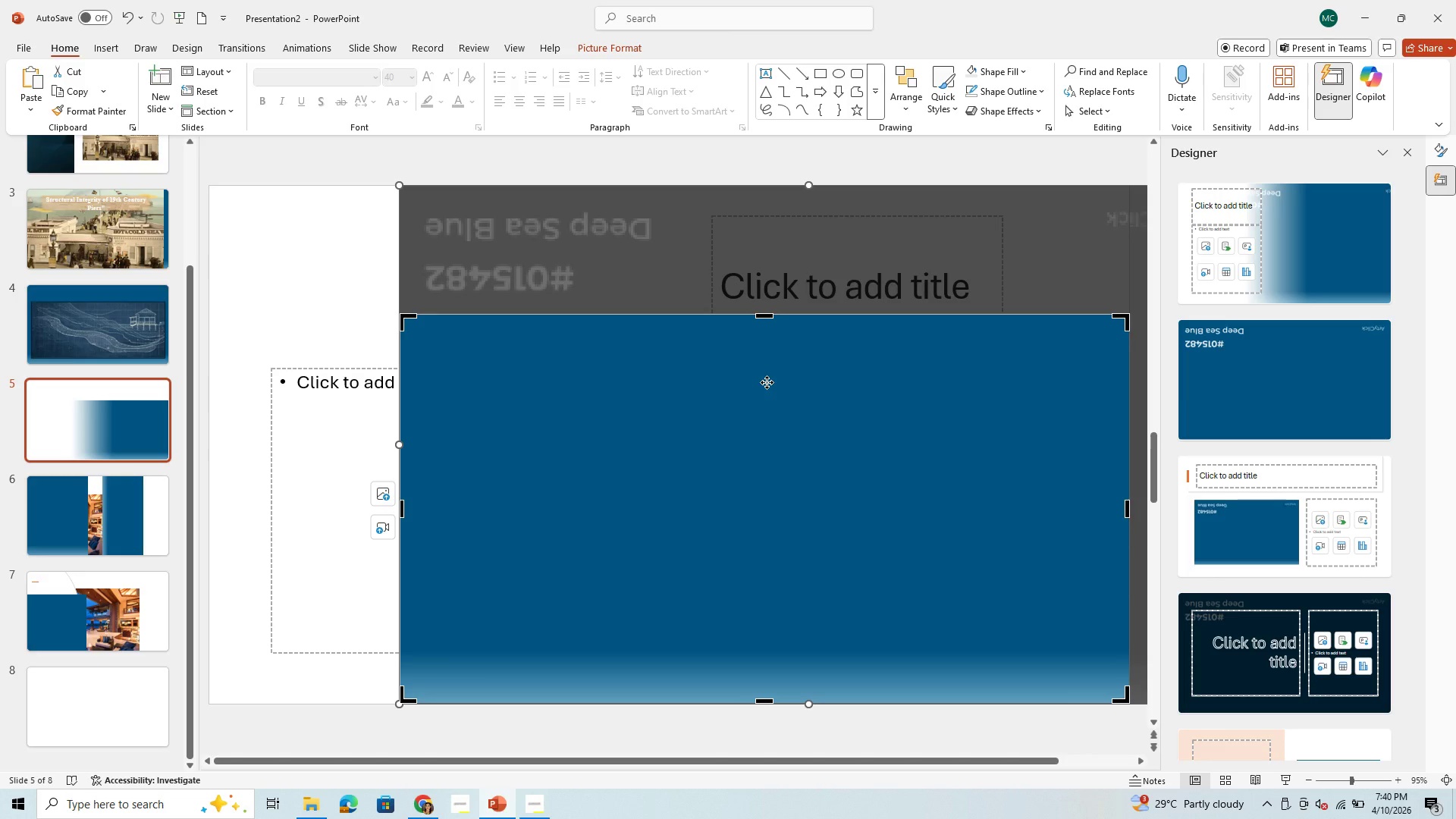 
key(Enter)
 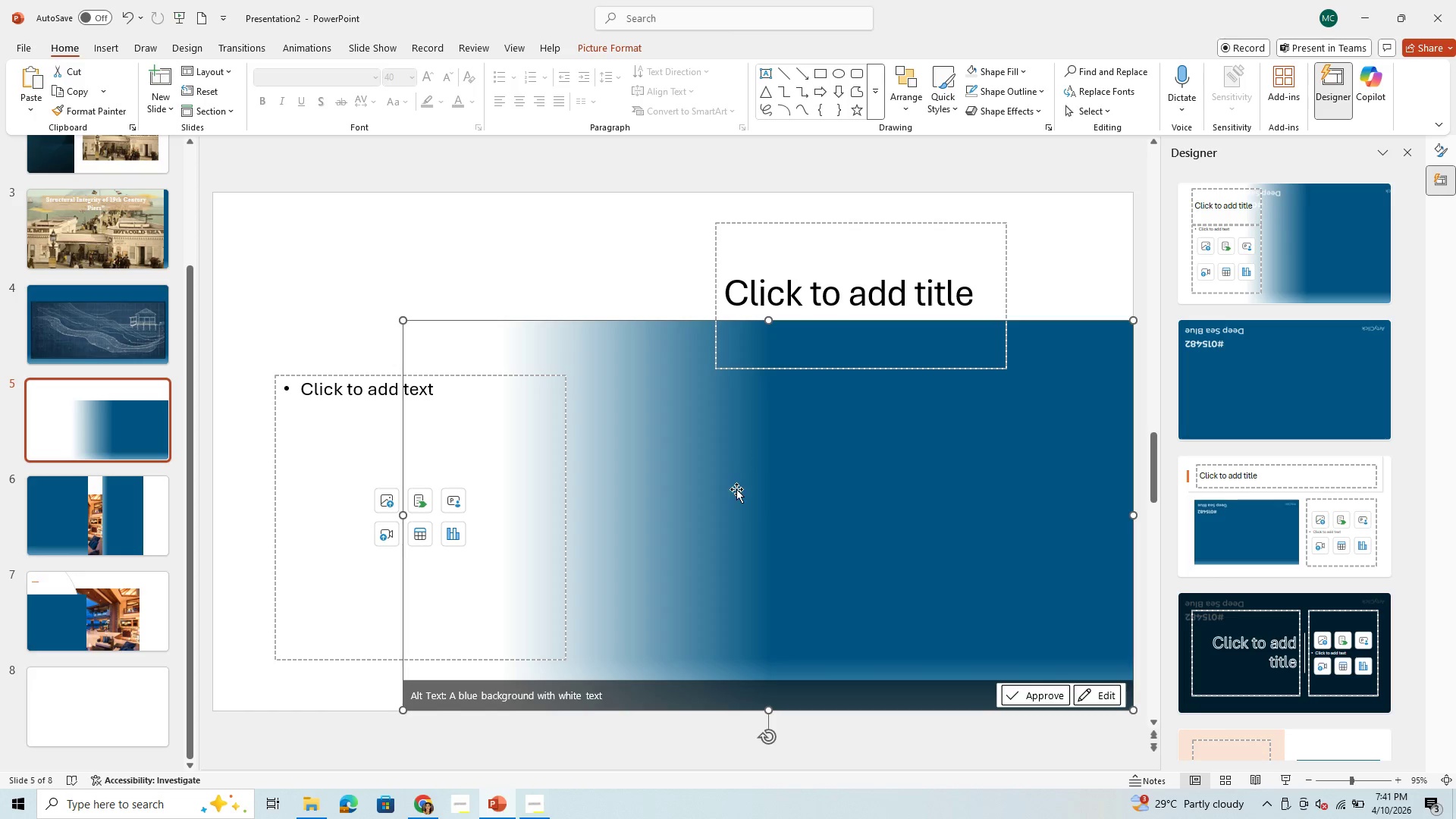 
left_click([735, 491])
 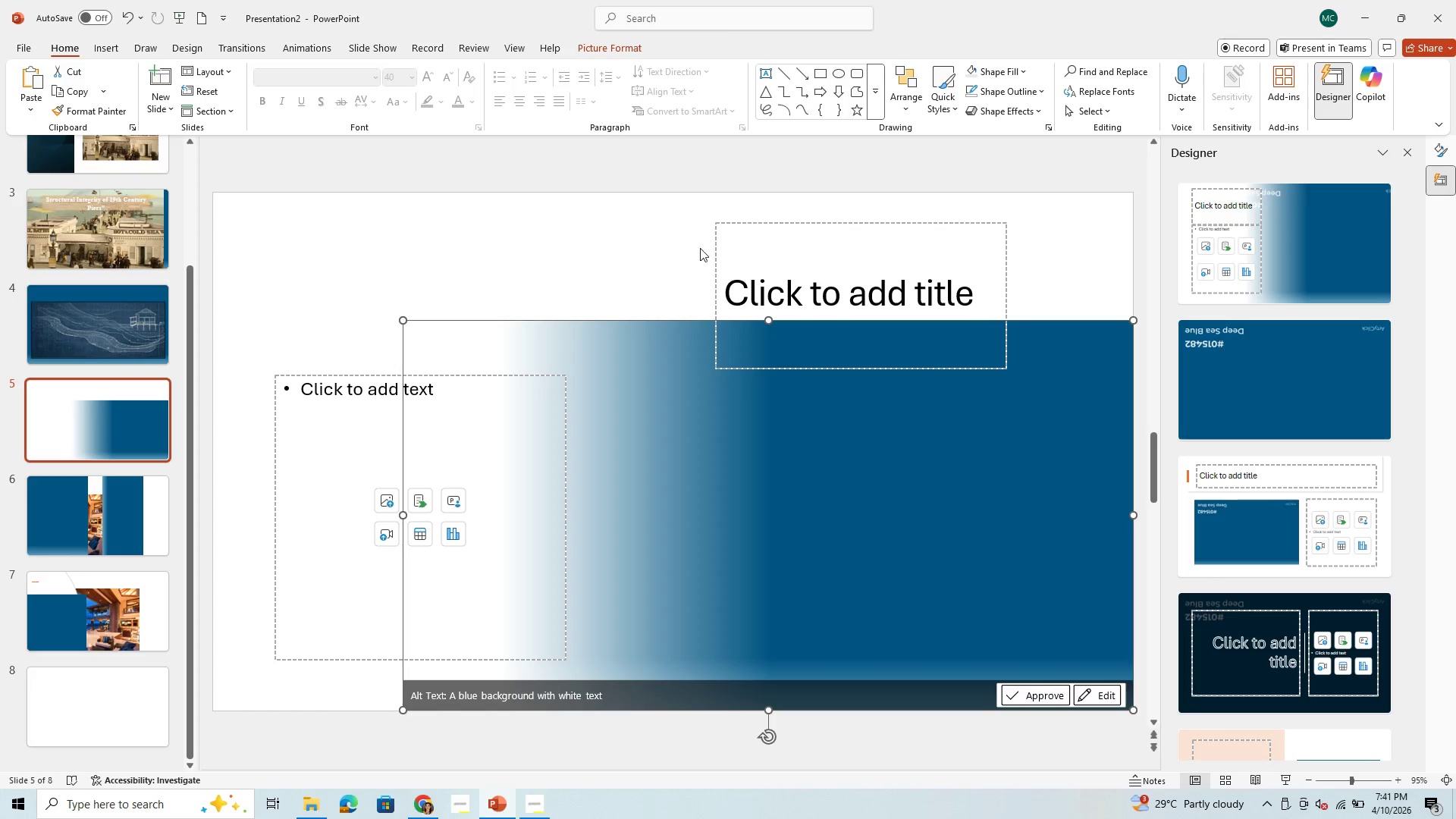 
left_click([650, 266])
 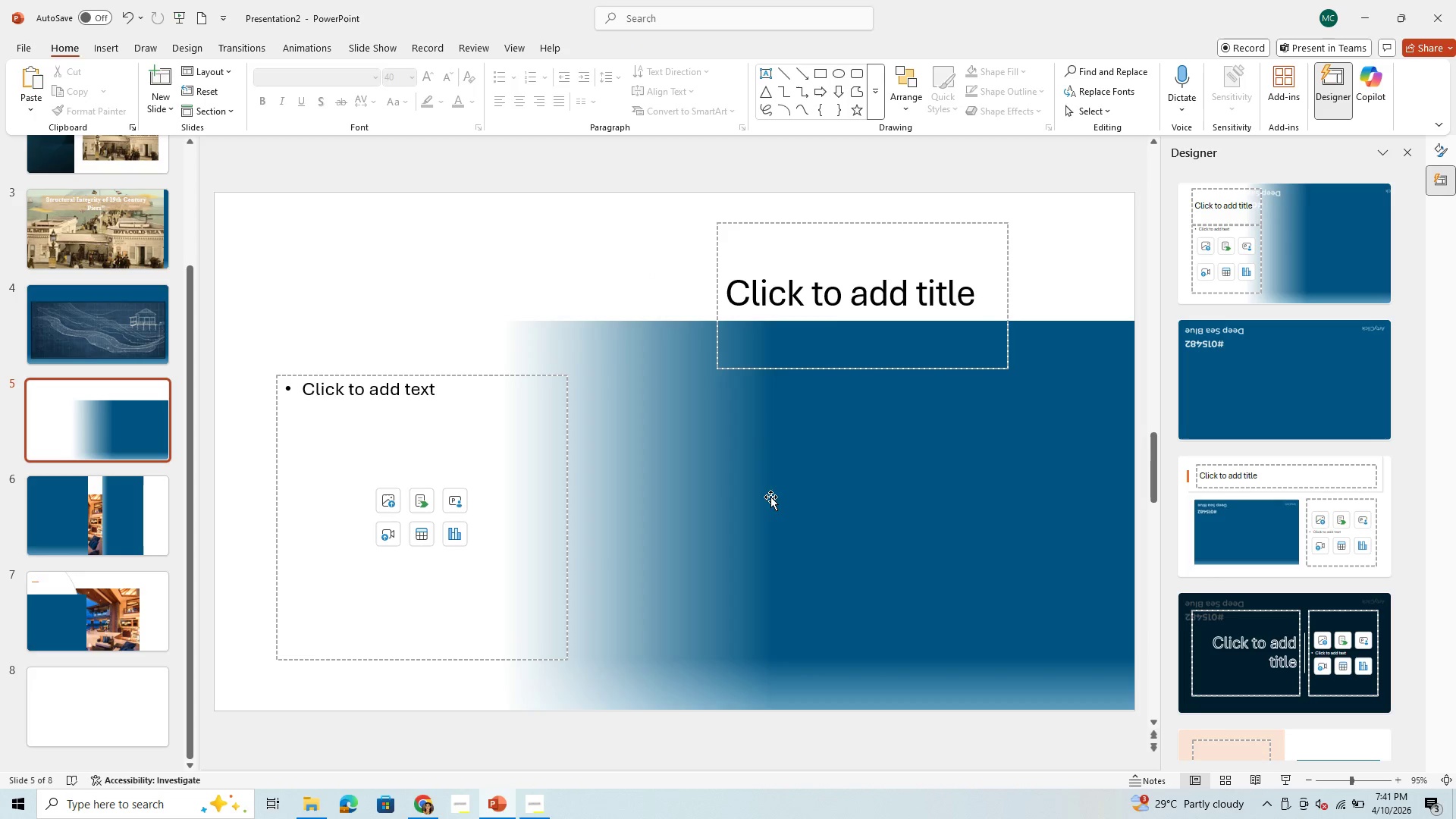 
left_click([770, 497])
 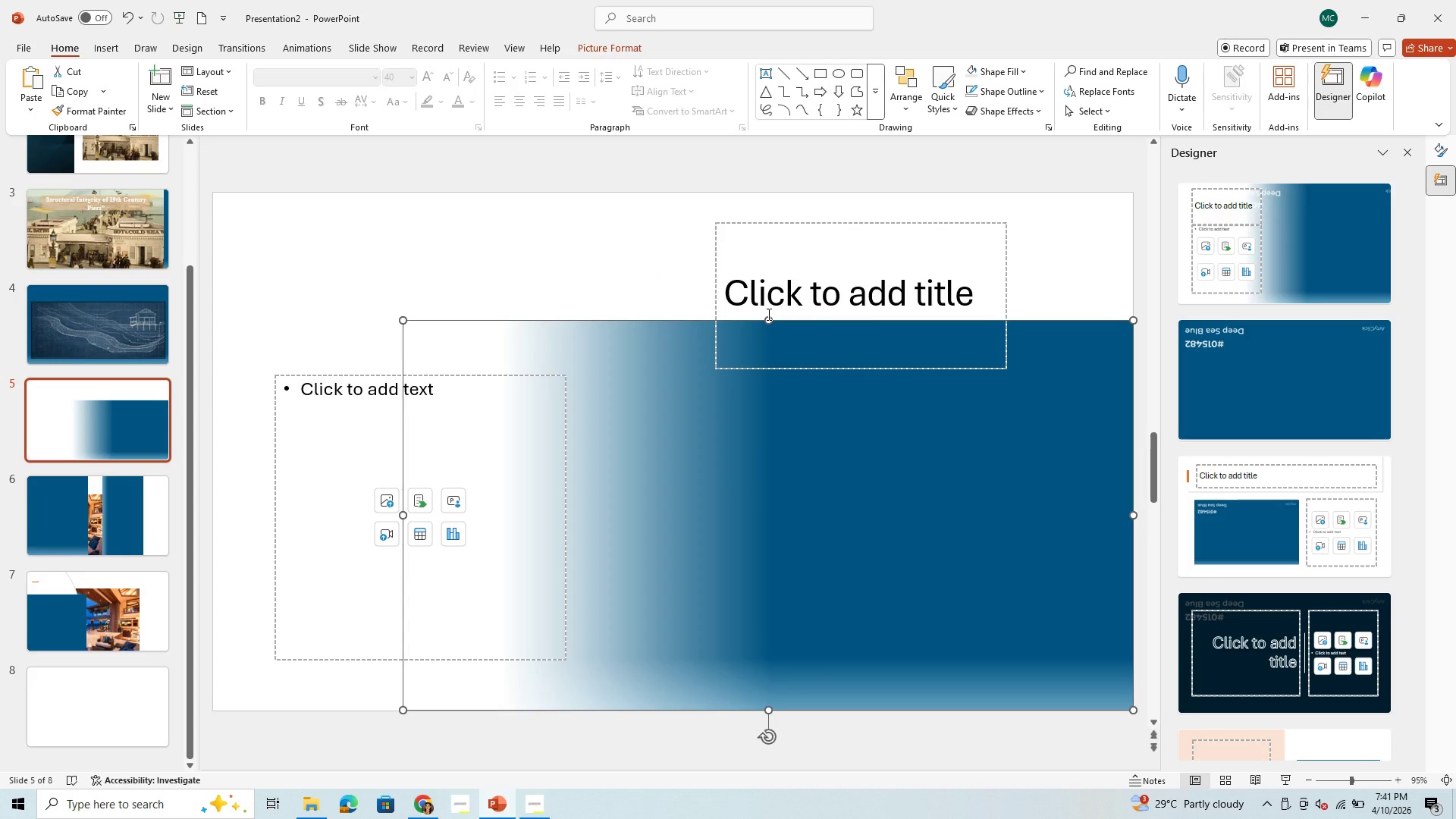 
left_click_drag(start_coordinate=[767, 314], to_coordinate=[786, 253])
 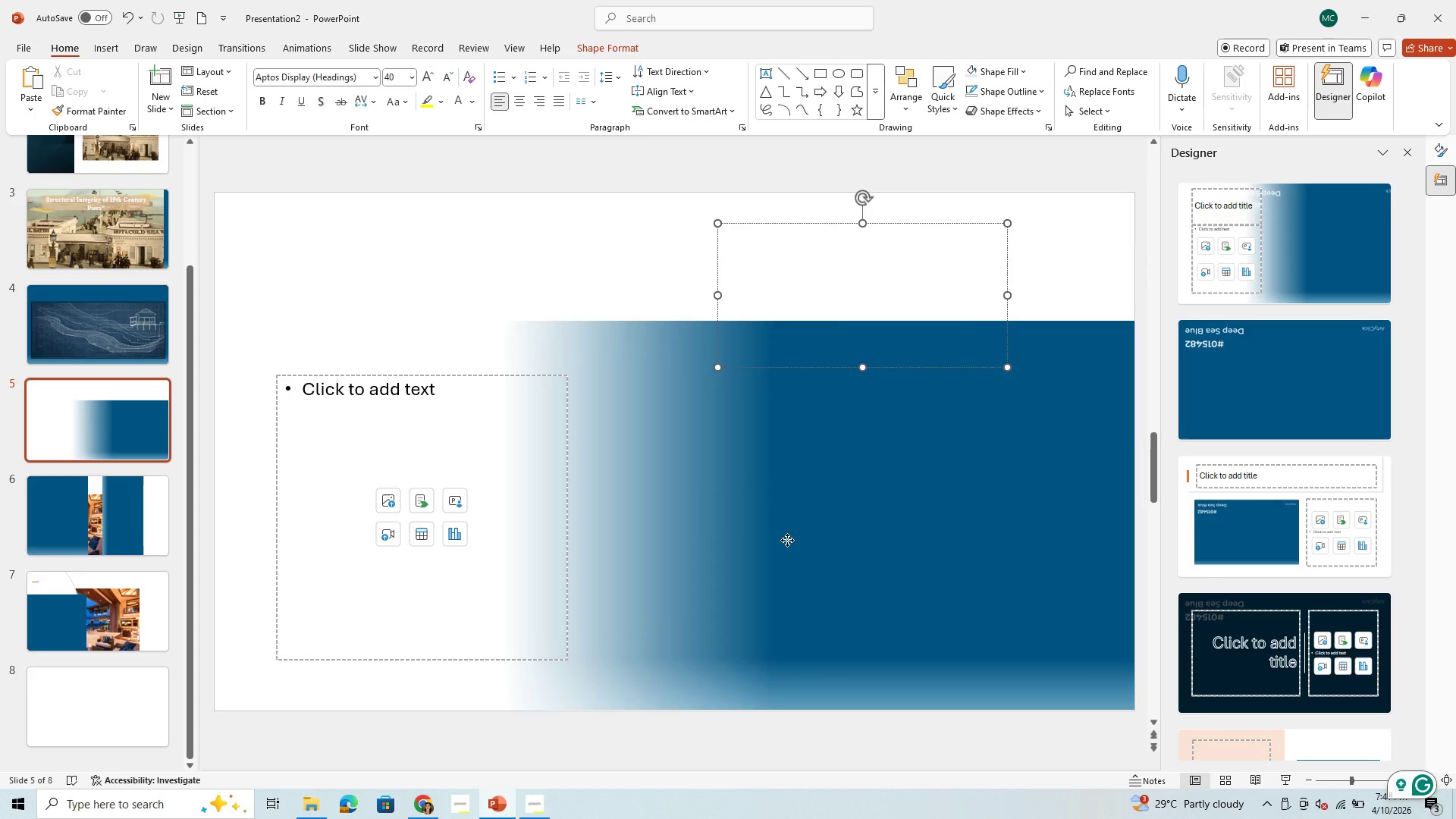 
left_click([787, 540])
 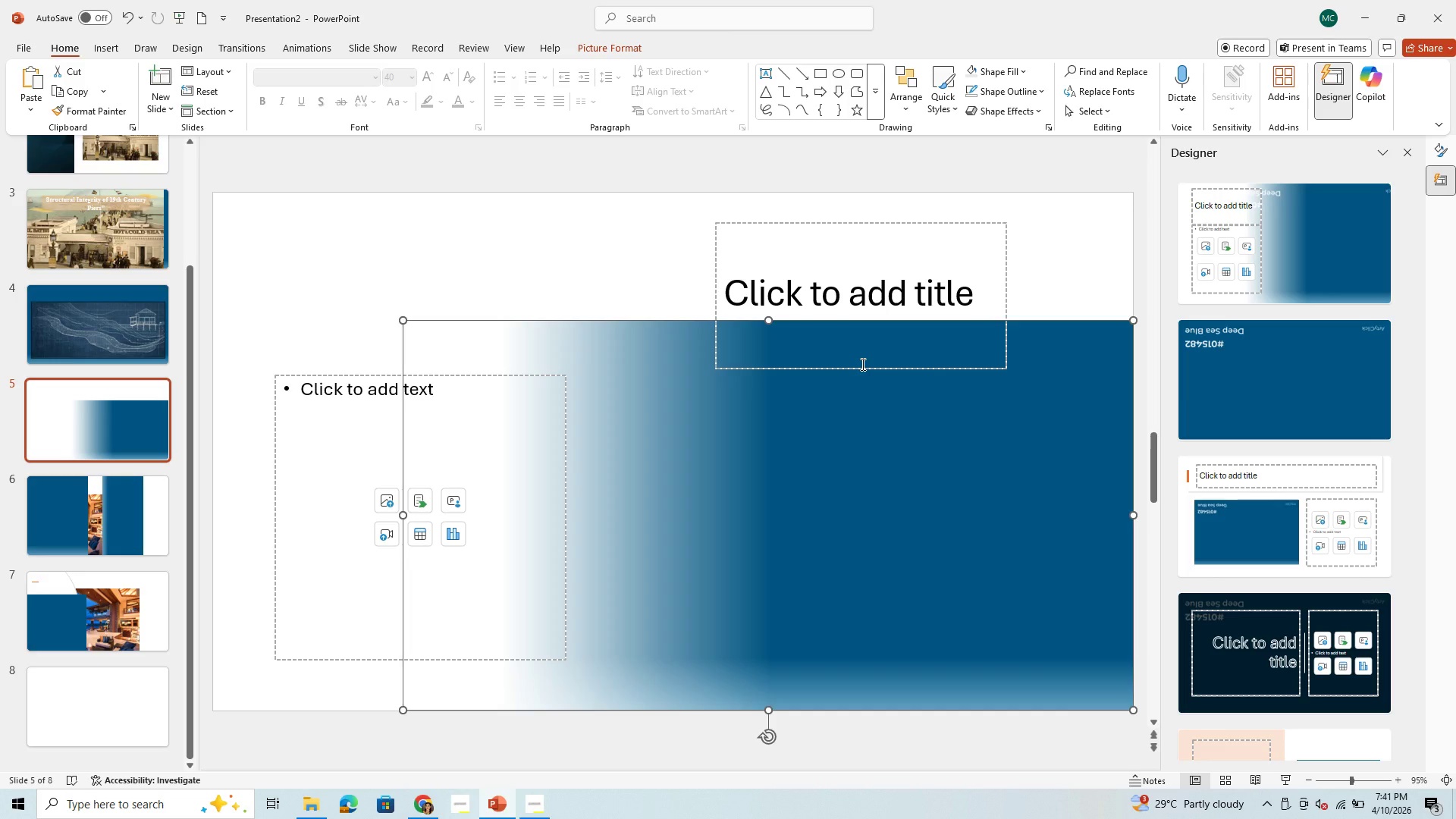 
left_click([861, 364])
 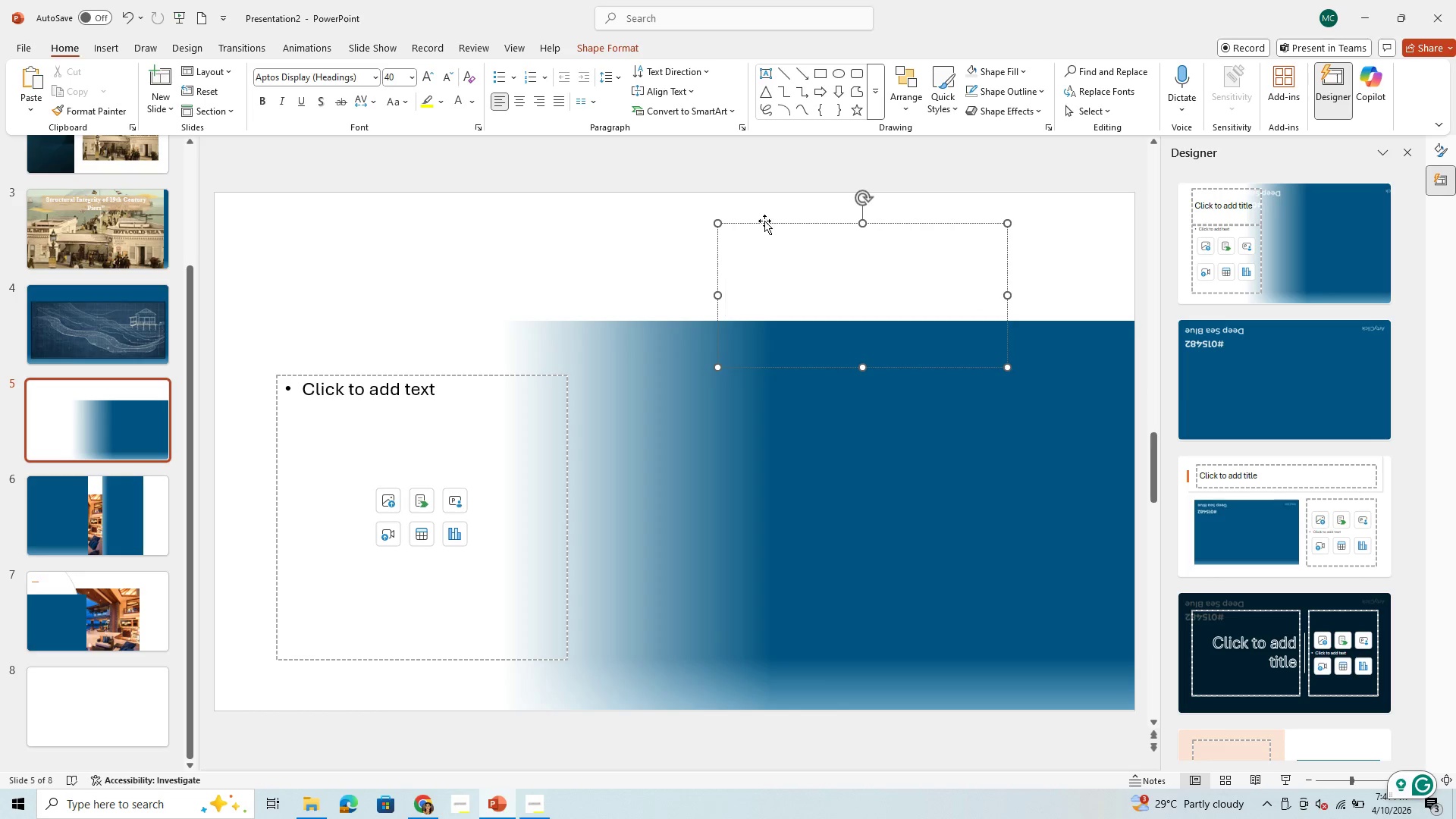 
left_click_drag(start_coordinate=[767, 220], to_coordinate=[780, 565])
 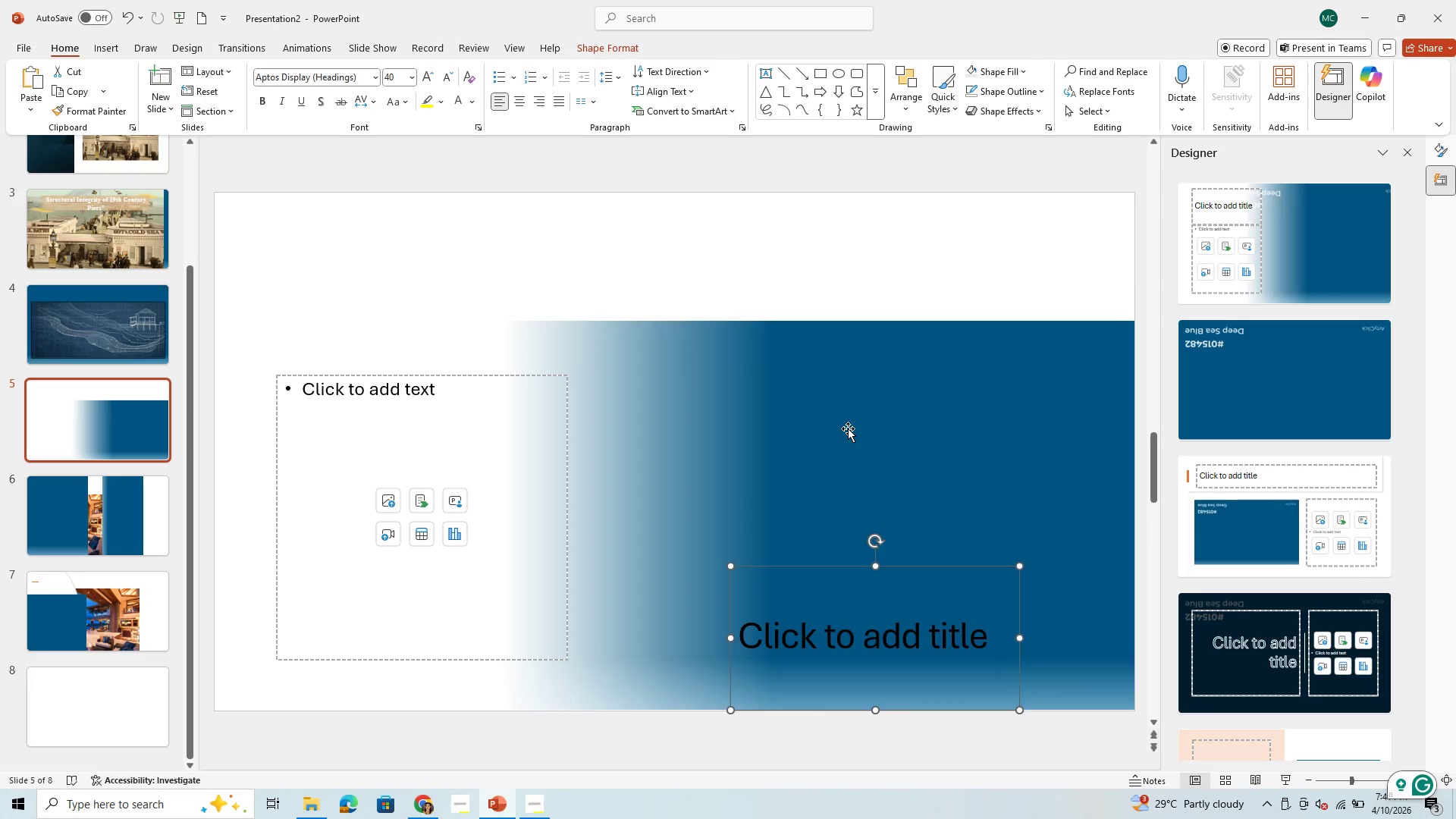 
left_click([848, 428])
 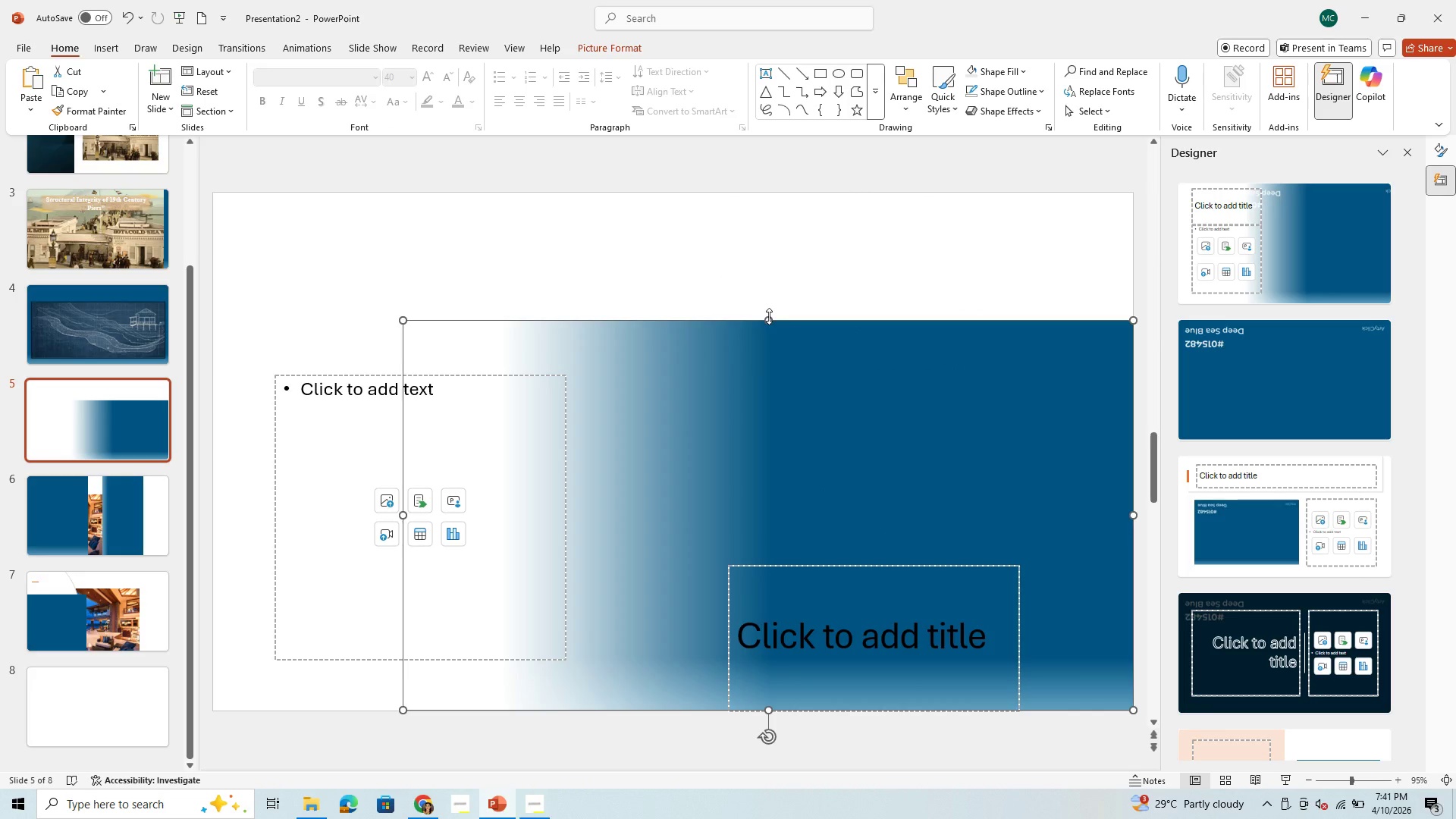 
left_click_drag(start_coordinate=[770, 317], to_coordinate=[796, 194])
 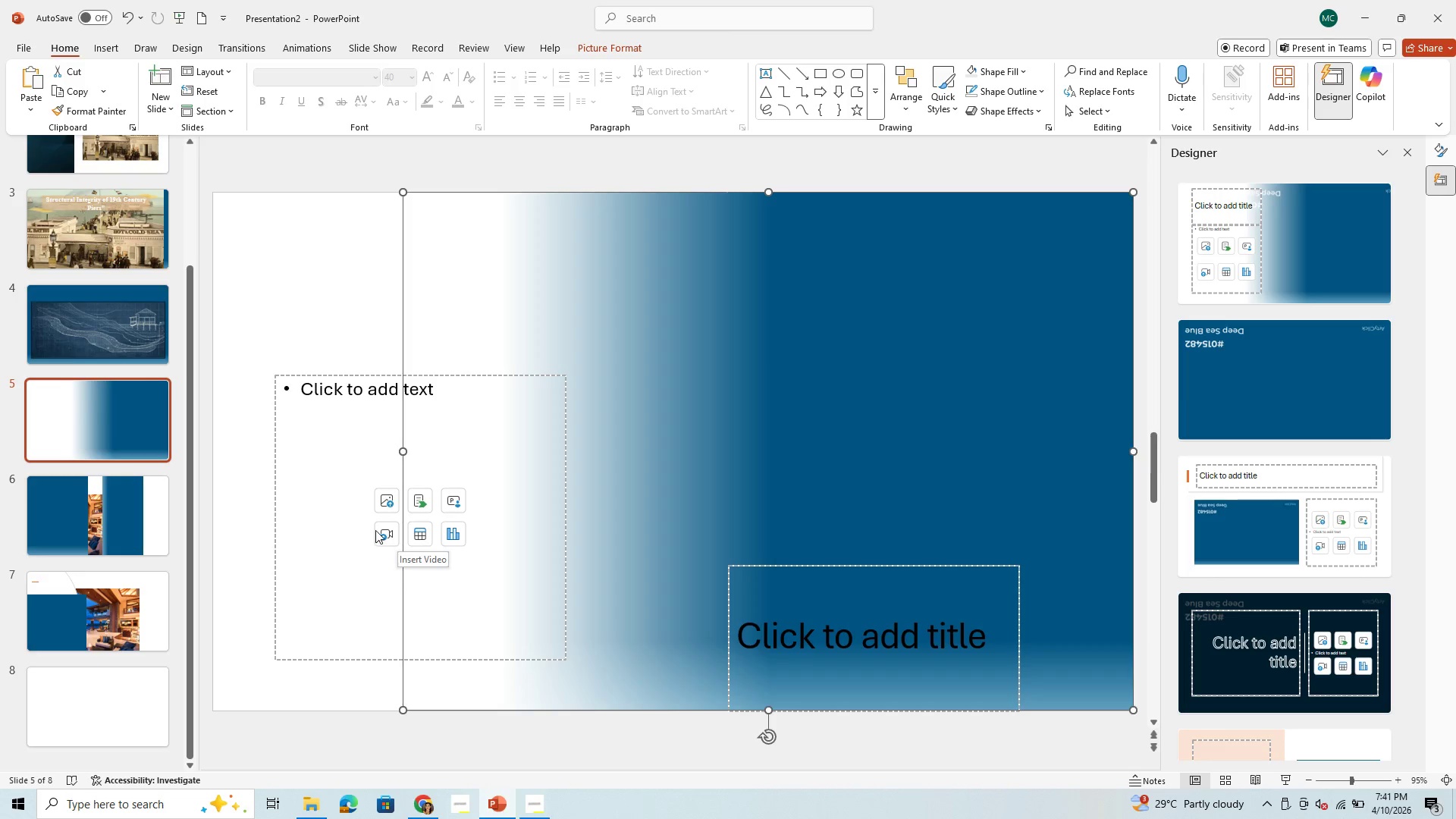 
wait(5.12)
 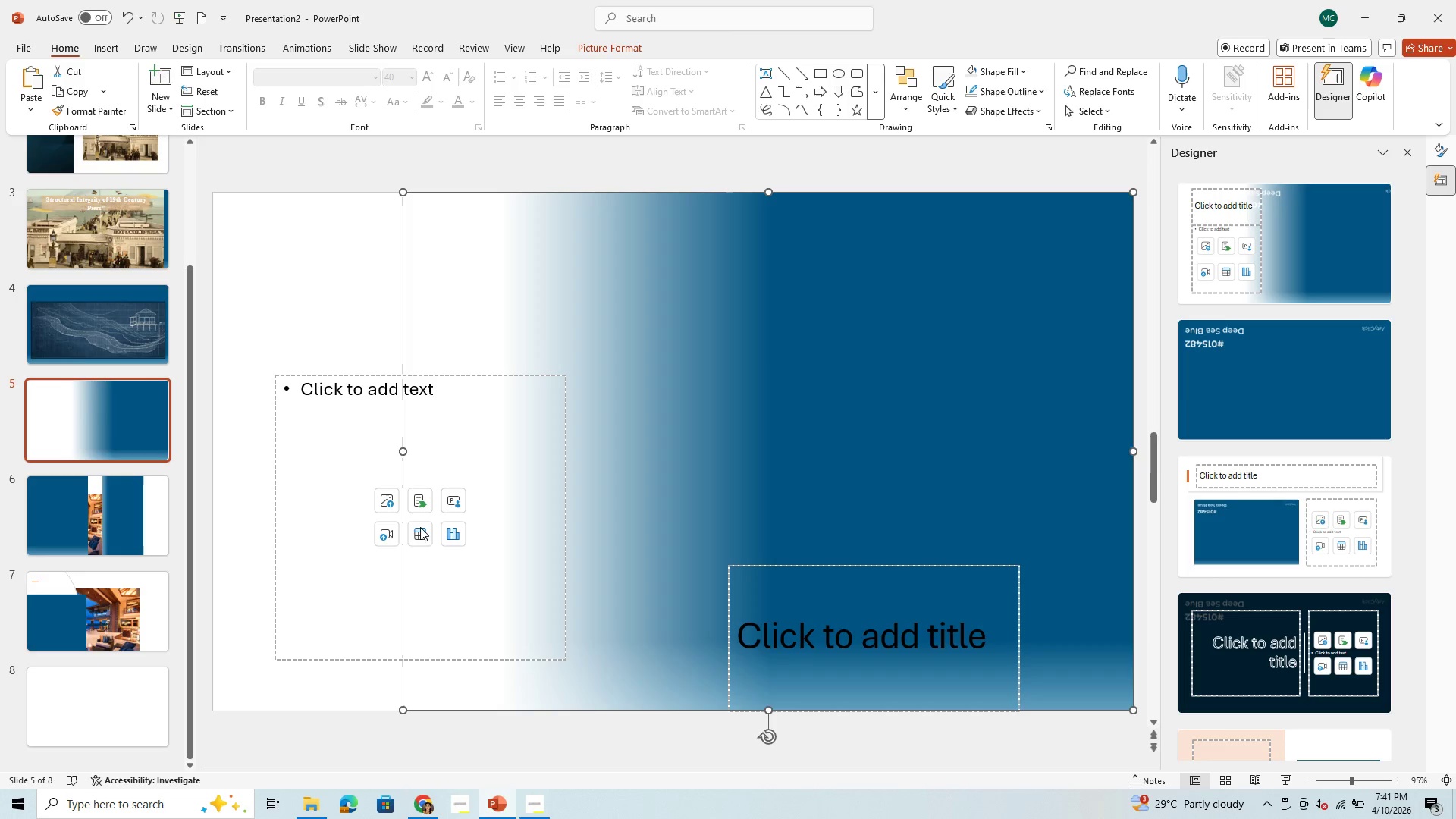 
left_click([384, 502])
 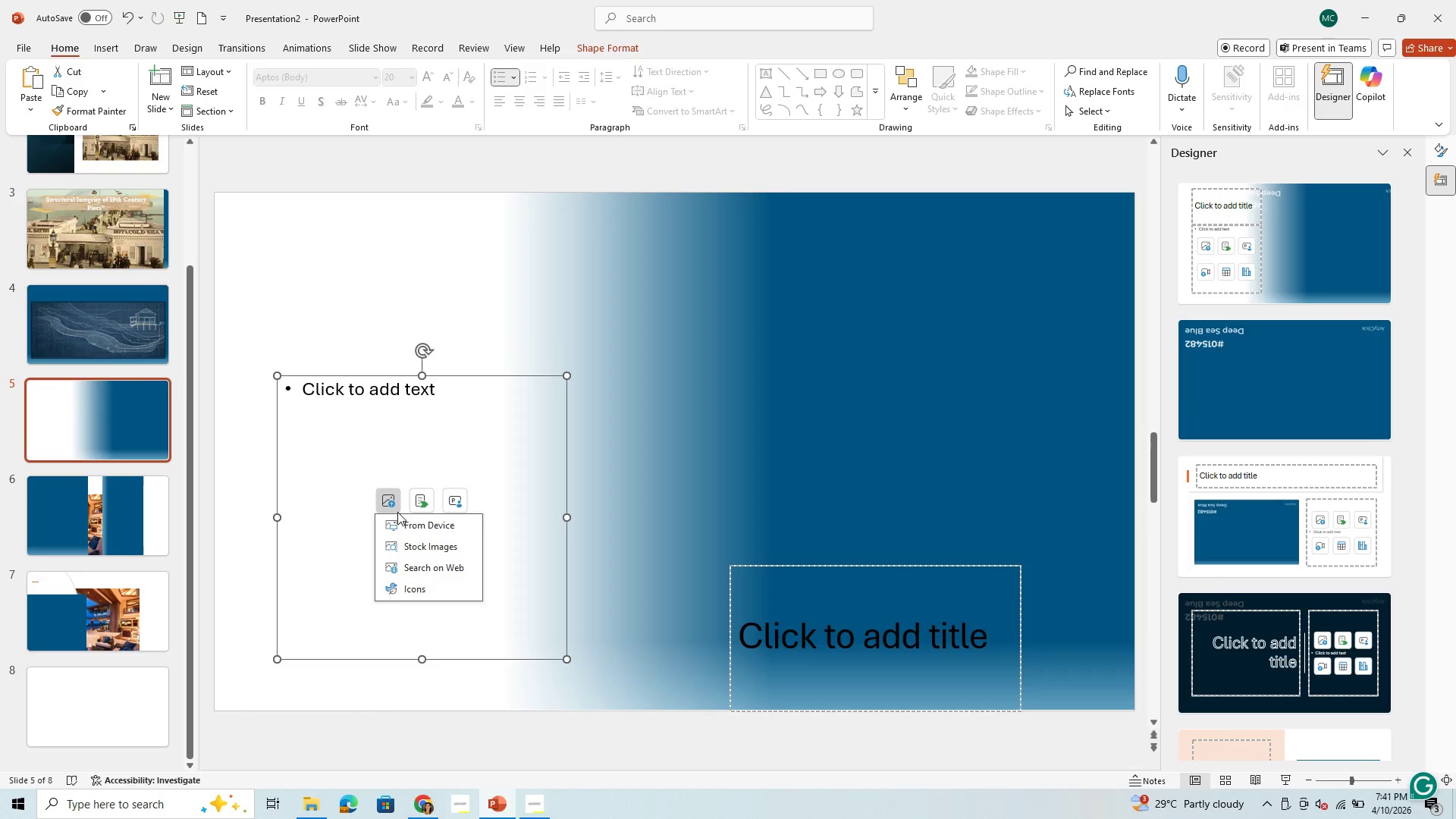 
left_click([413, 519])
 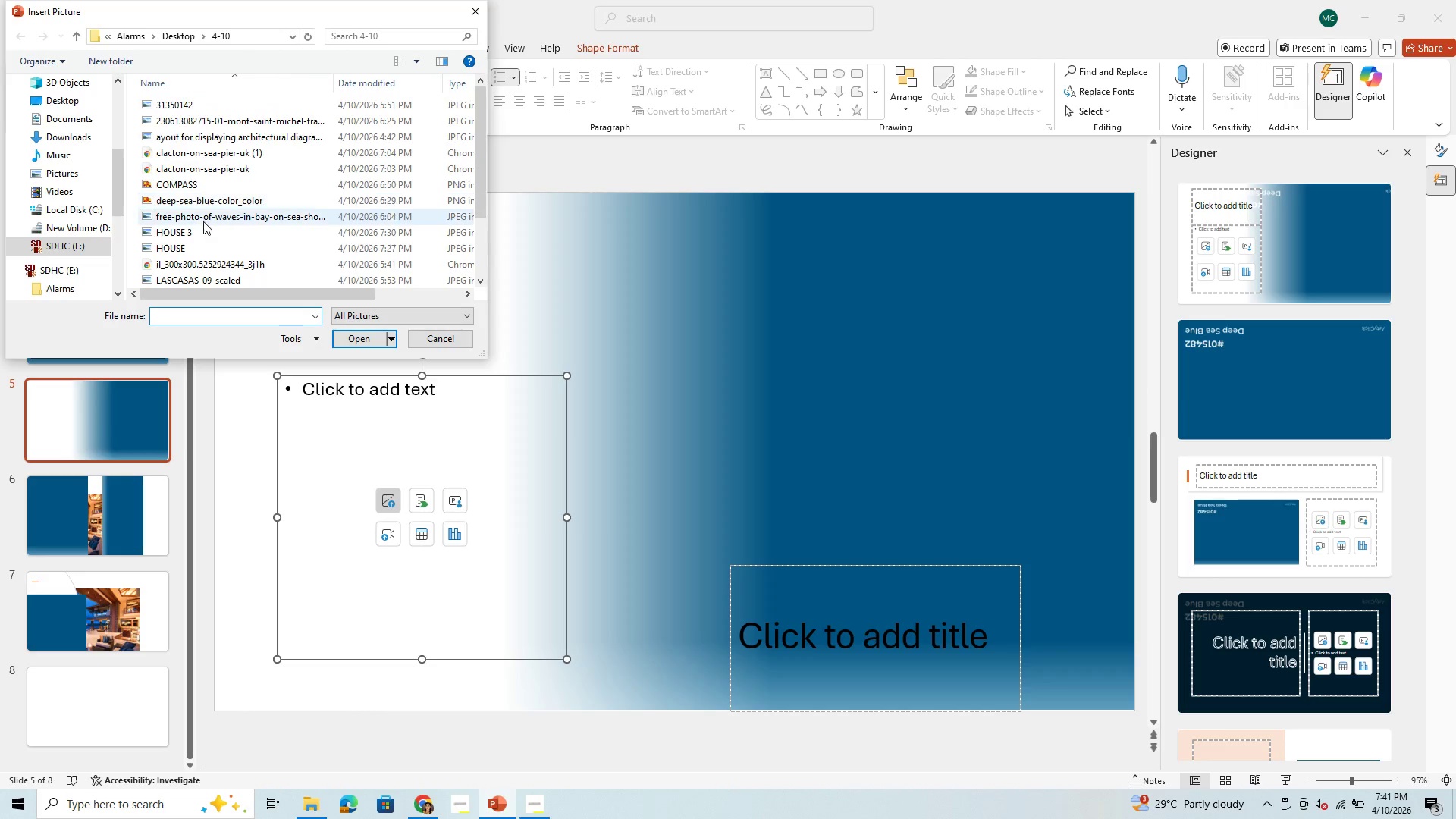 
left_click([208, 233])
 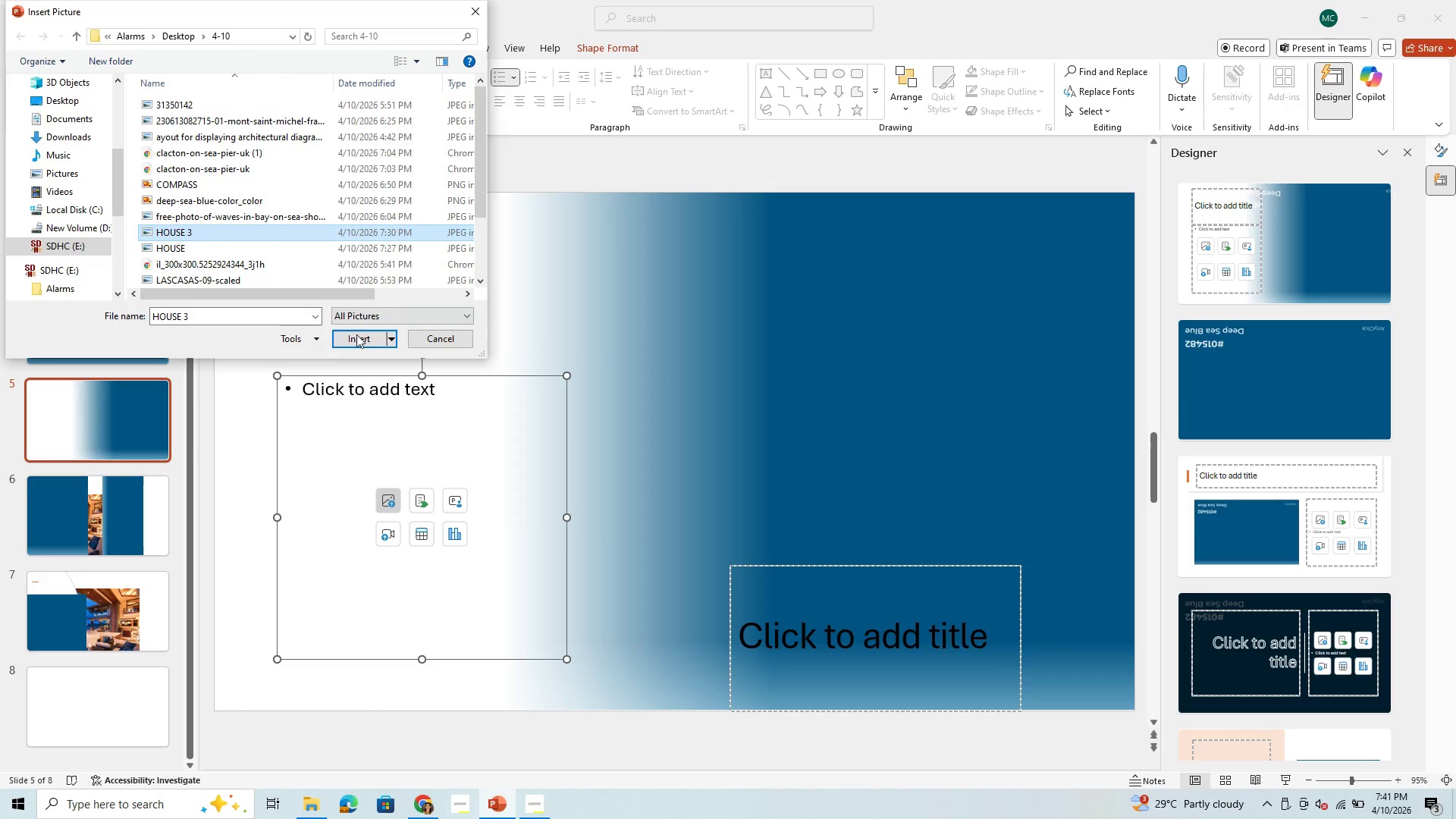 
left_click([365, 347])
 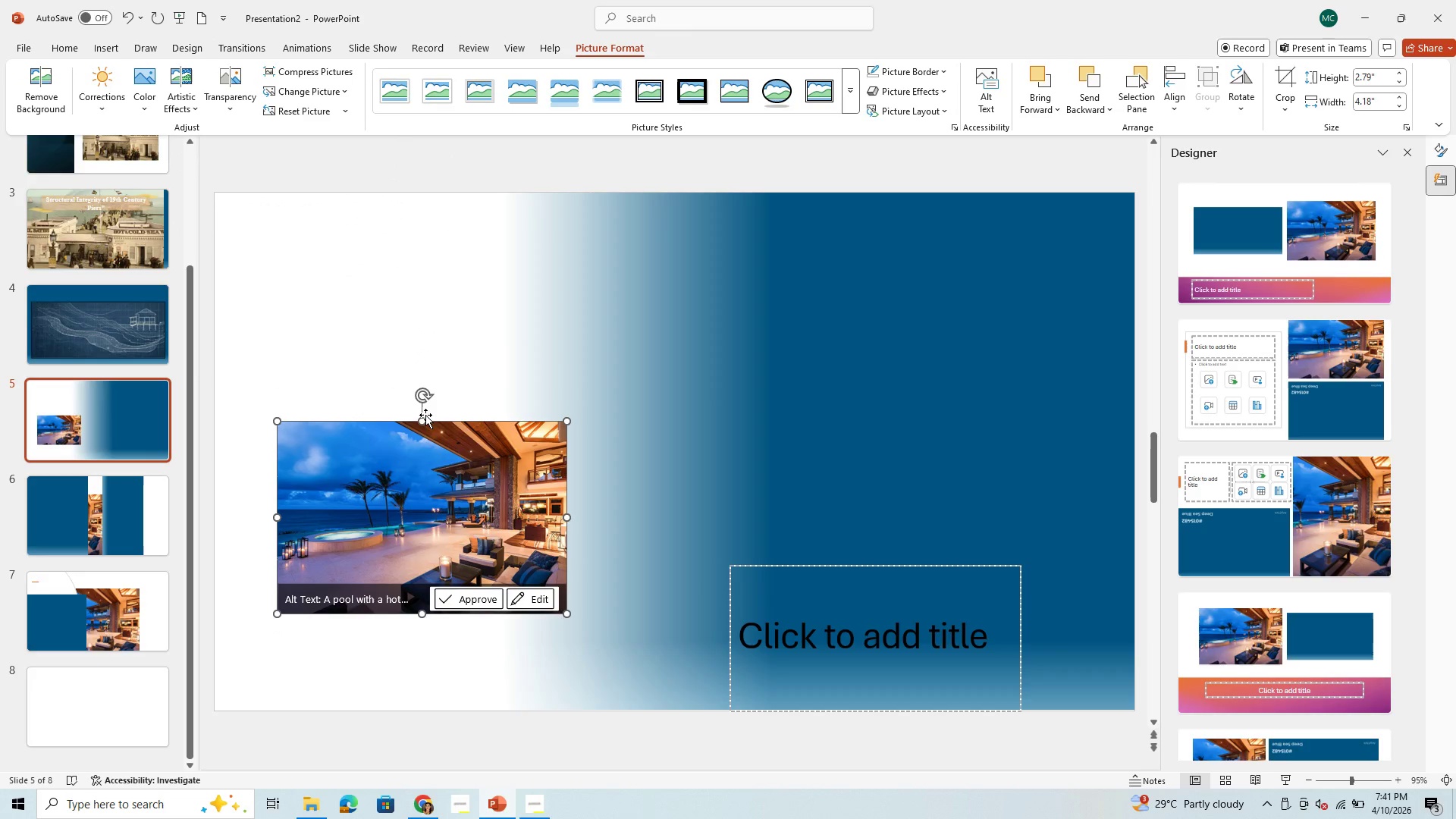 
left_click_drag(start_coordinate=[421, 422], to_coordinate=[446, 191])
 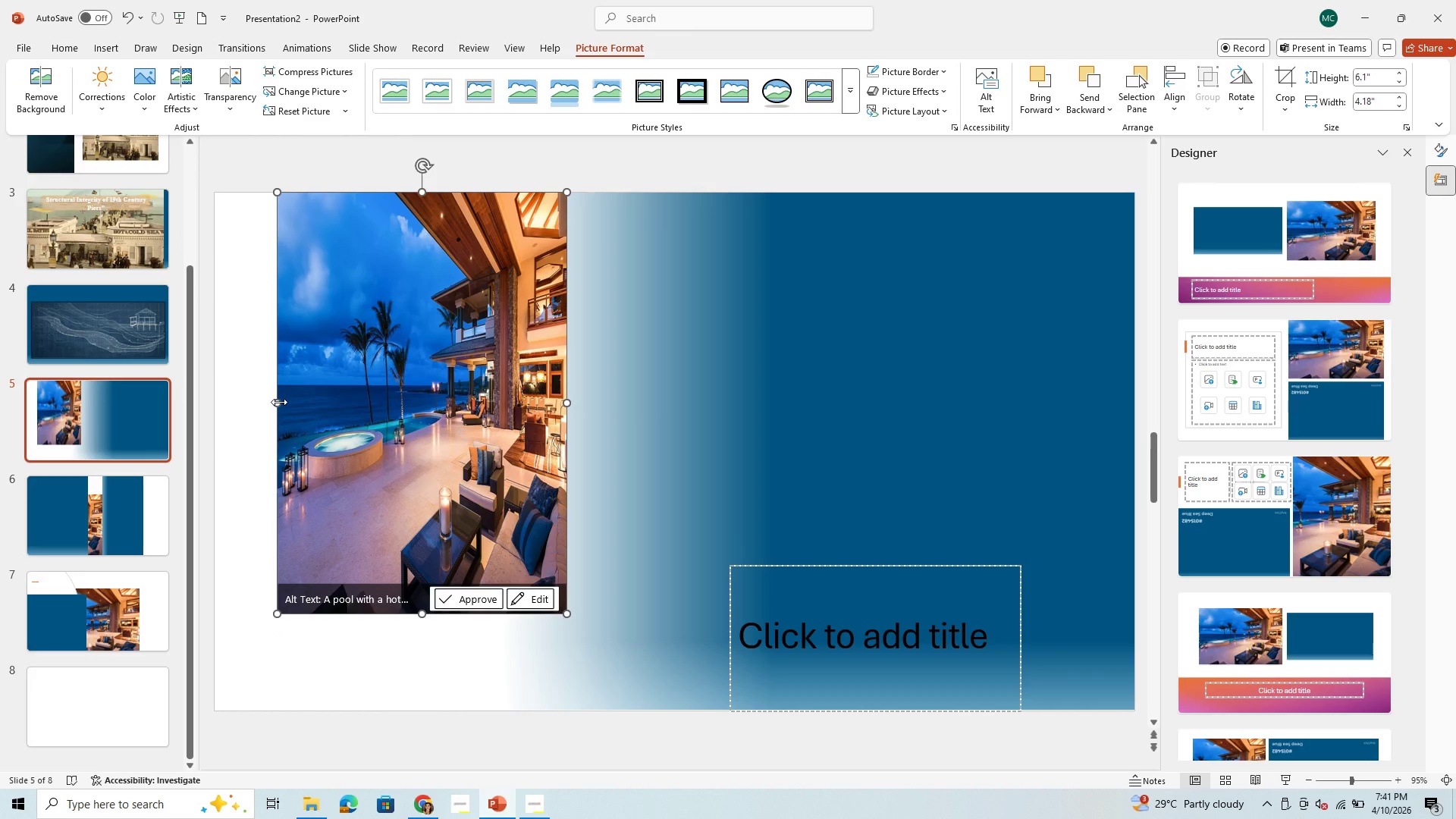 
left_click_drag(start_coordinate=[279, 402], to_coordinate=[210, 408])
 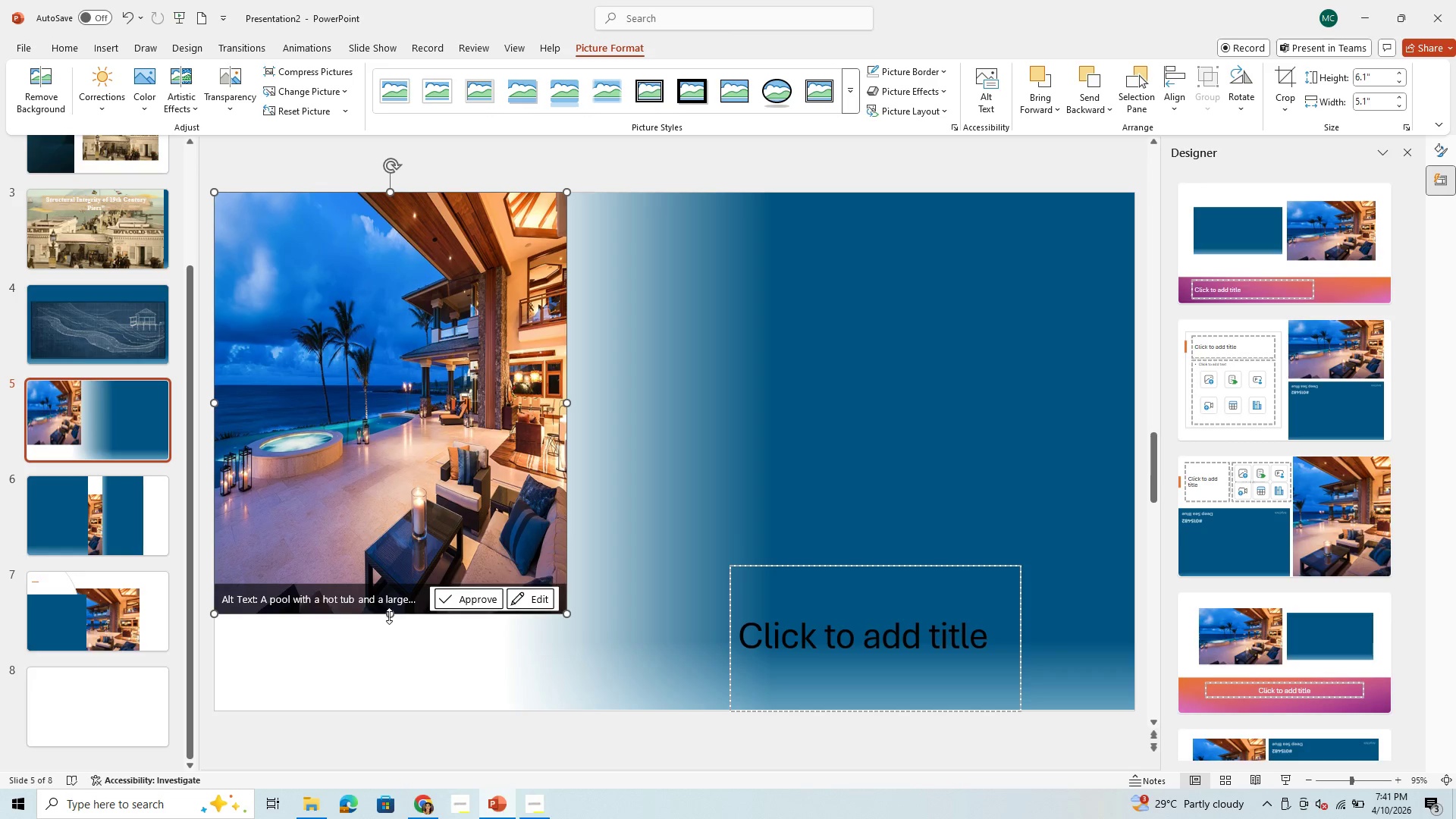 
left_click_drag(start_coordinate=[391, 617], to_coordinate=[387, 715])
 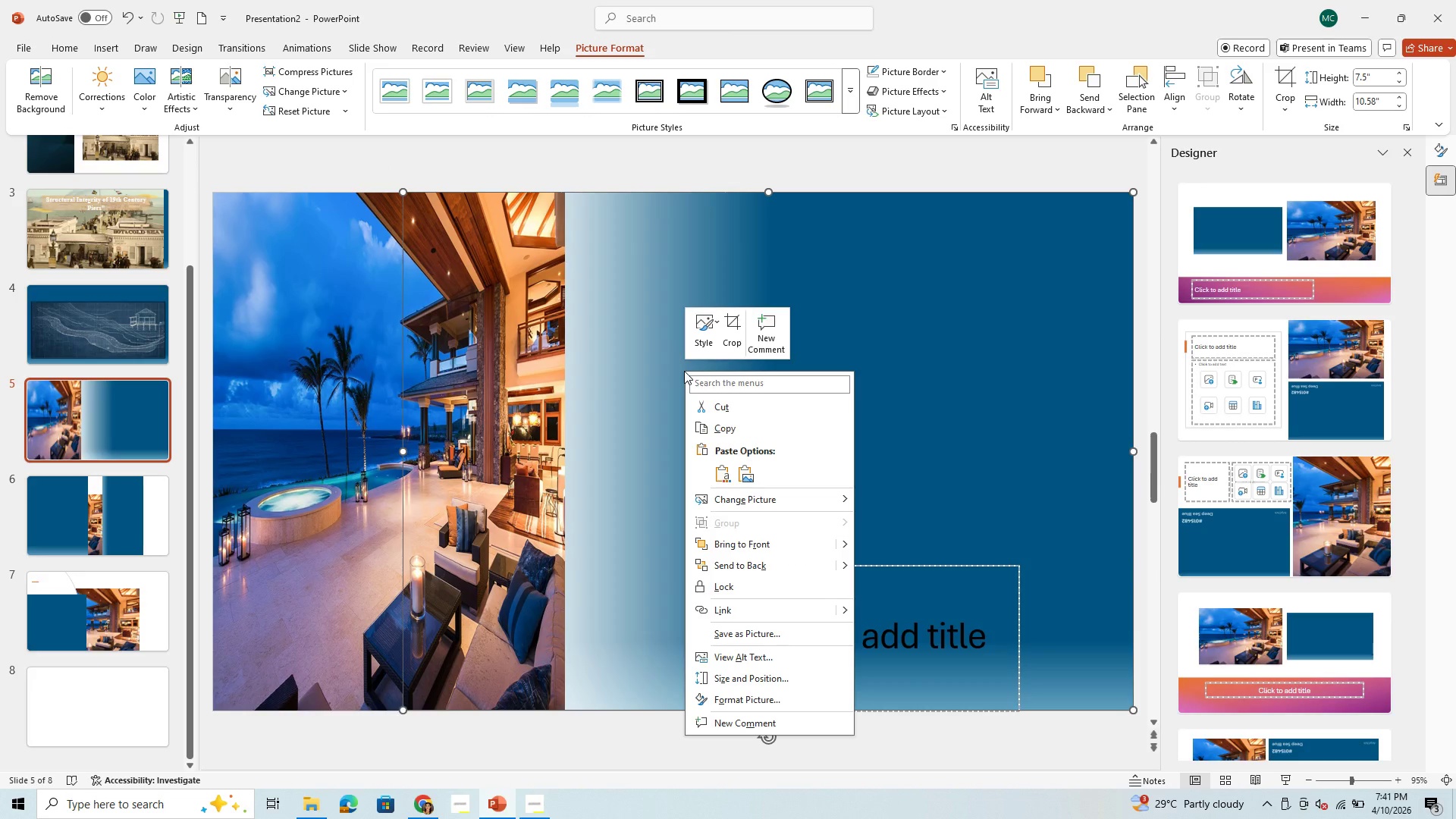 
right_click([1029, 264])
 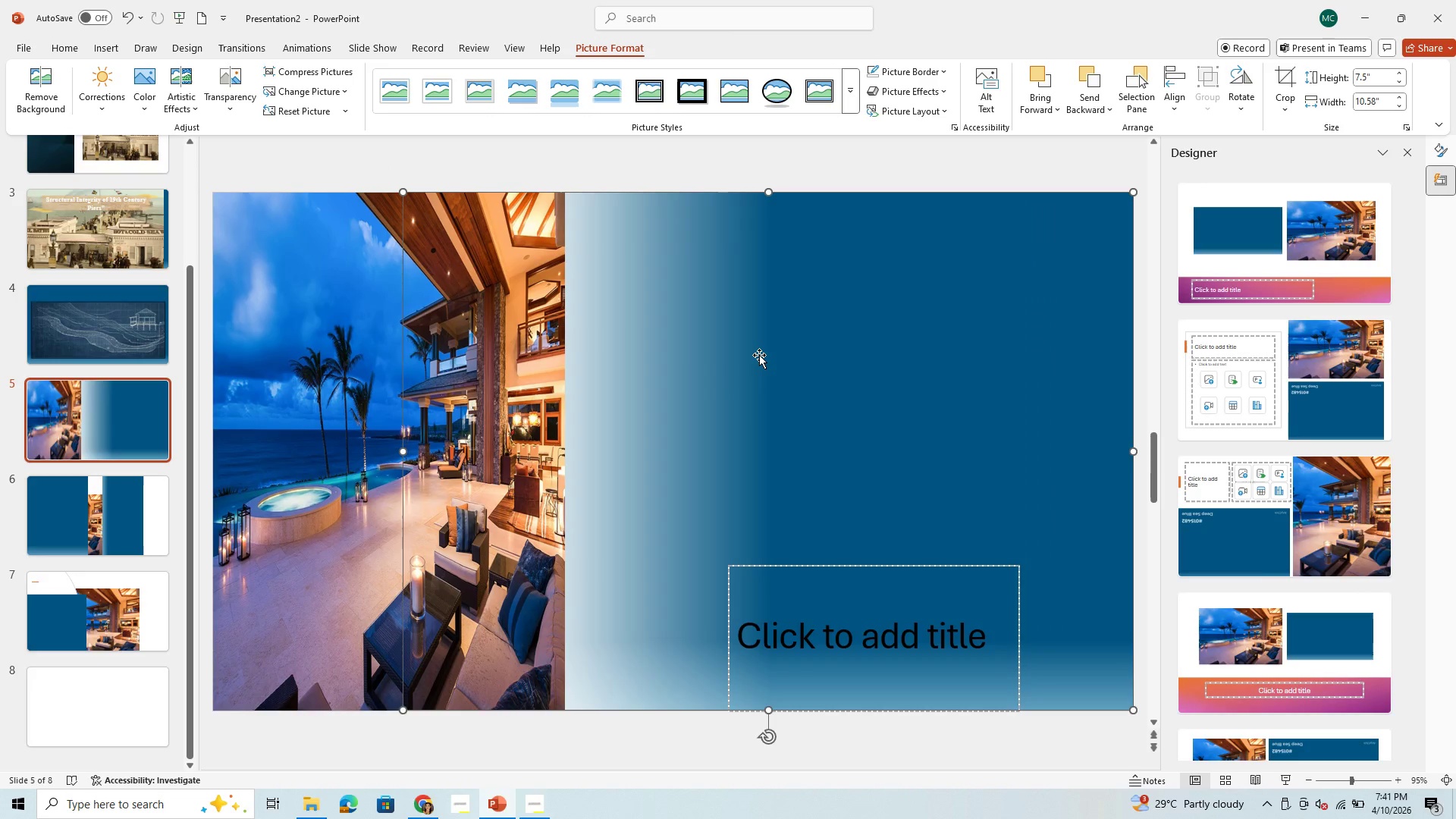 
left_click([759, 355])
 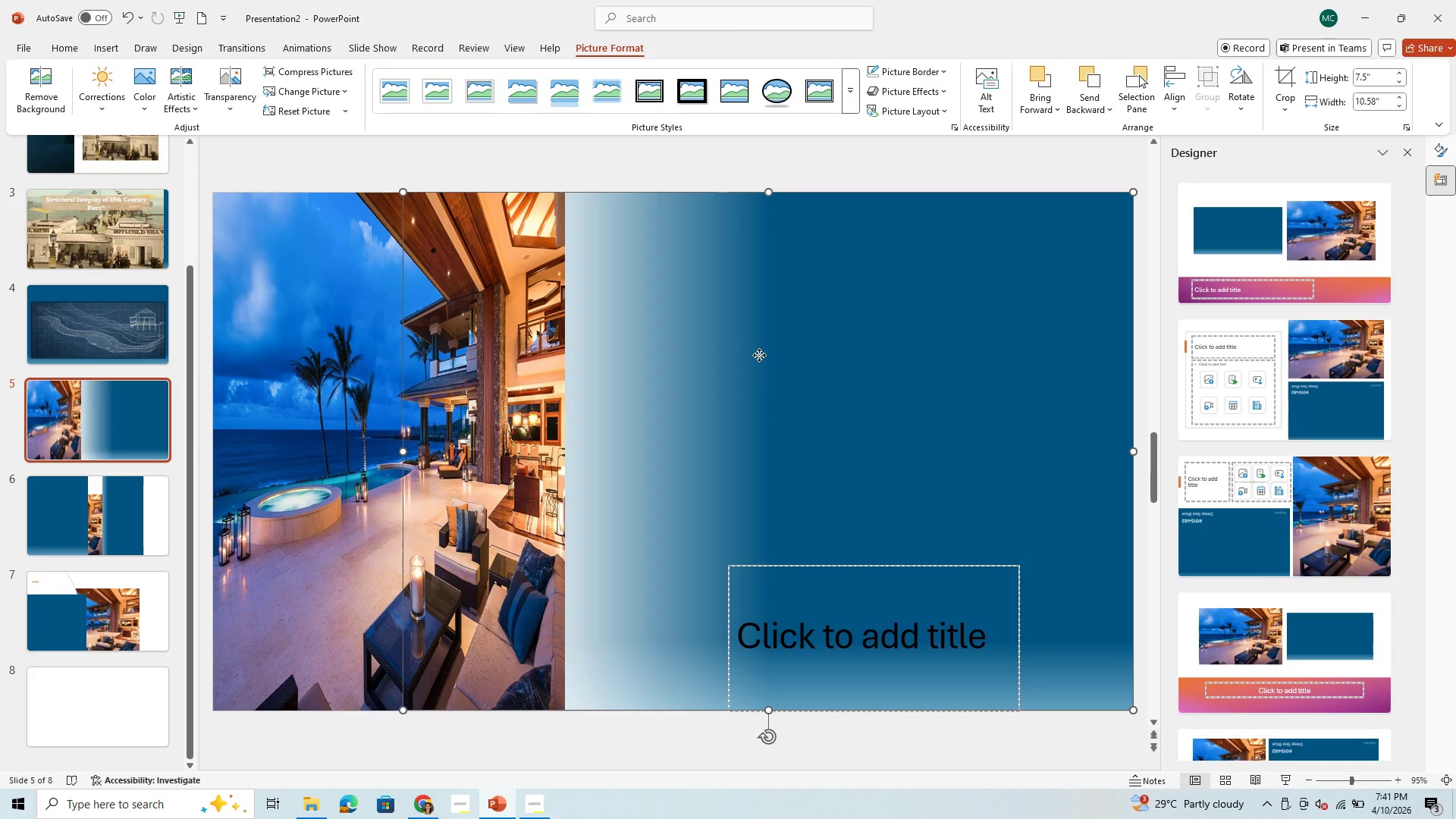 
right_click([759, 355])
 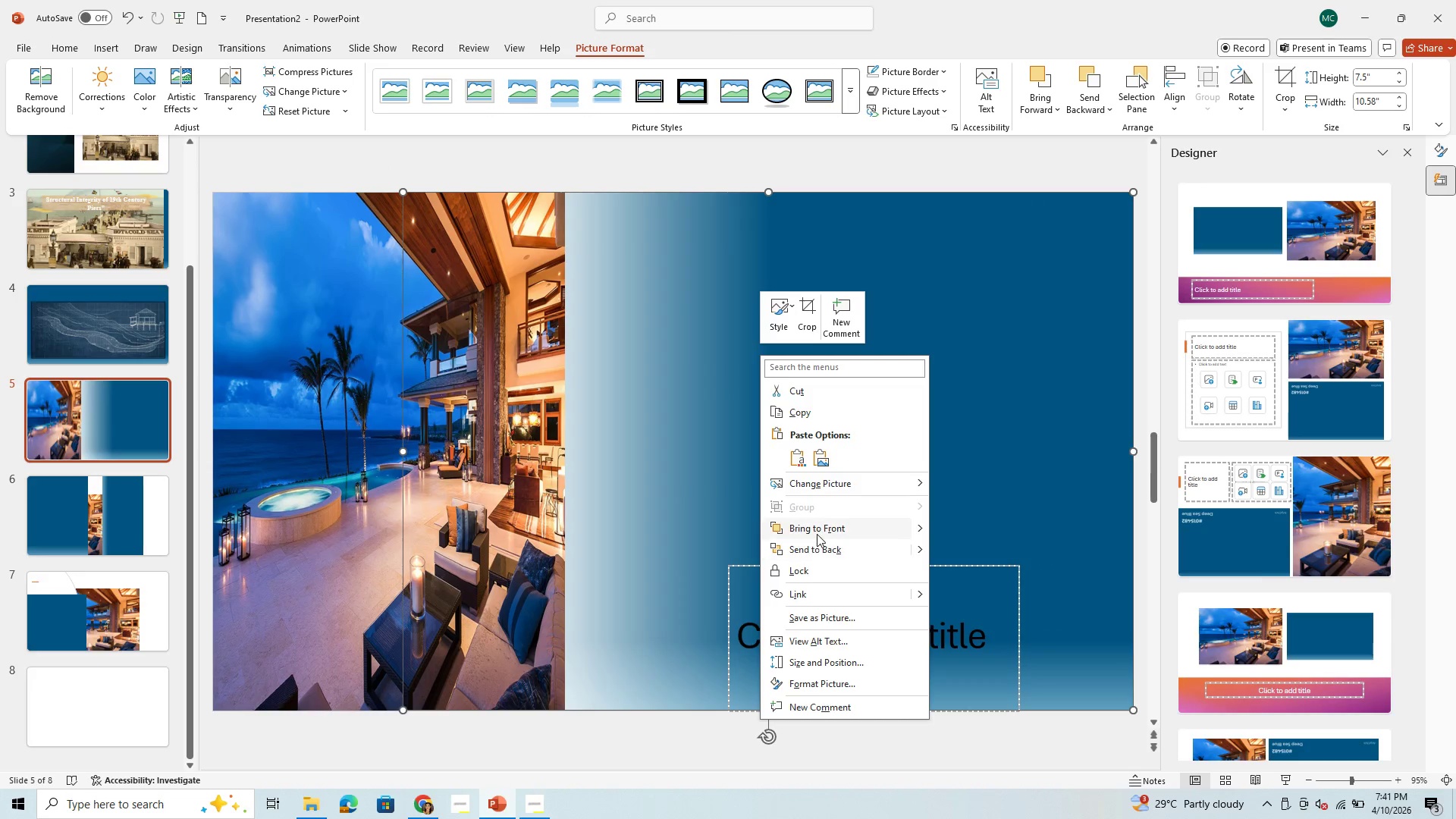 
left_click([817, 534])
 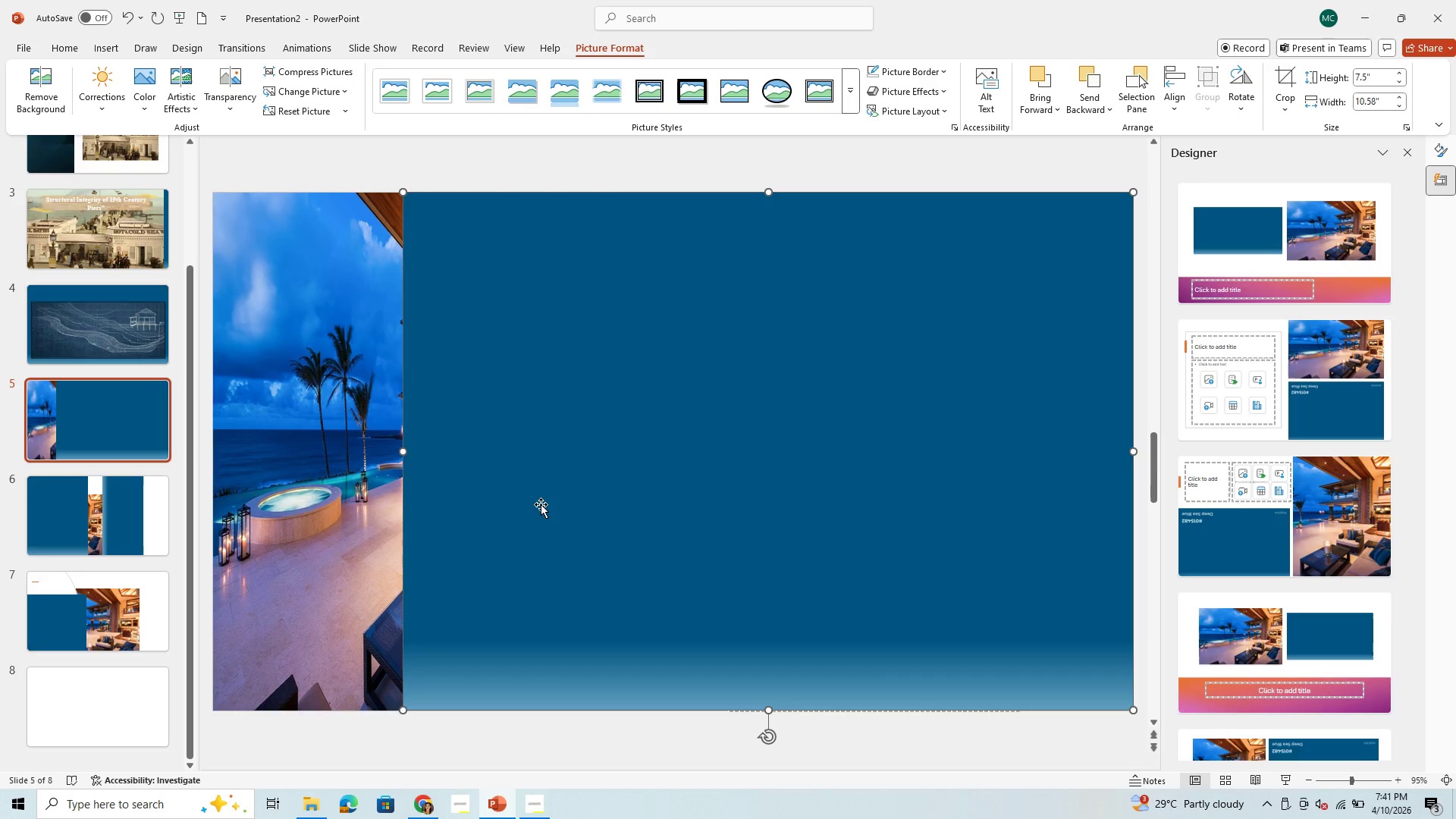 
wait(7.52)
 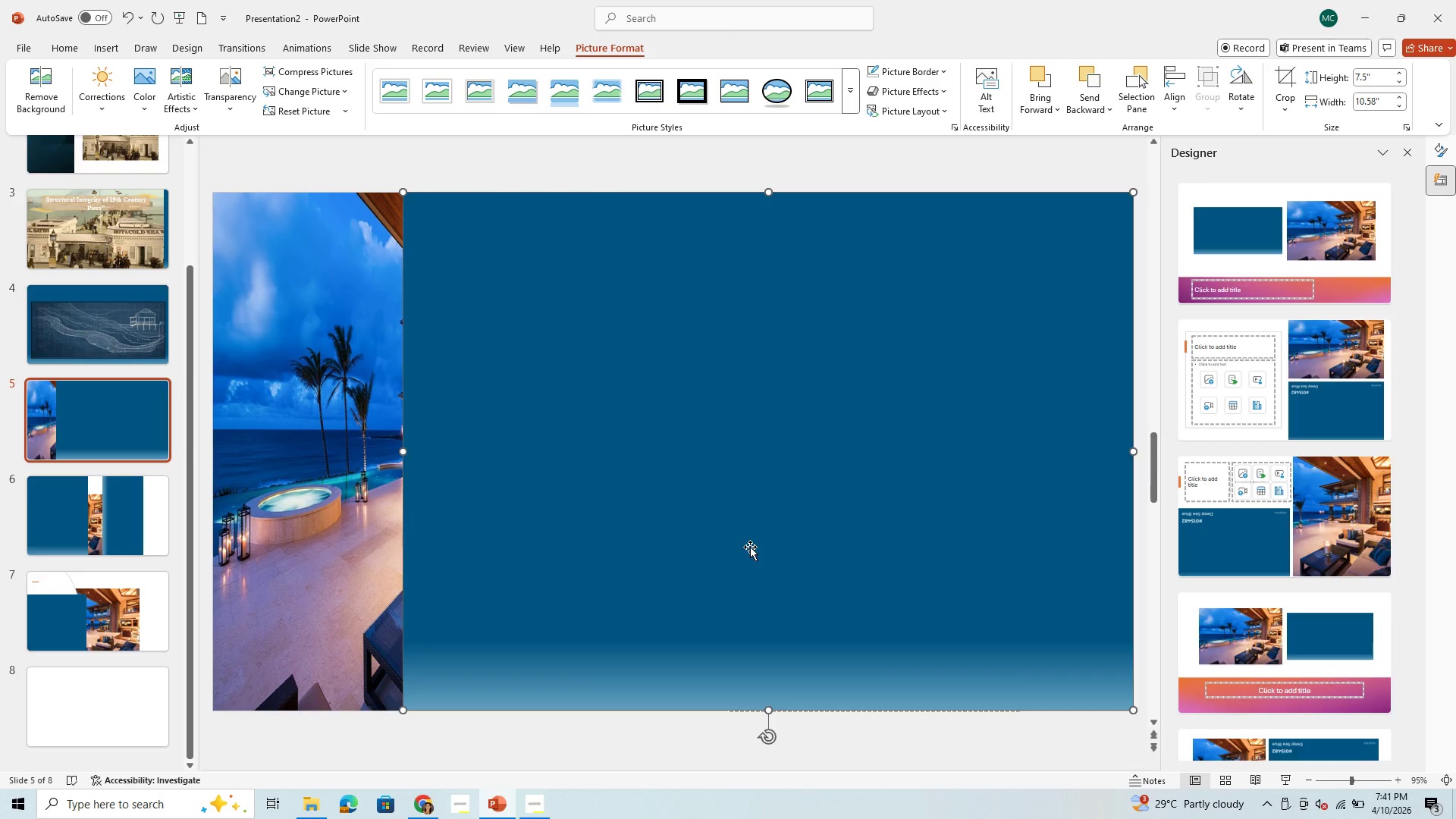 
left_click([118, 17])
 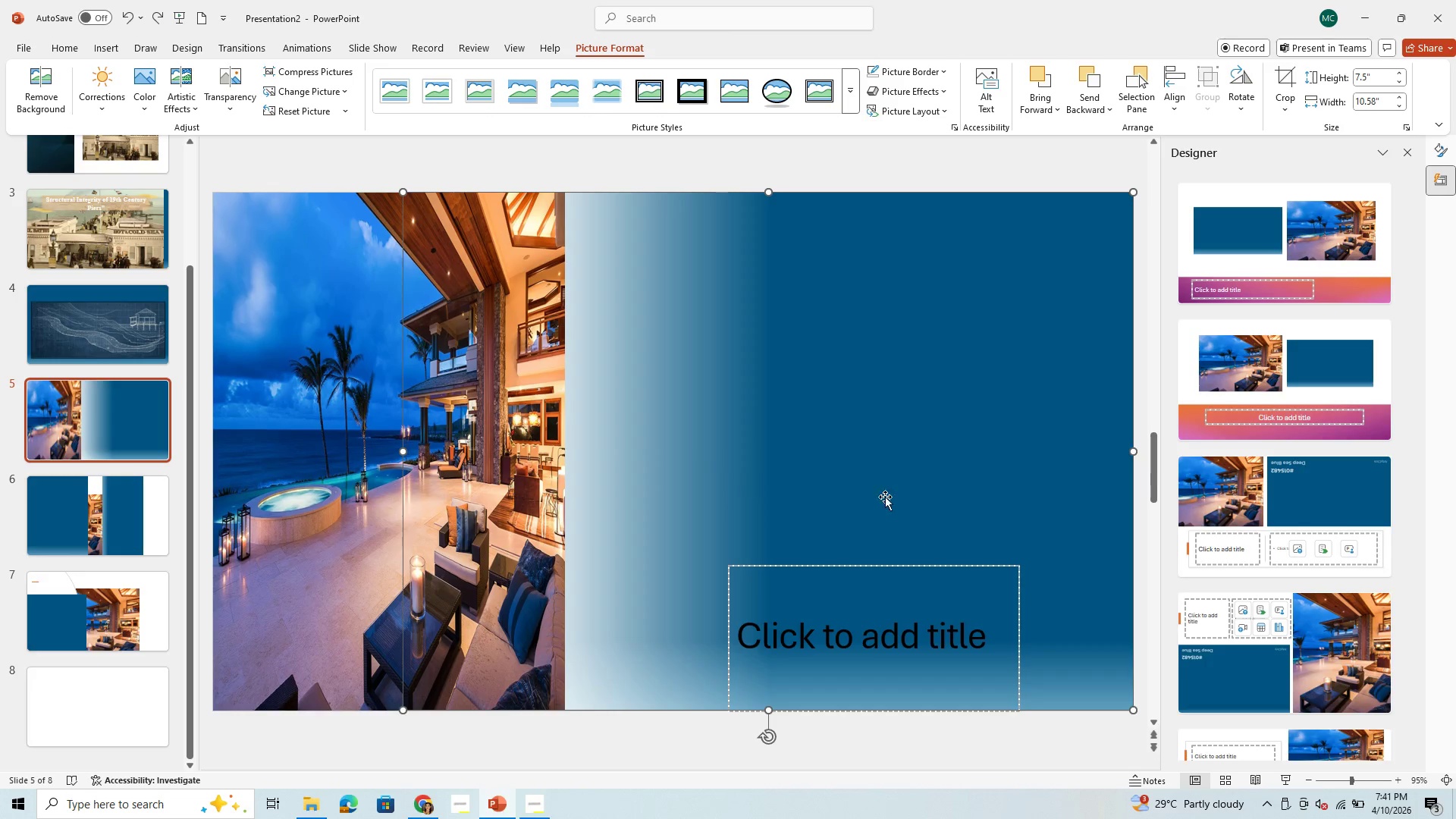 
scroll: coordinate [1388, 623], scroll_direction: down, amount: 18.0
 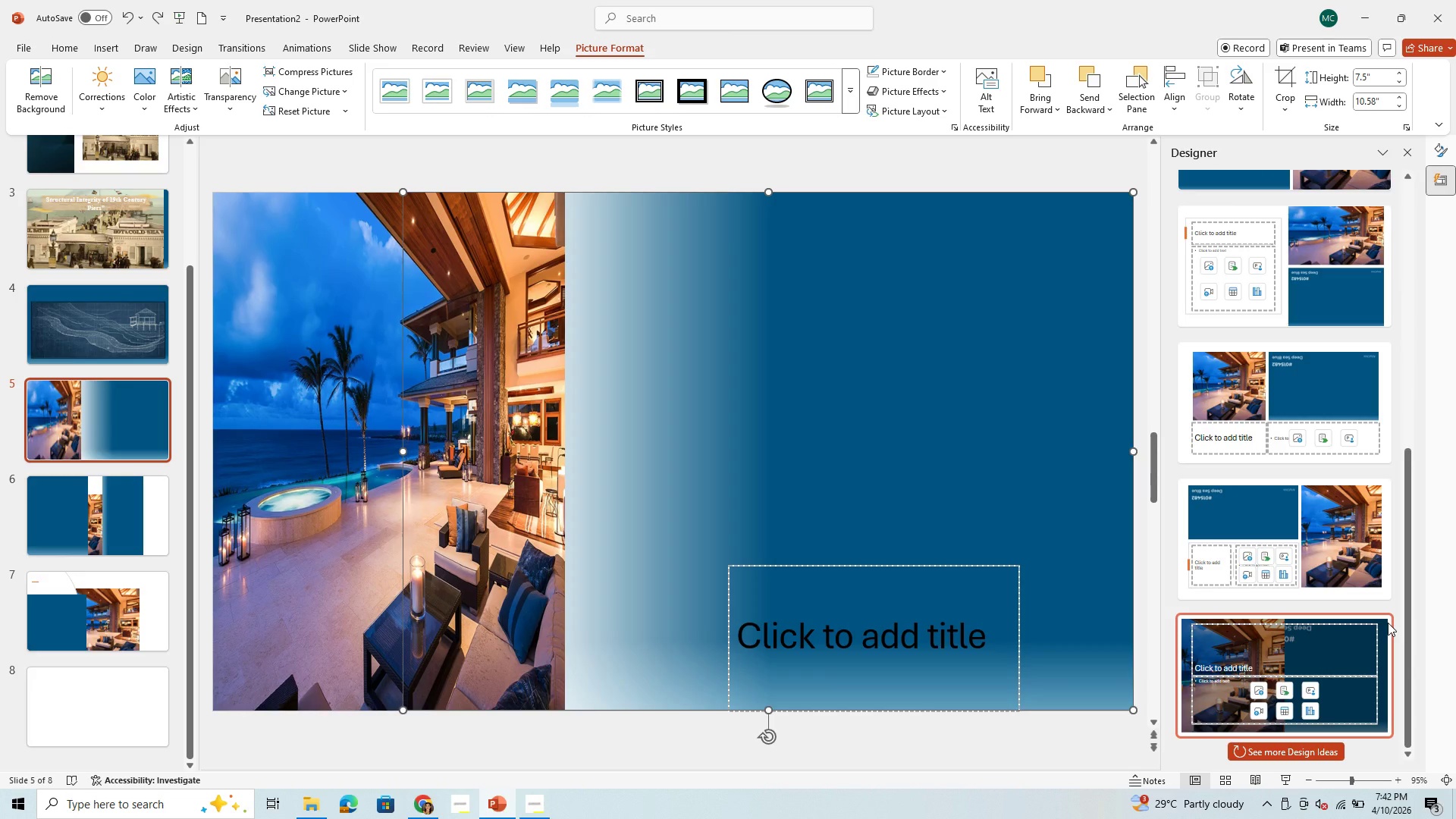 
scroll: coordinate [1388, 623], scroll_direction: up, amount: 20.0
 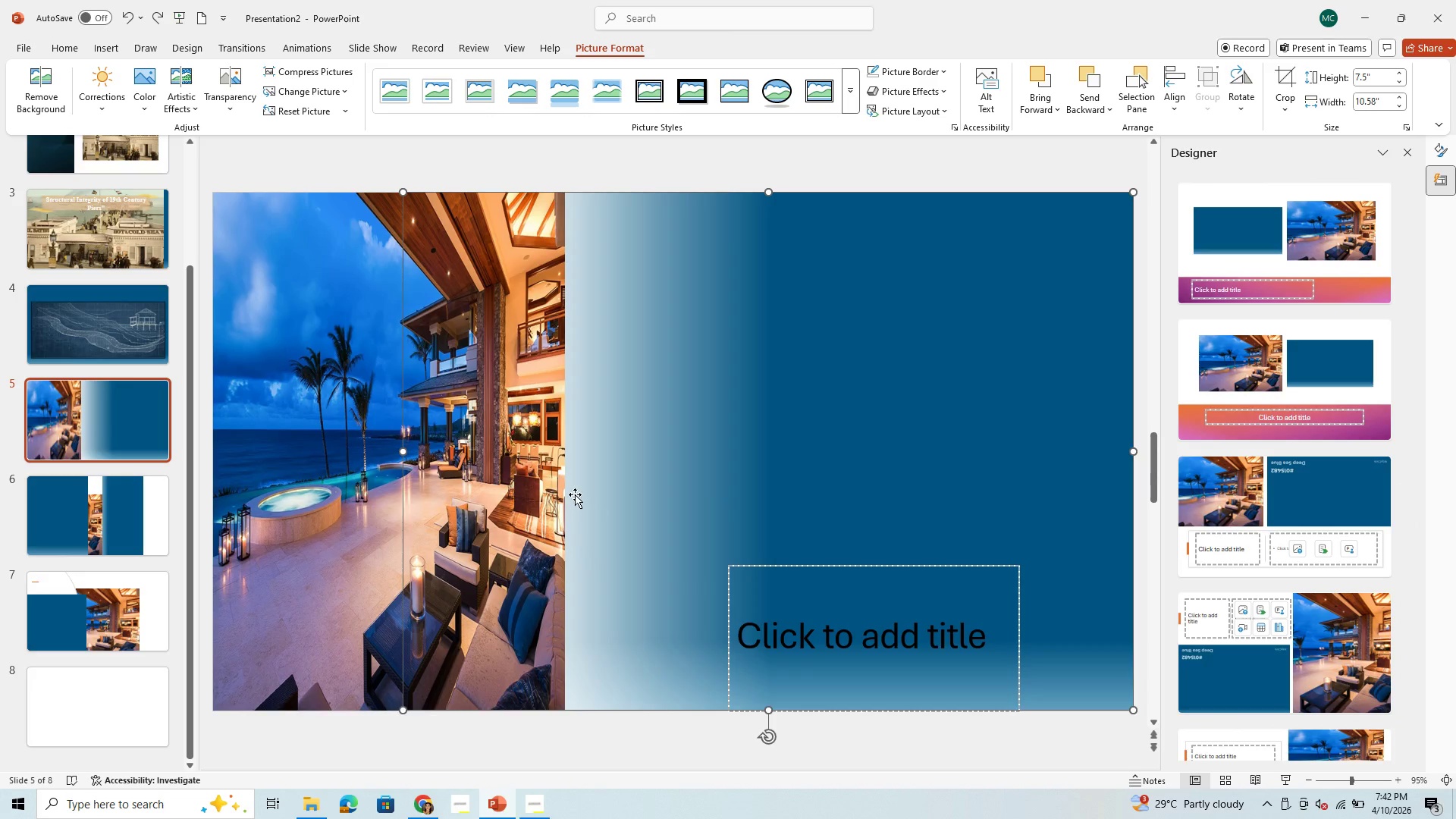 
left_click([575, 494])
 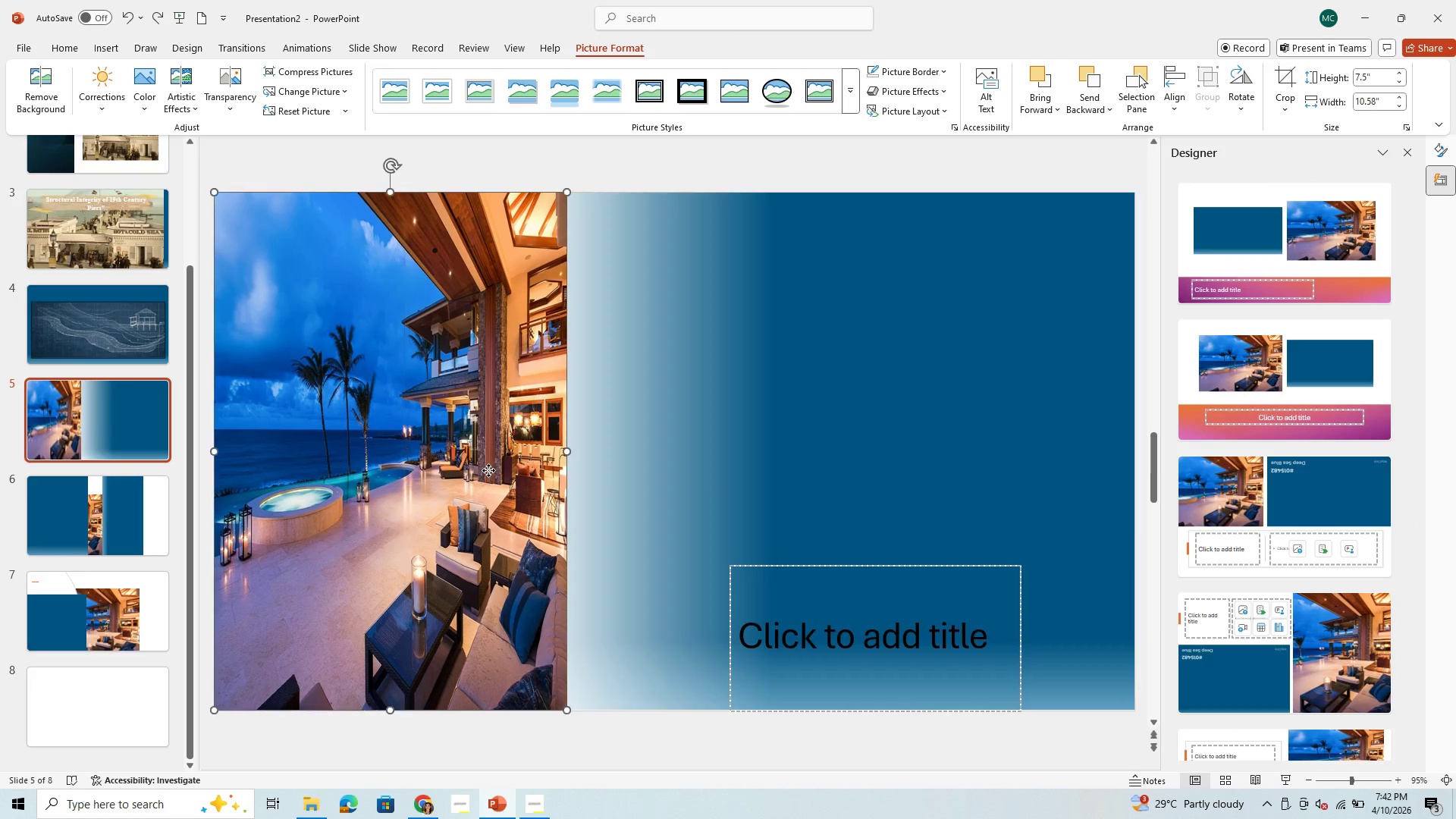 
left_click([488, 470])
 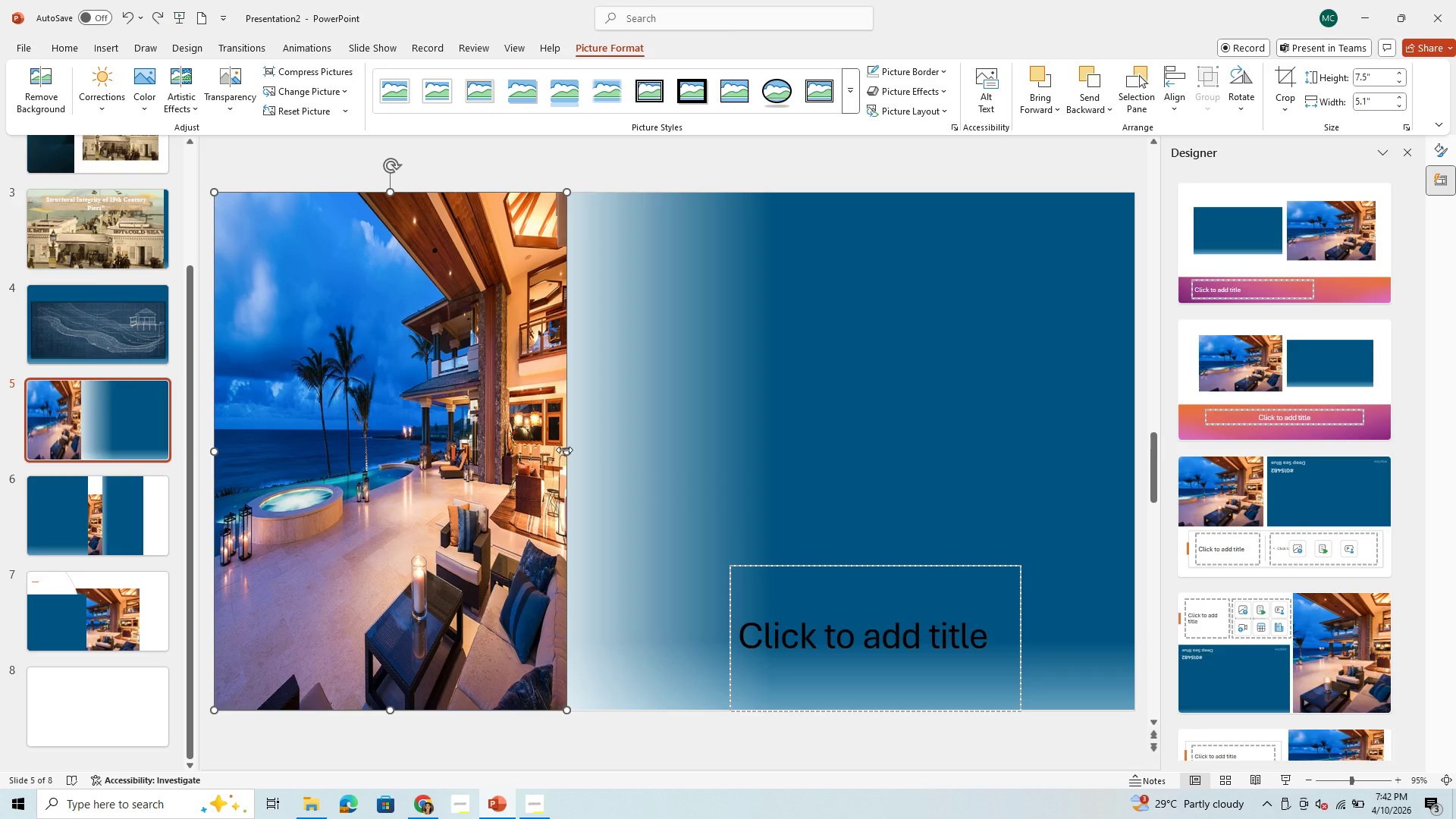 
left_click_drag(start_coordinate=[564, 450], to_coordinate=[665, 445])
 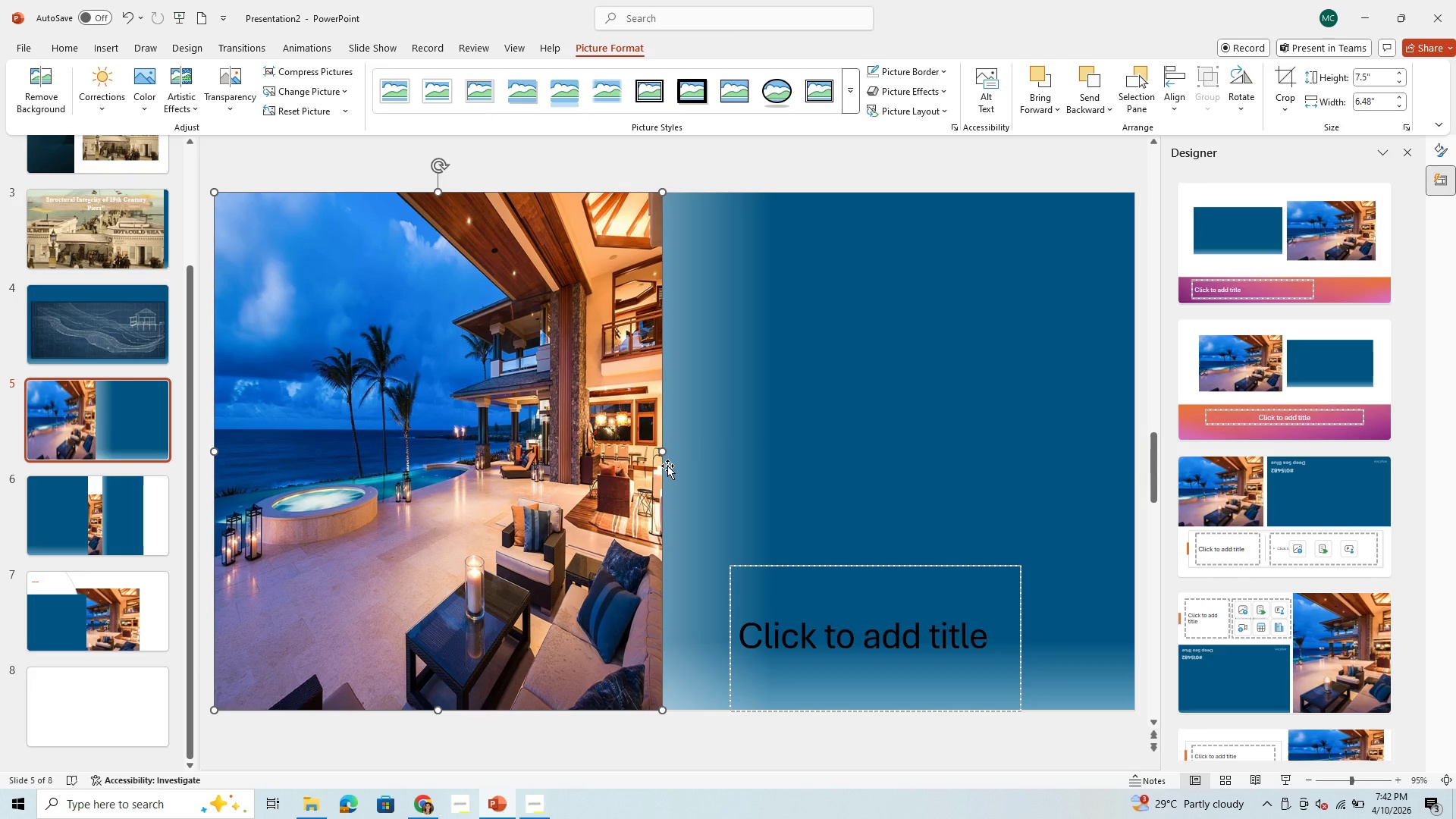 
left_click([491, 473])
 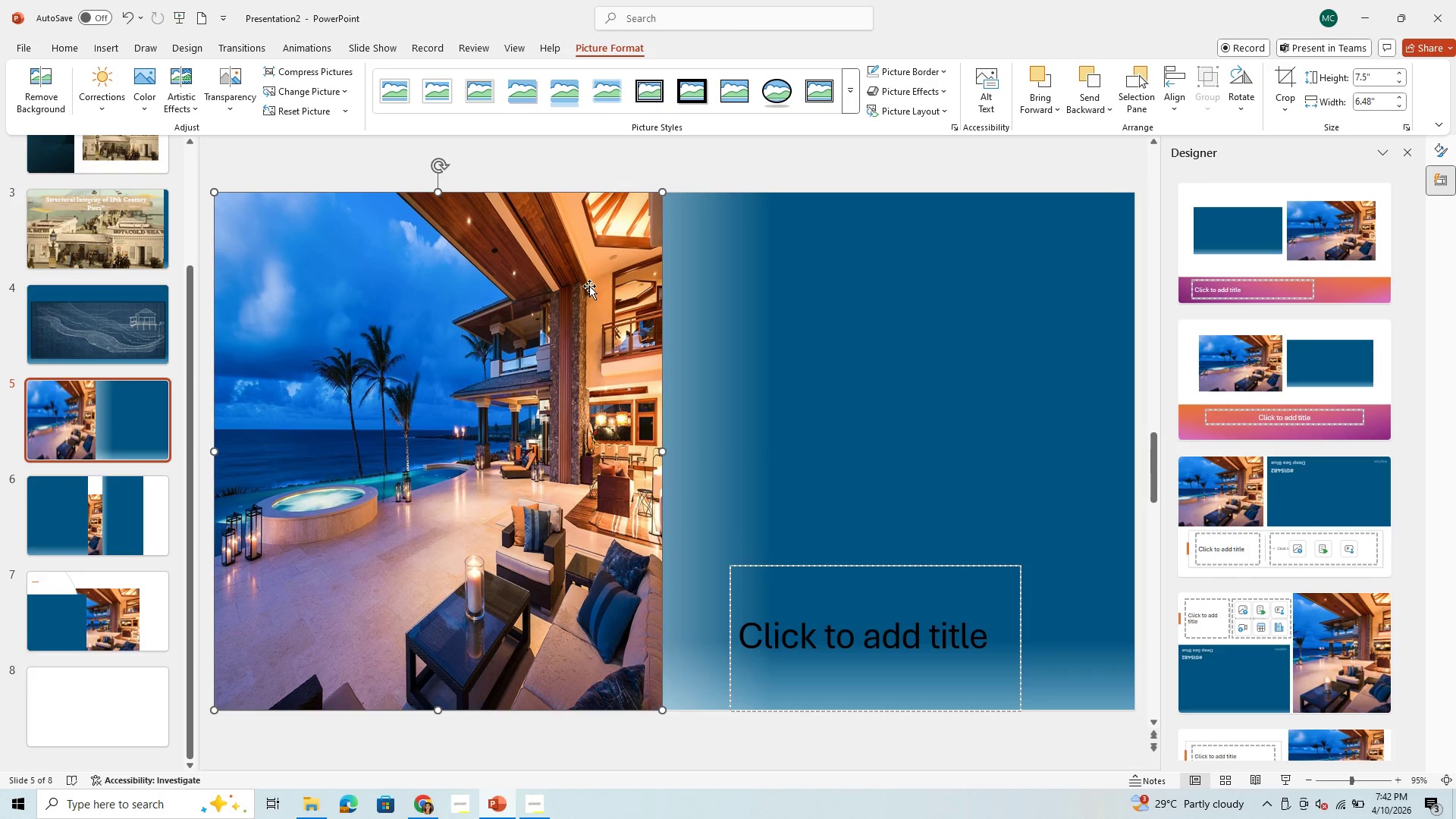 
left_click([597, 367])
 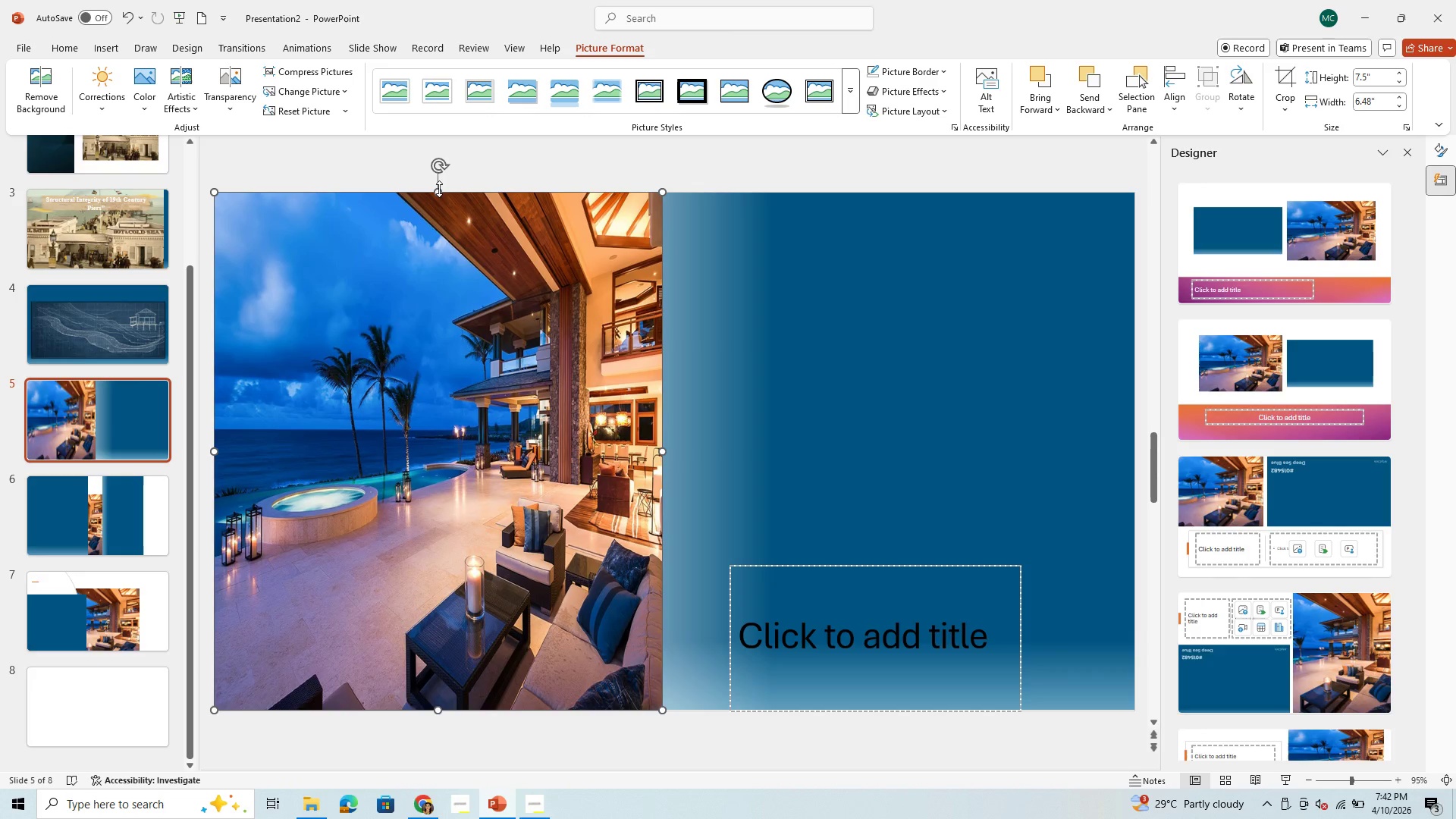 
left_click_drag(start_coordinate=[439, 189], to_coordinate=[470, 419])
 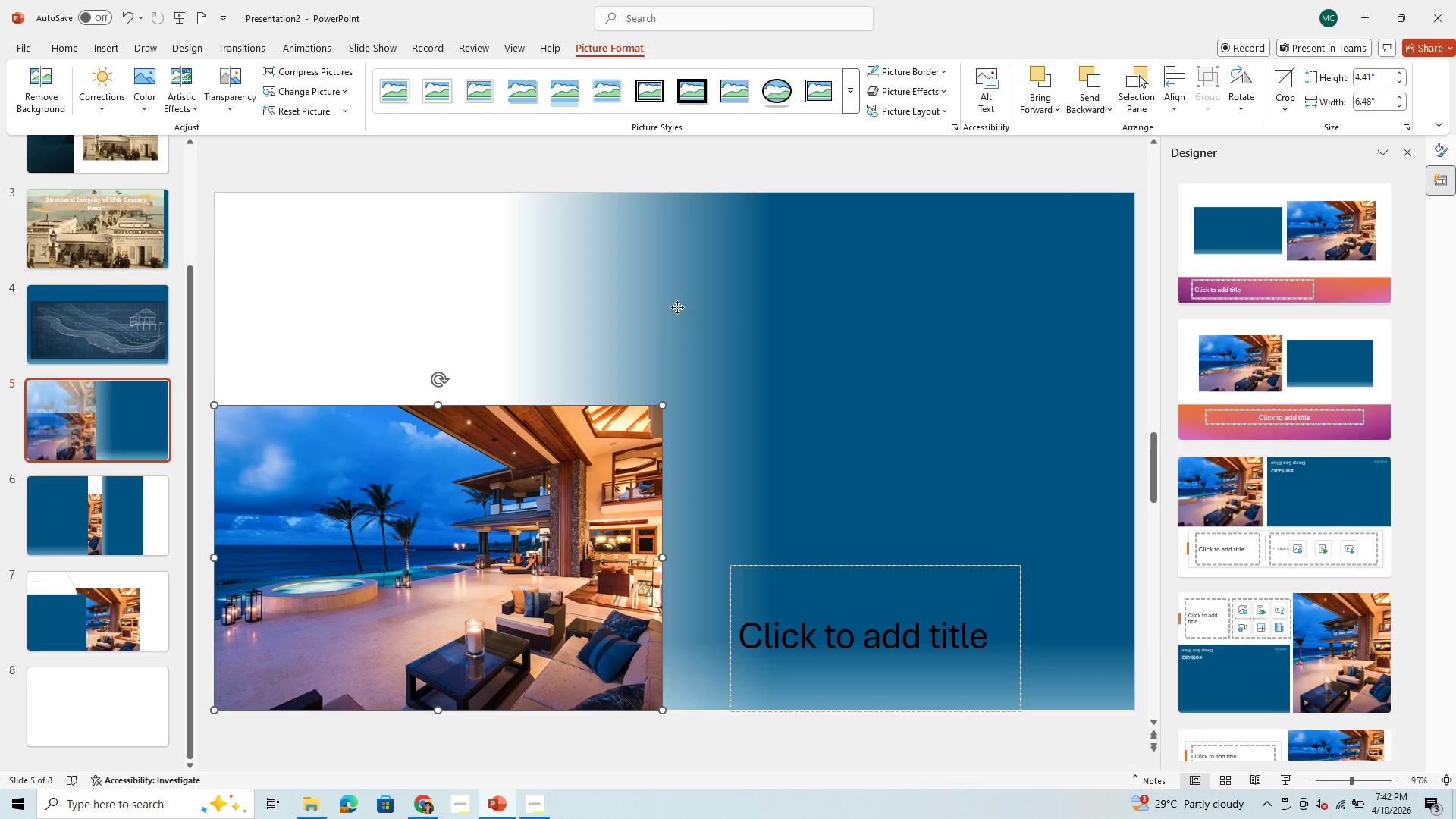 
left_click([677, 307])
 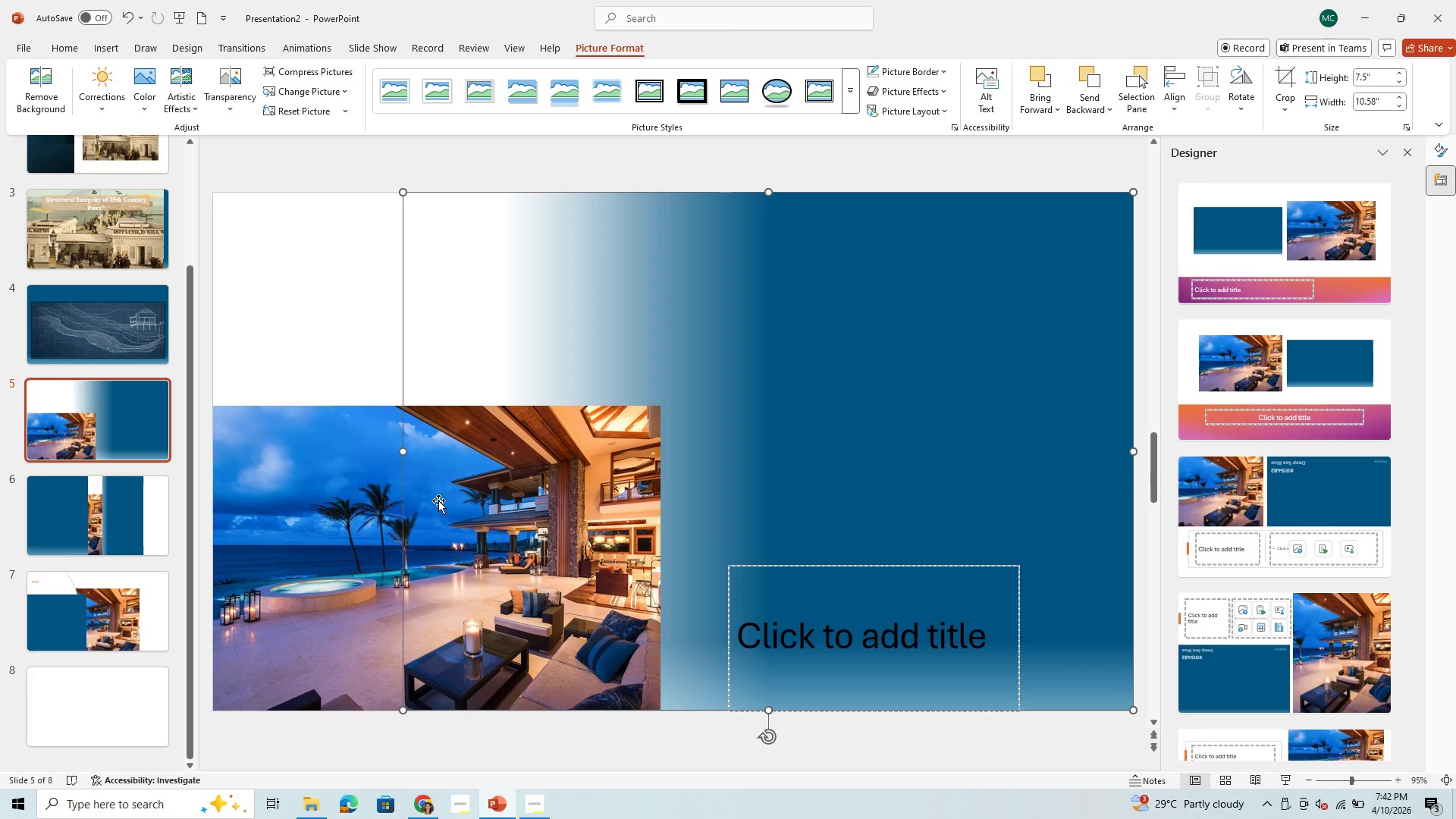 
right_click([309, 497])
 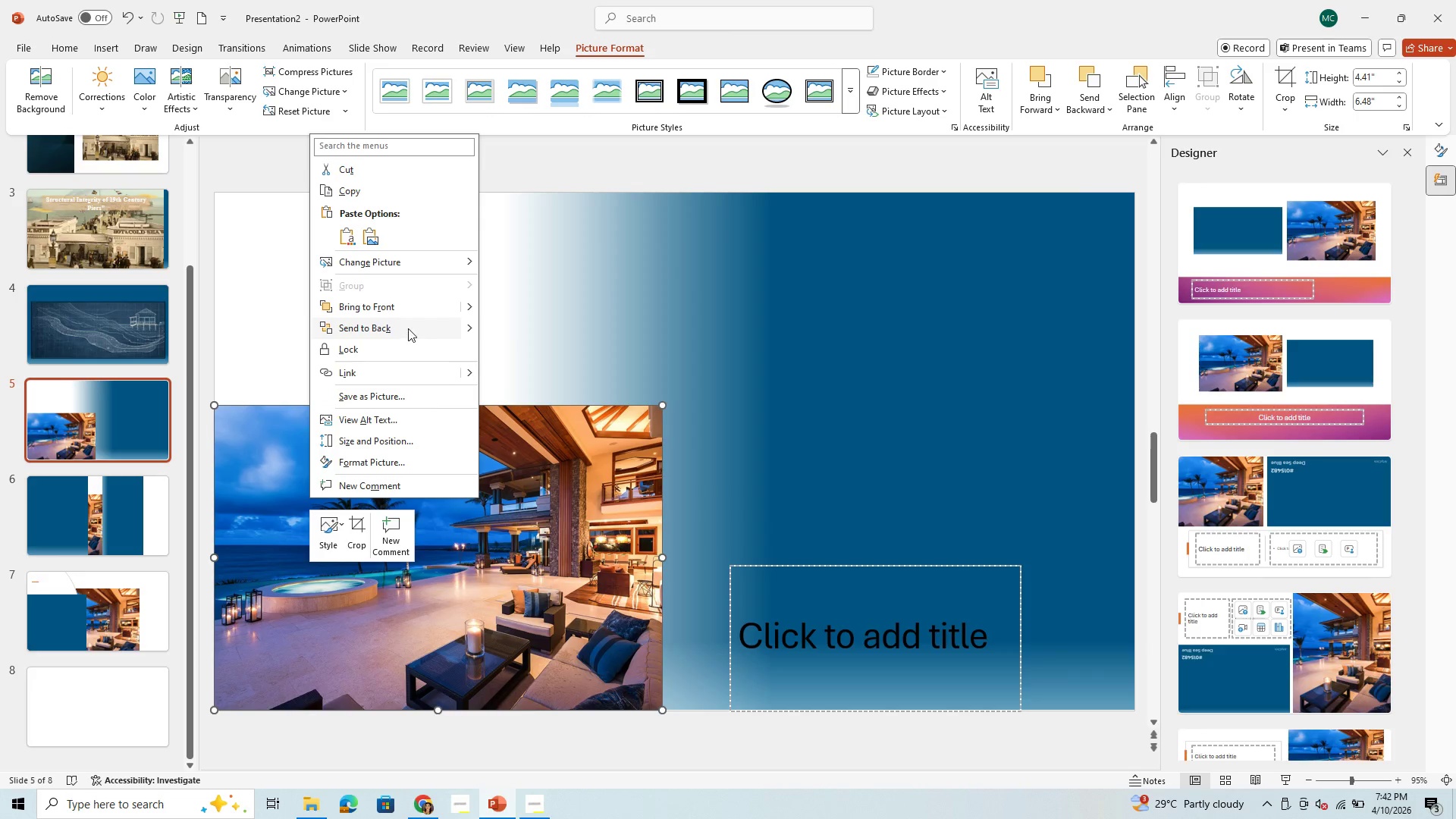 
left_click([408, 328])
 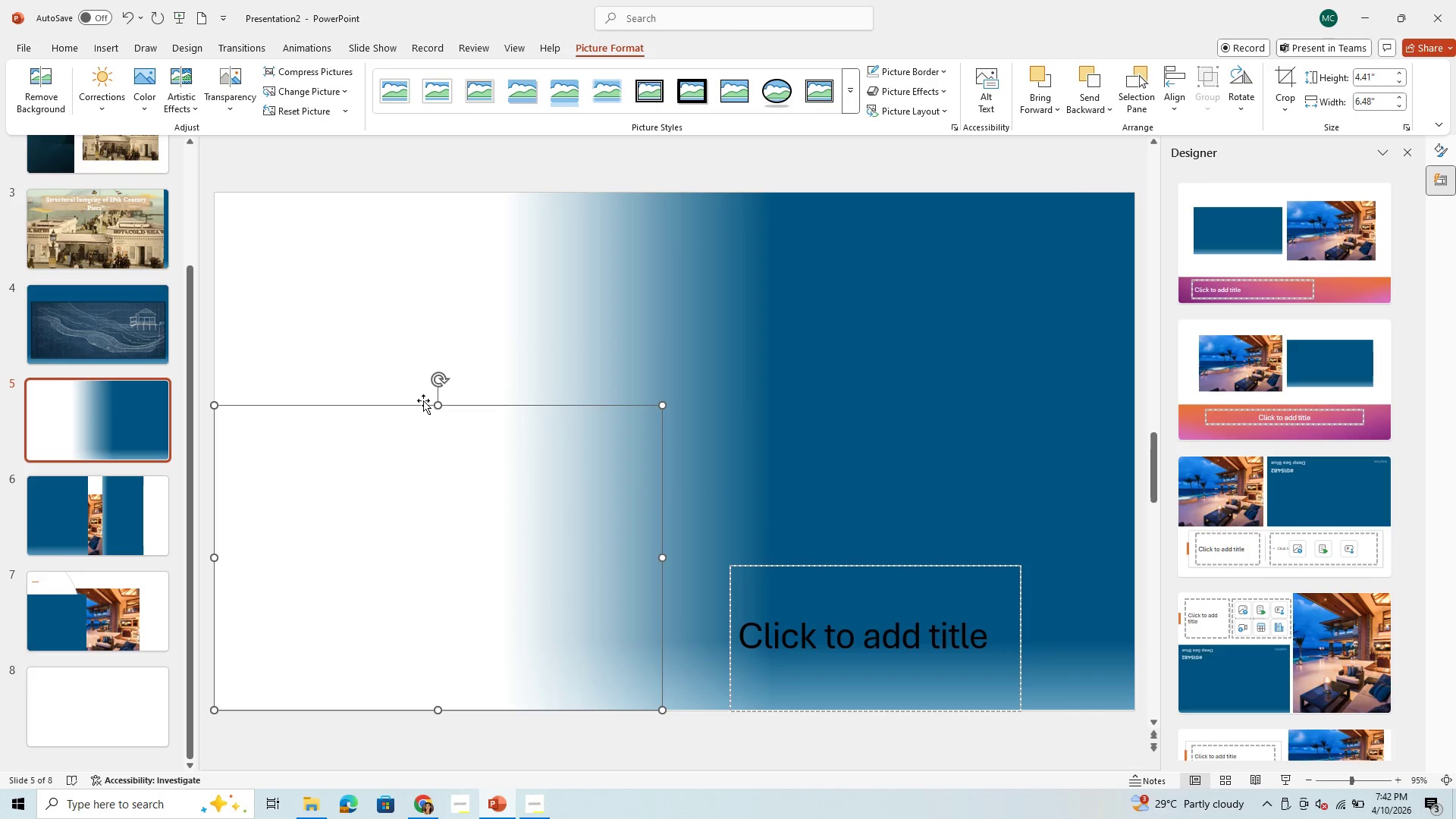 
wait(8.64)
 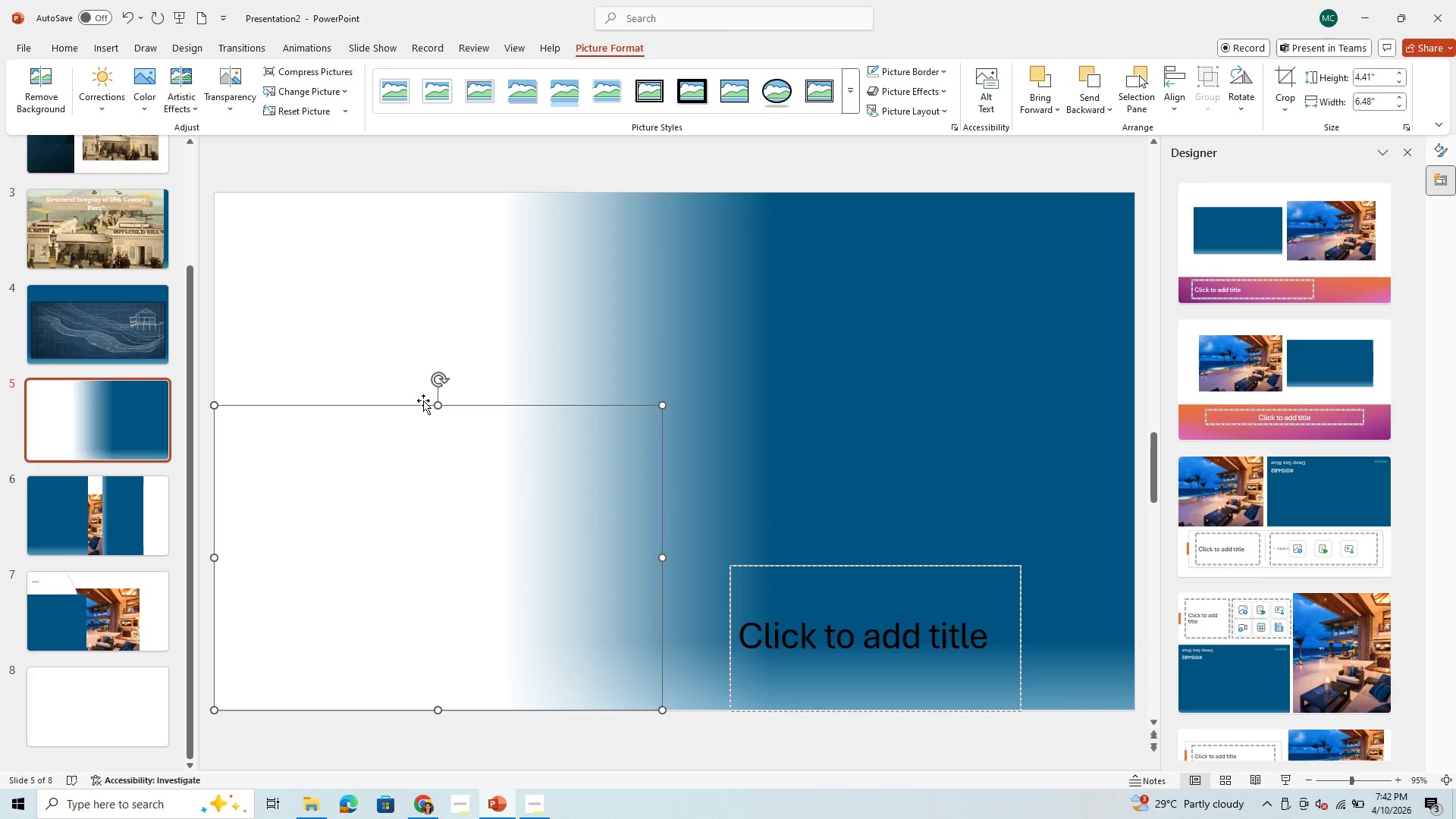 
left_click([500, 297])
 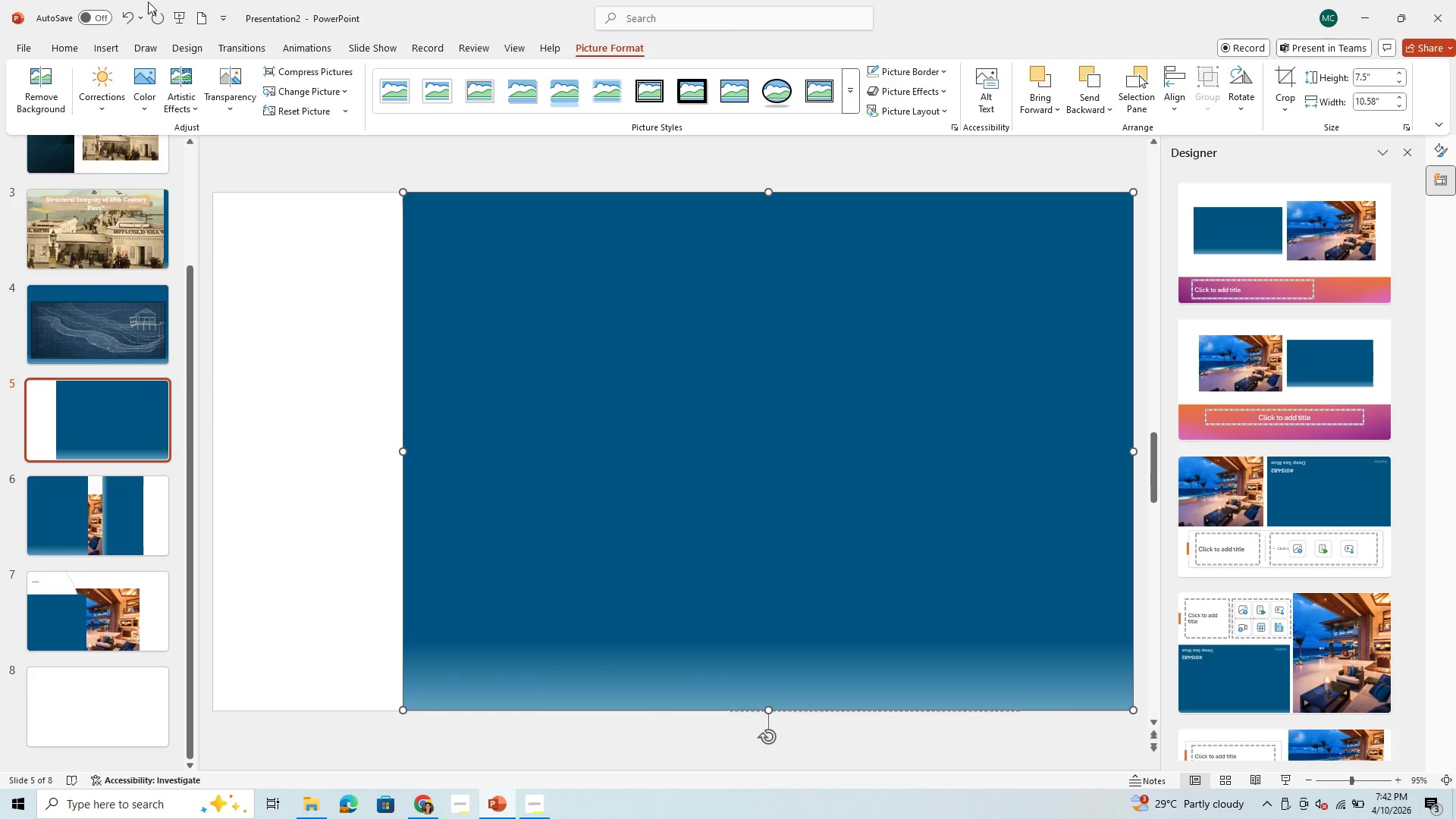 
left_click([131, 10])
 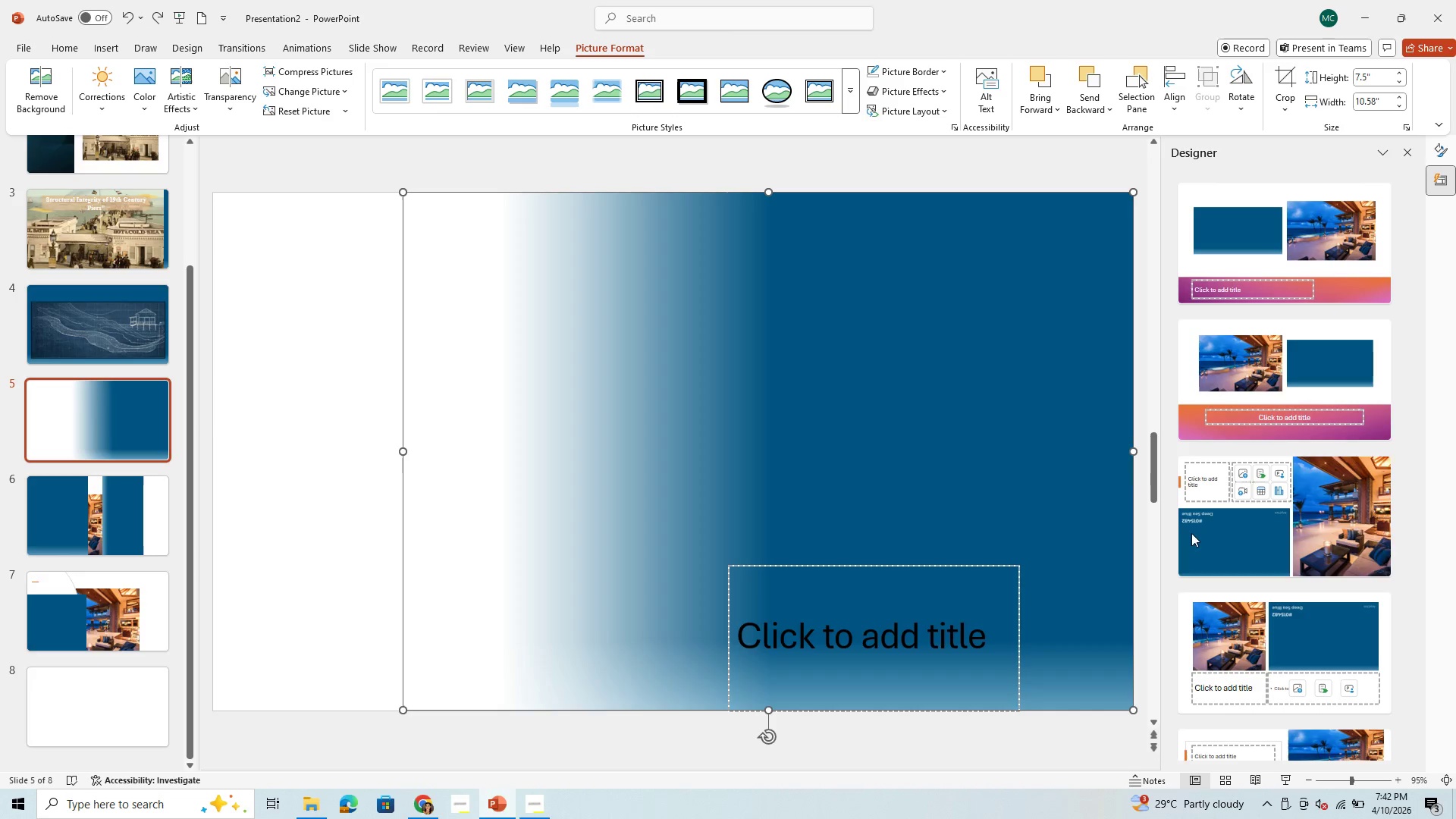 
scroll: coordinate [1276, 436], scroll_direction: down, amount: 6.0
 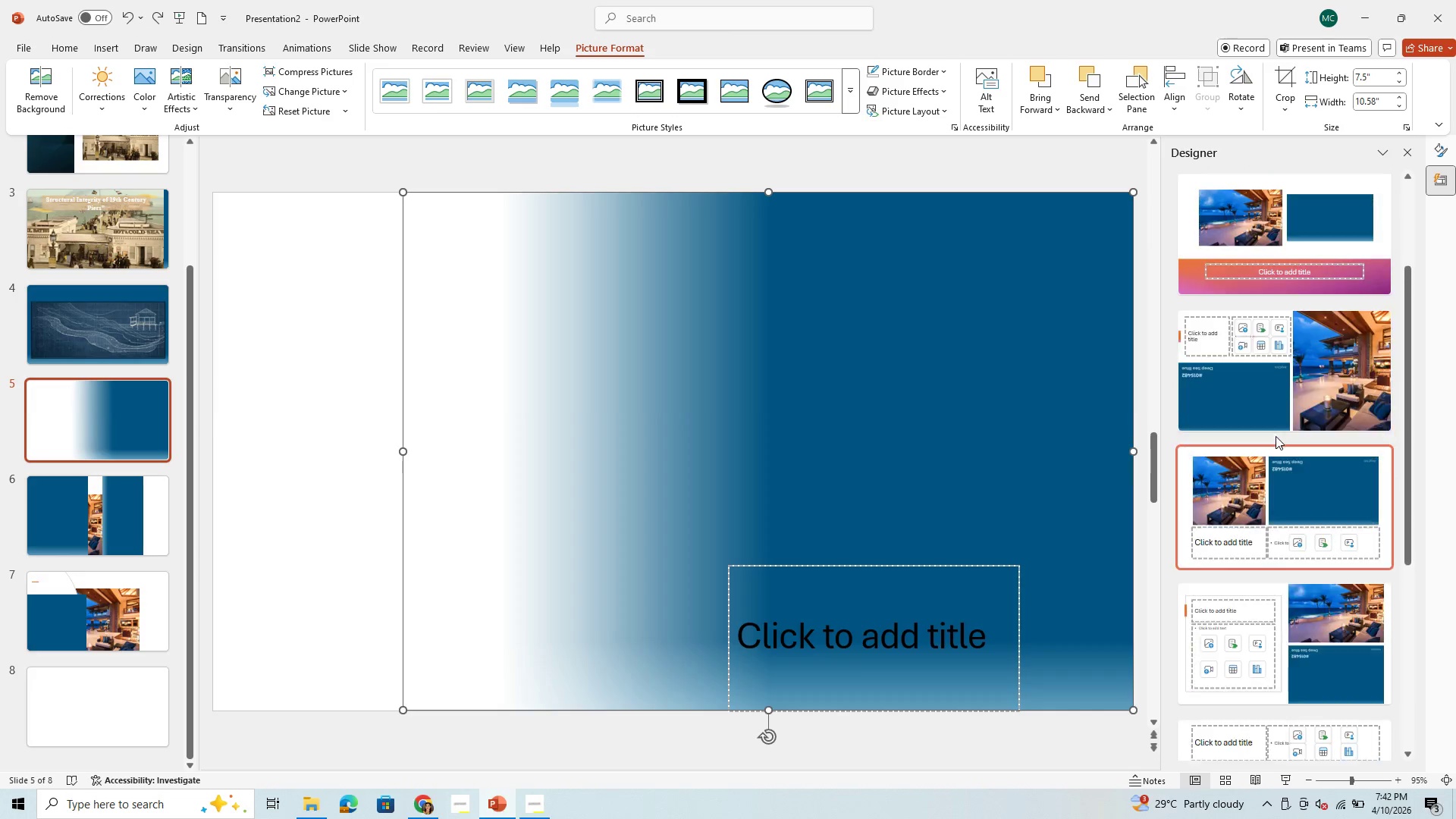 
scroll: coordinate [1276, 436], scroll_direction: up, amount: 3.0
 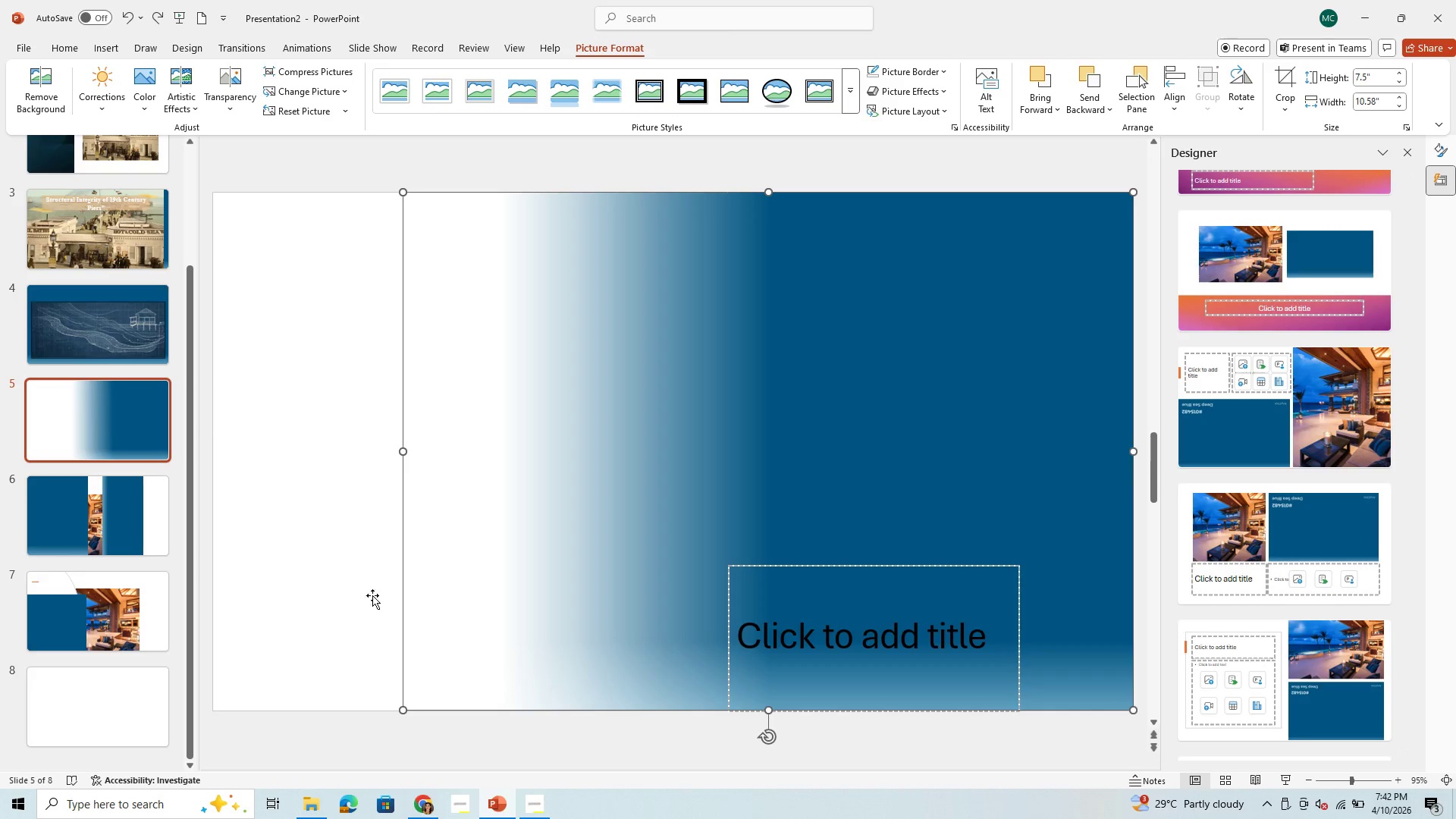 
left_click([357, 521])
 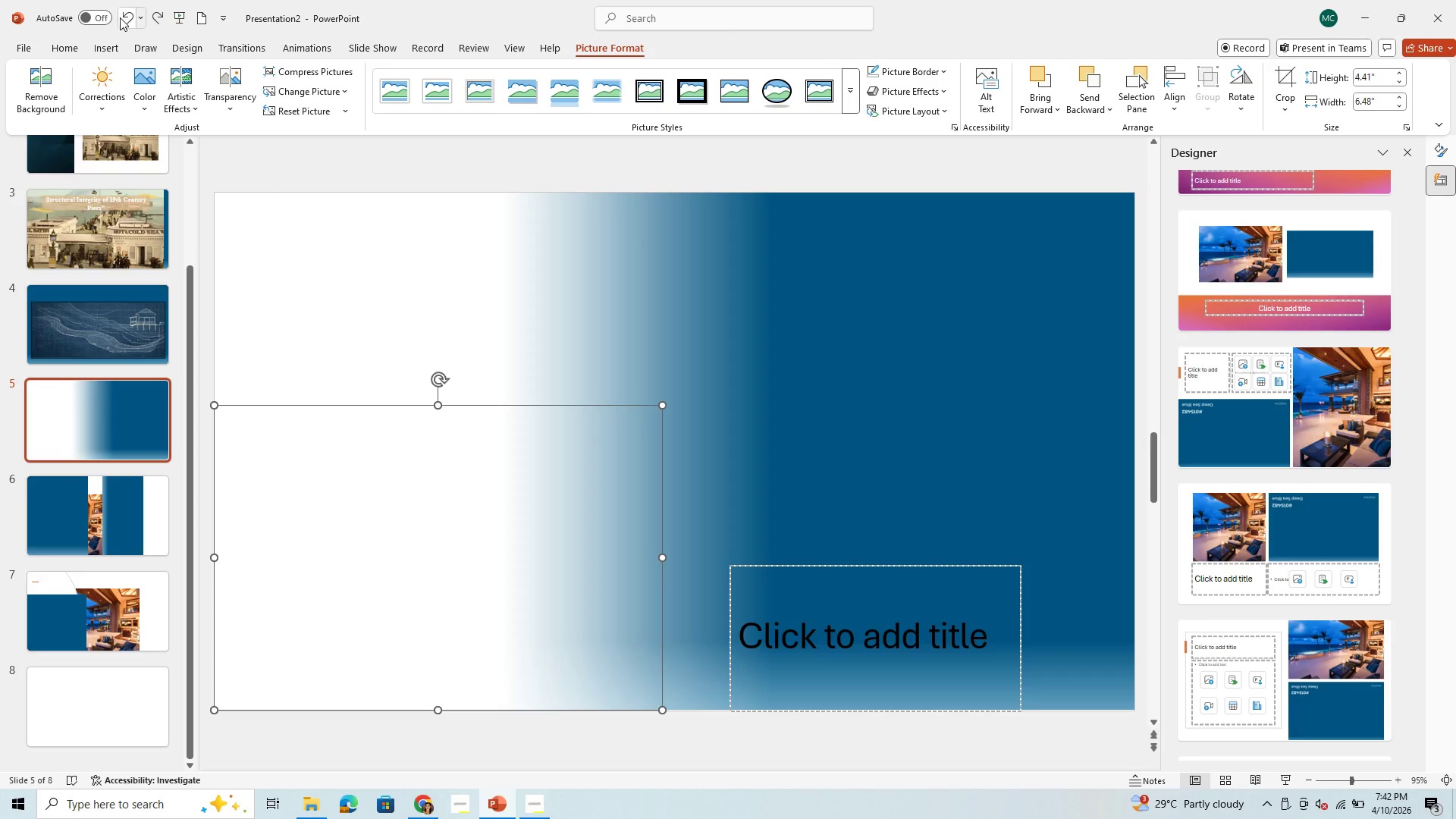 
left_click([128, 17])
 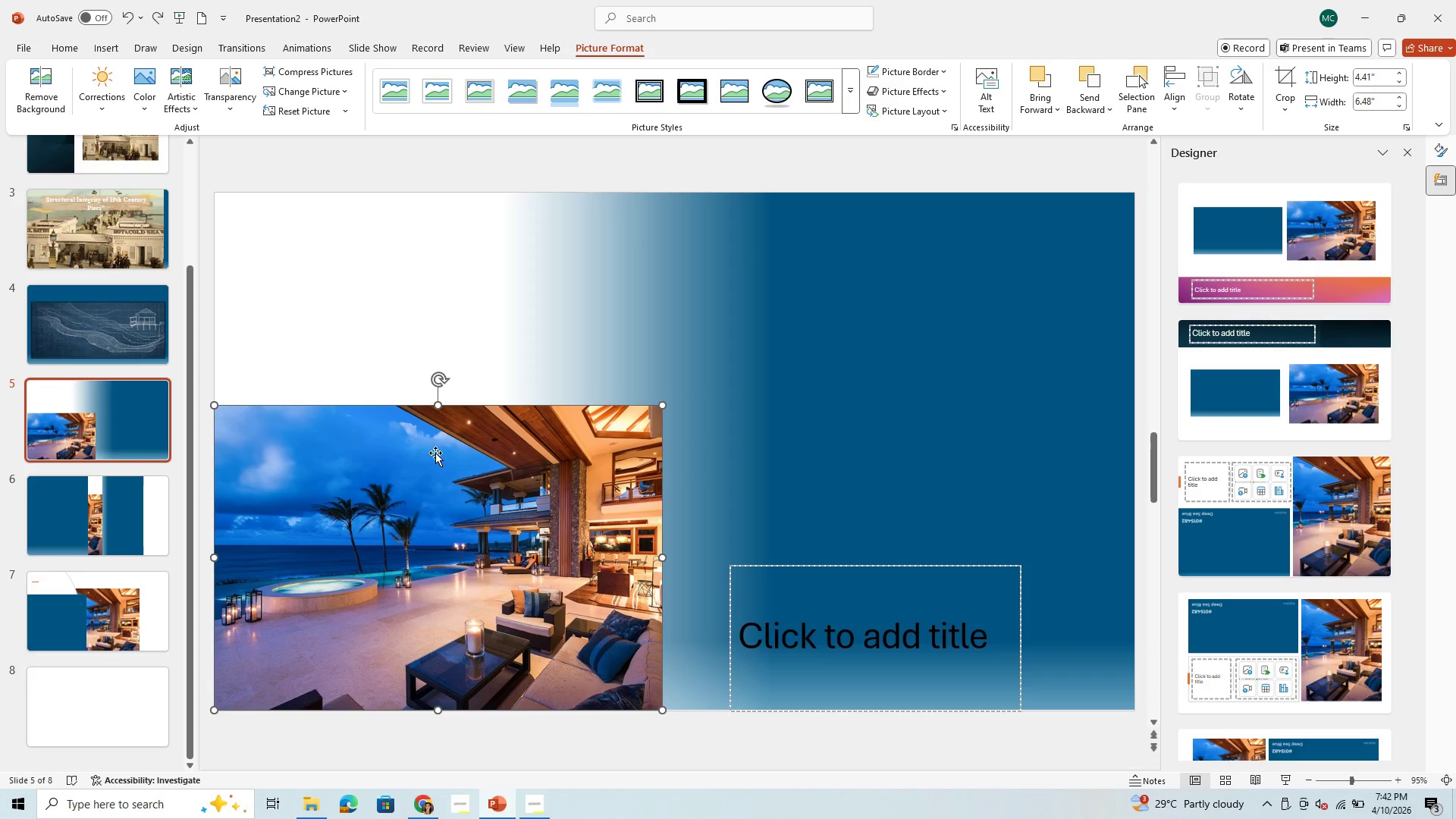 
mouse_move([296, 83])
 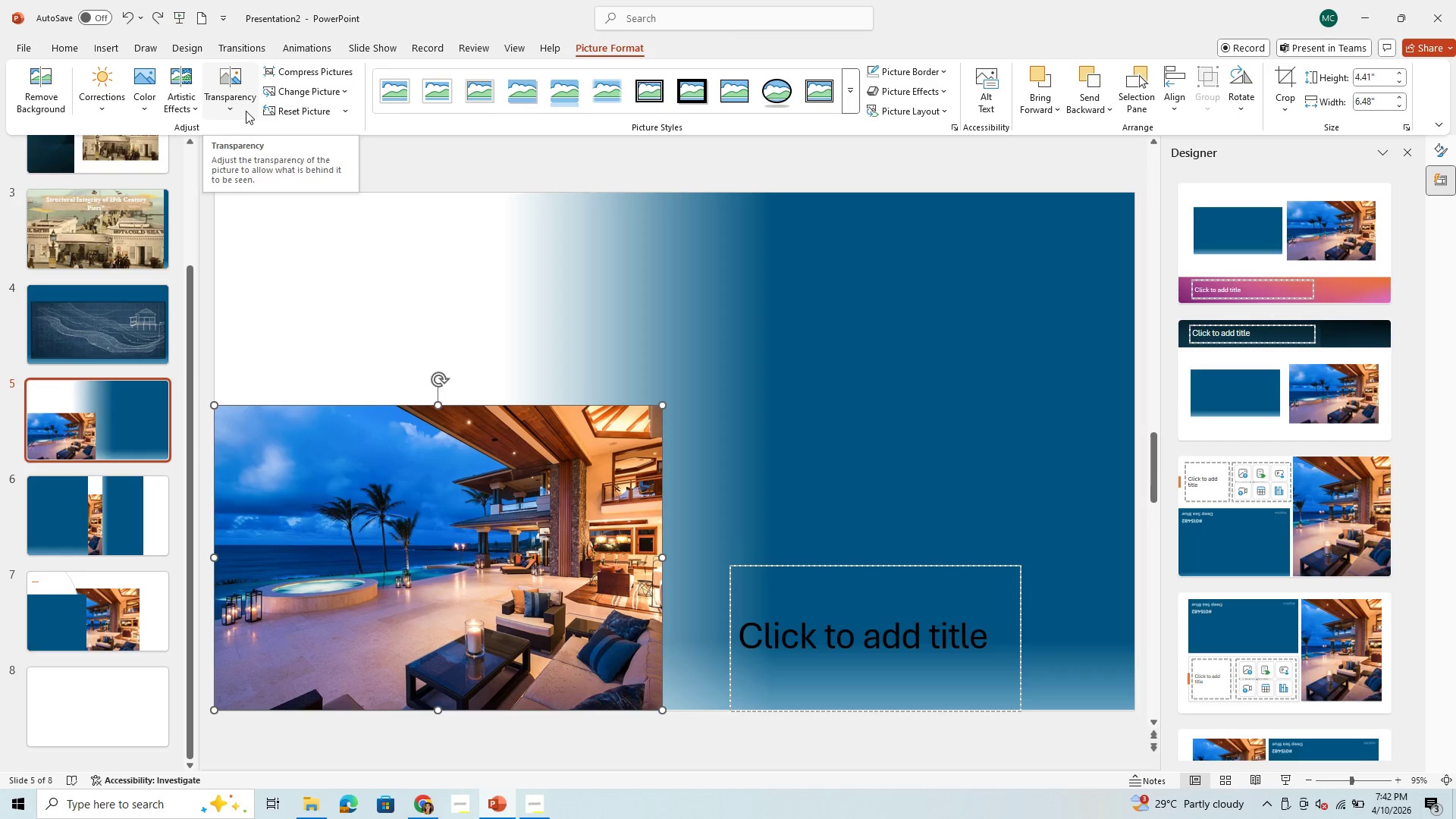 
wait(8.99)
 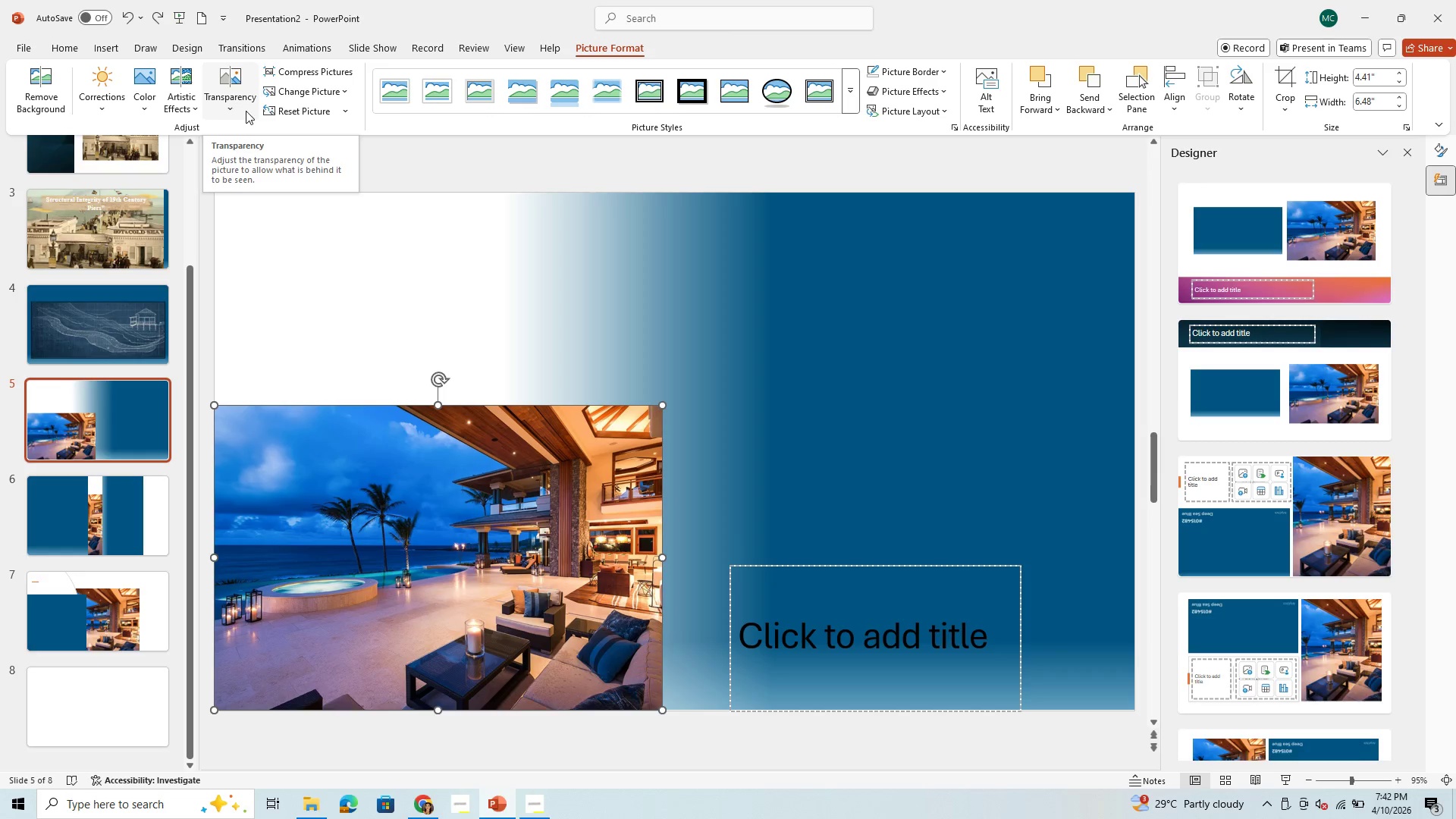 
left_click([820, 377])
 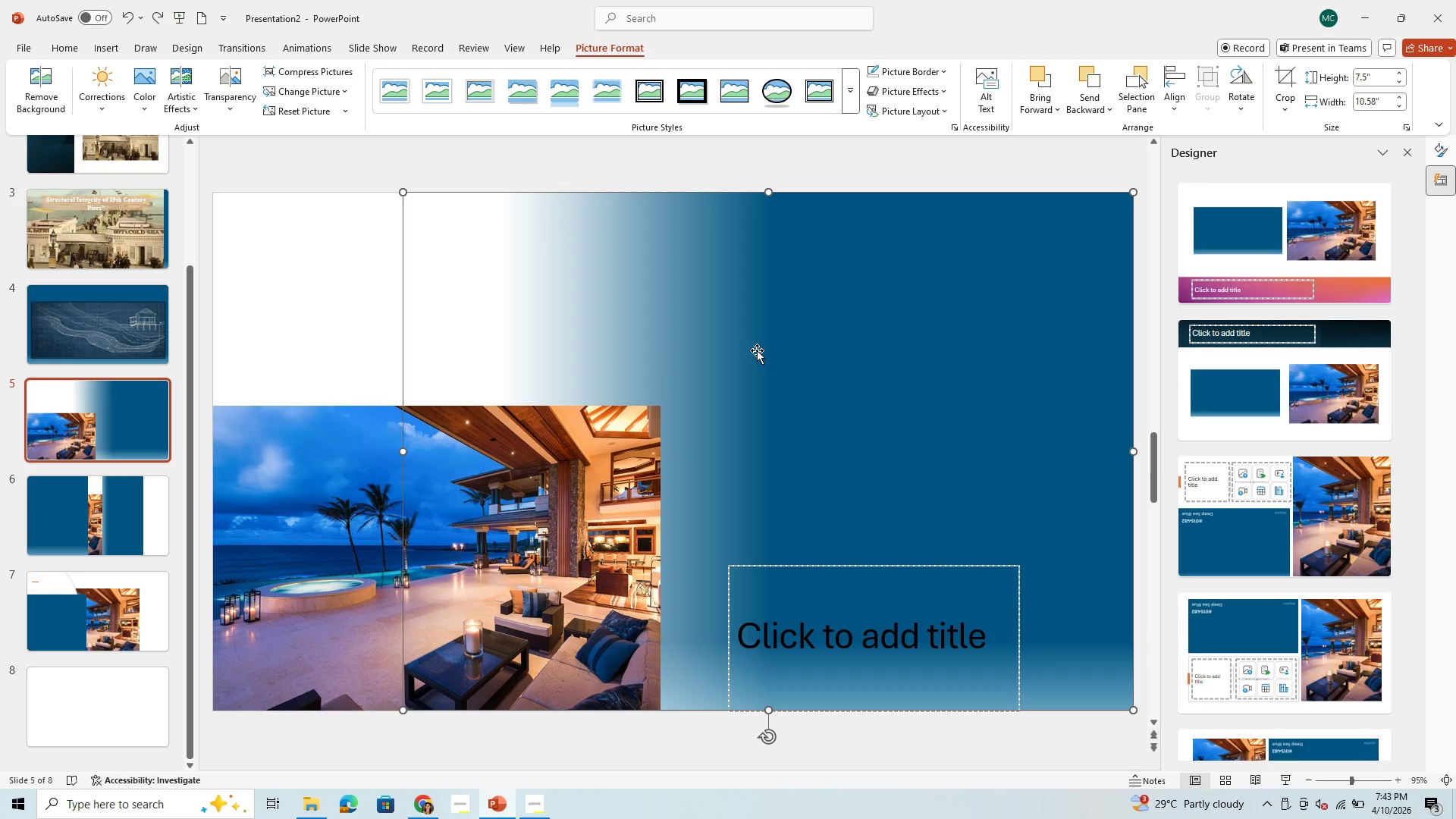 
left_click([406, 462])
 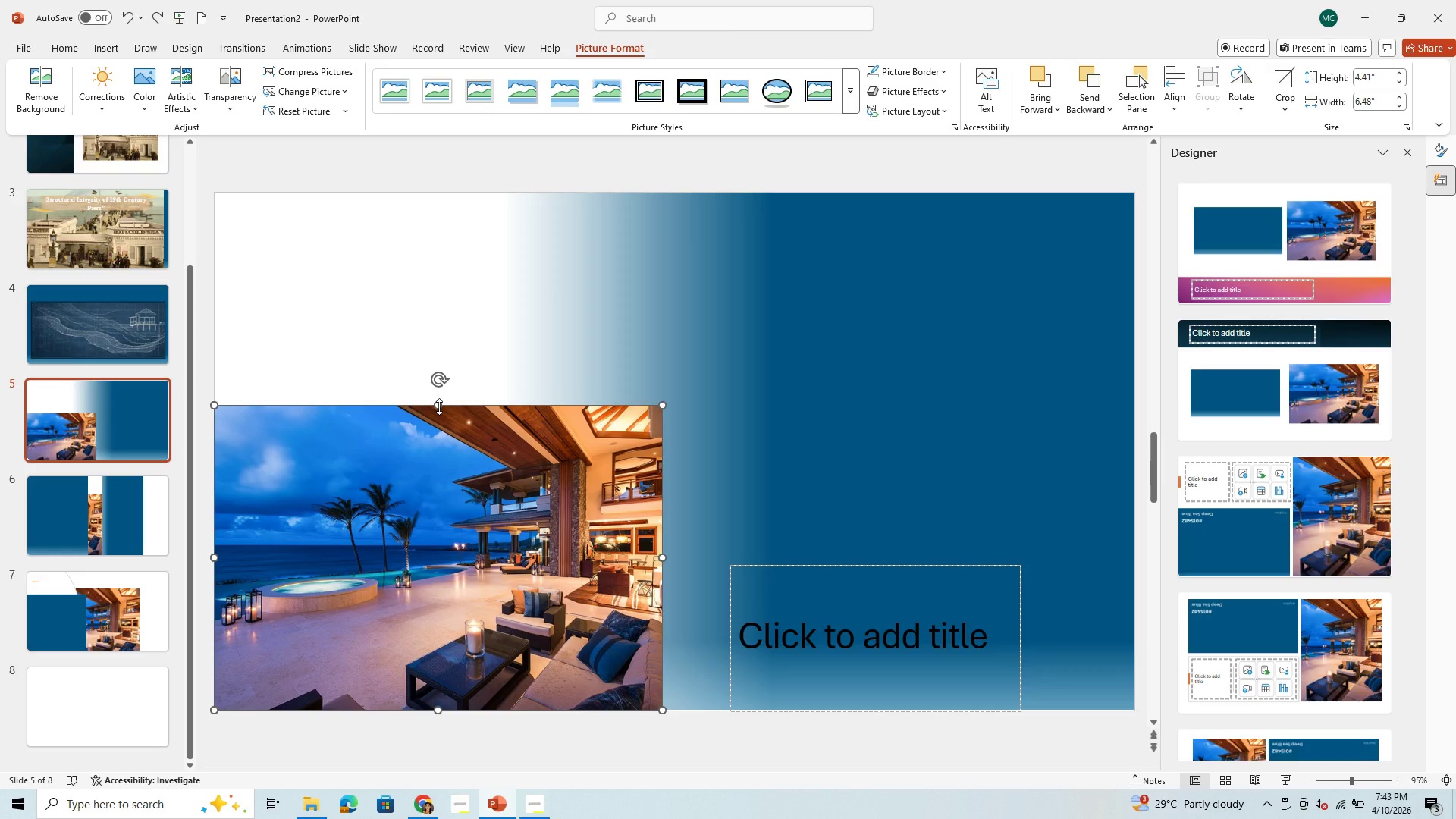 
left_click_drag(start_coordinate=[459, 551], to_coordinate=[463, 551])
 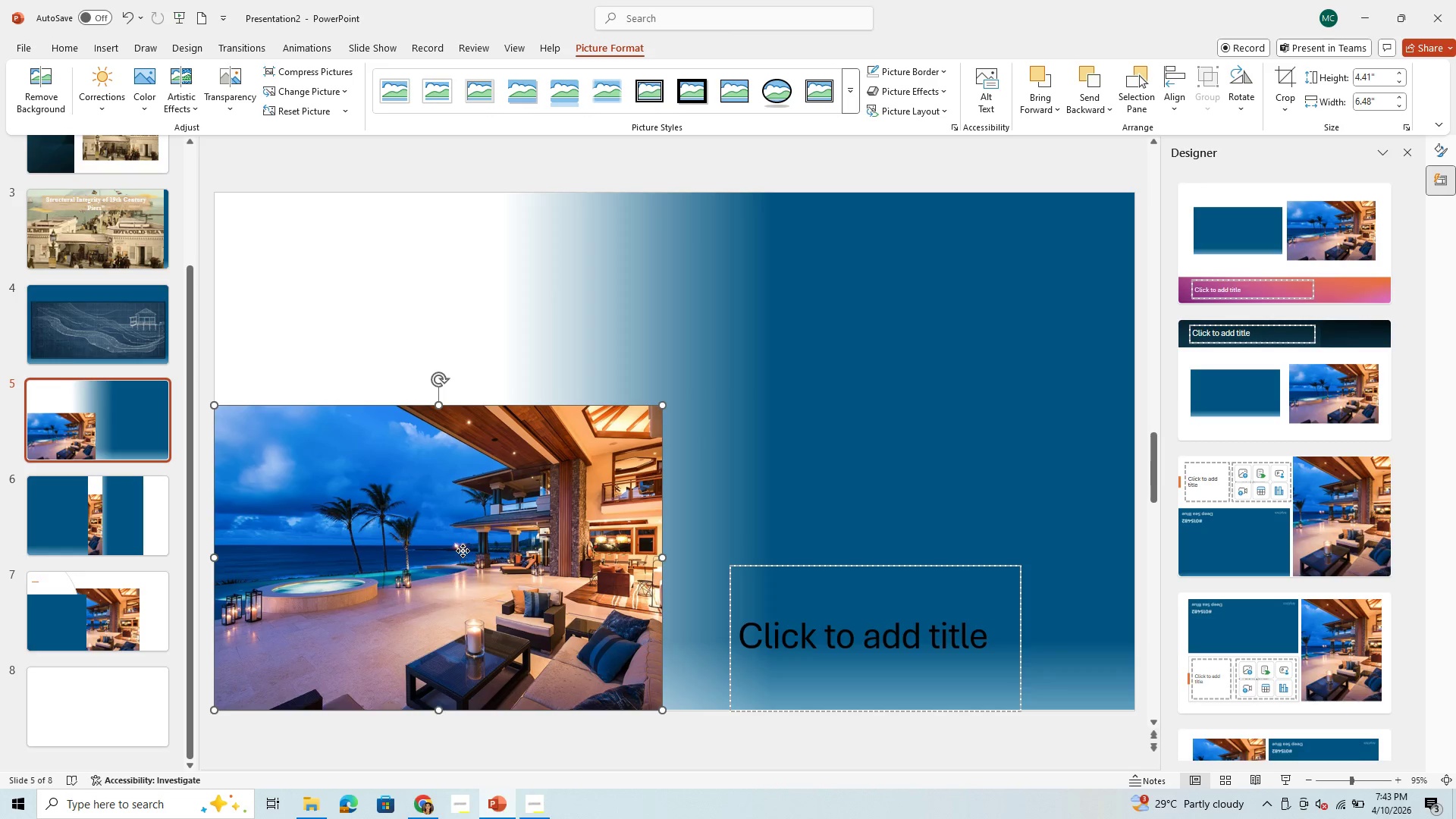 
left_click_drag(start_coordinate=[463, 551], to_coordinate=[855, 541])
 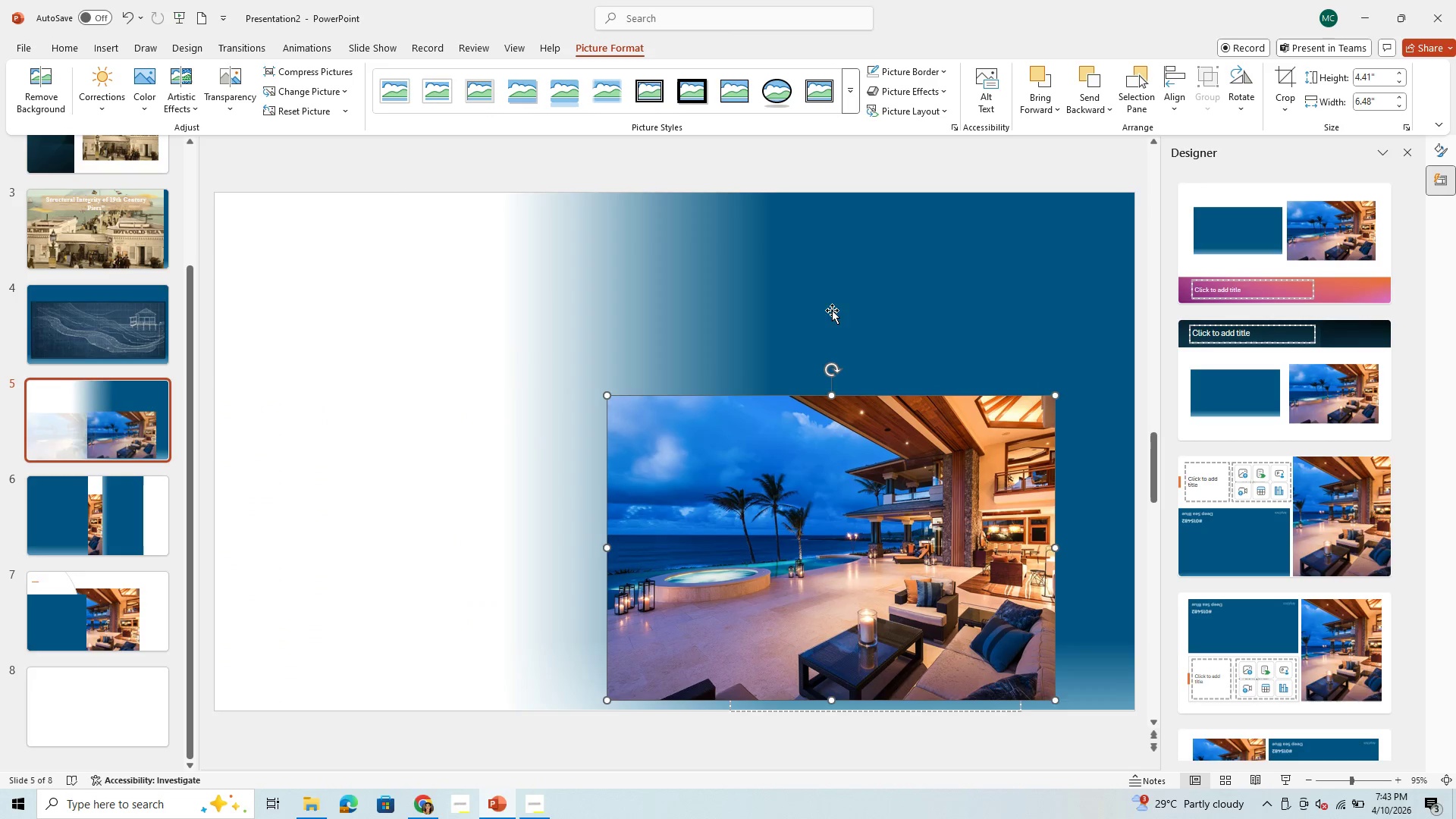 
left_click([831, 302])
 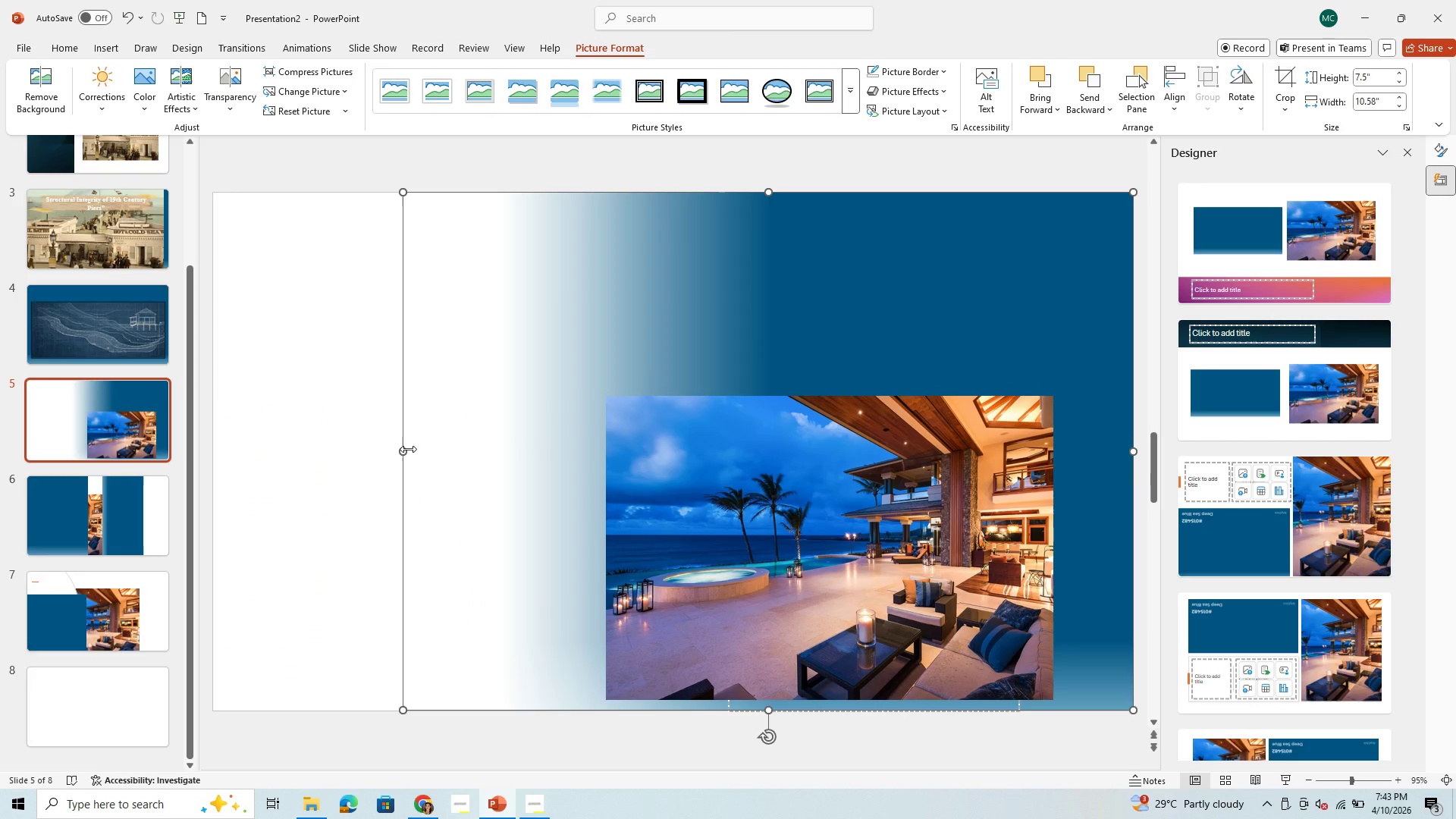 
left_click_drag(start_coordinate=[408, 449], to_coordinate=[197, 448])
 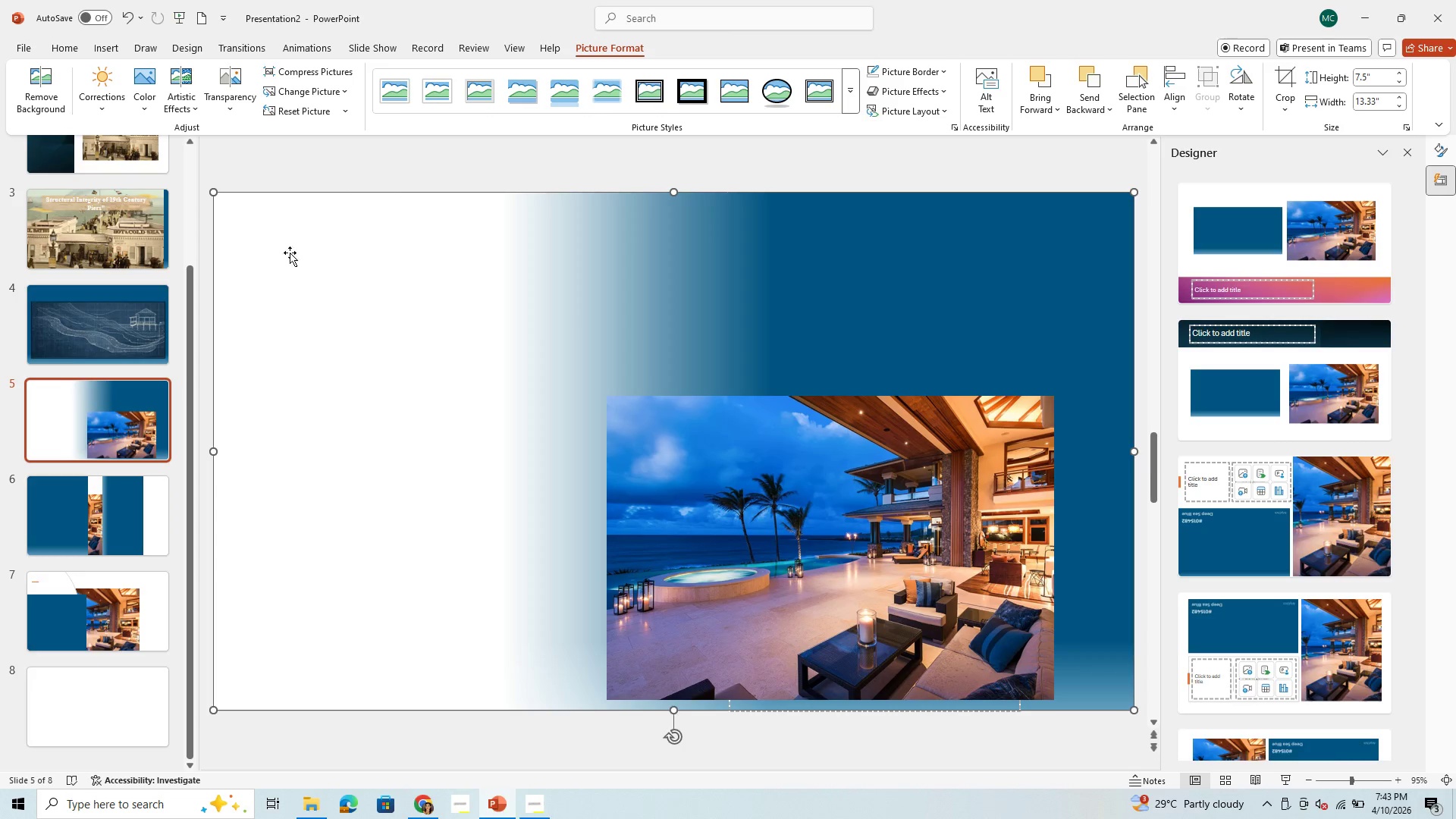 
wait(5.75)
 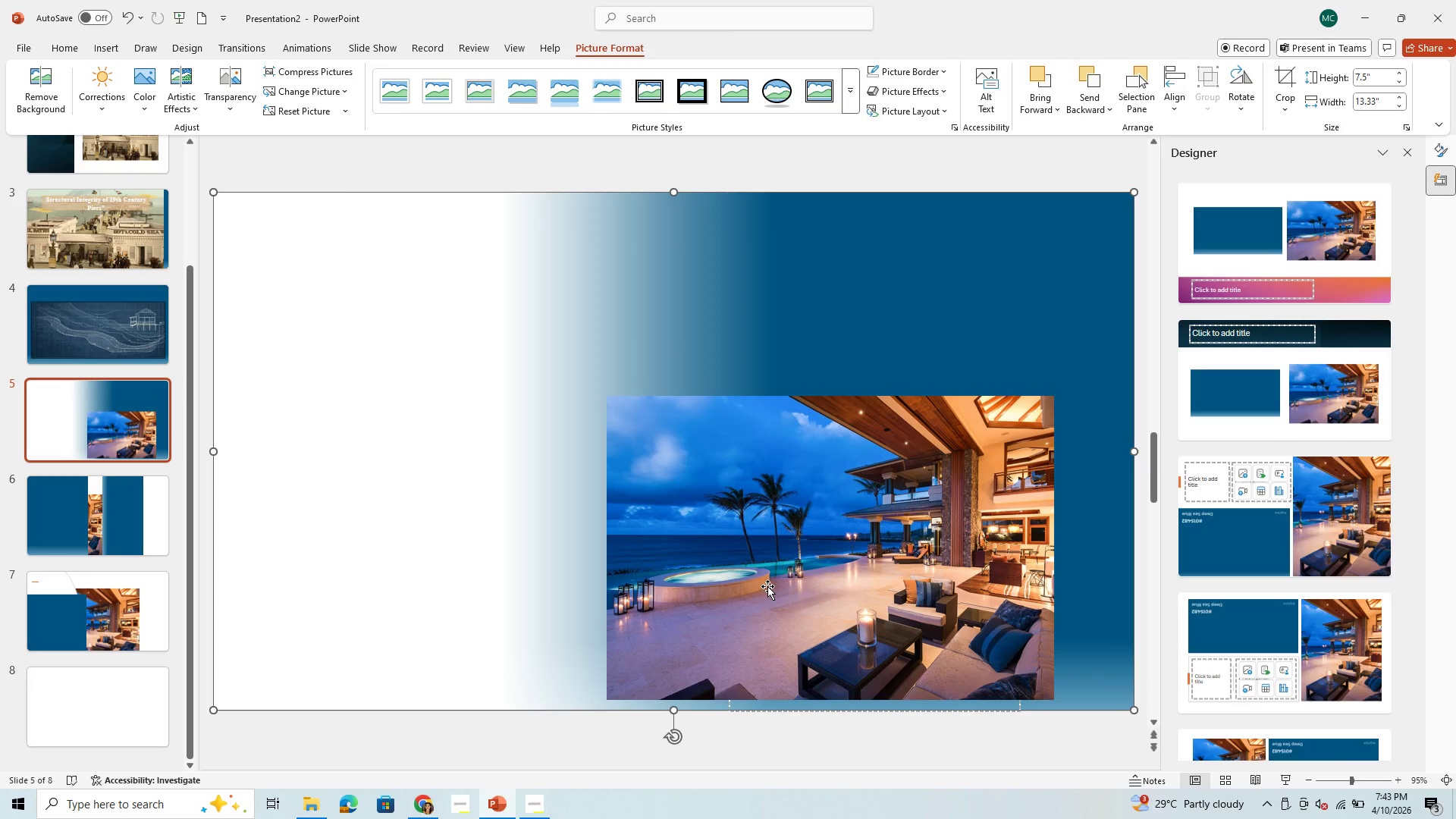 
left_click([121, 23])
 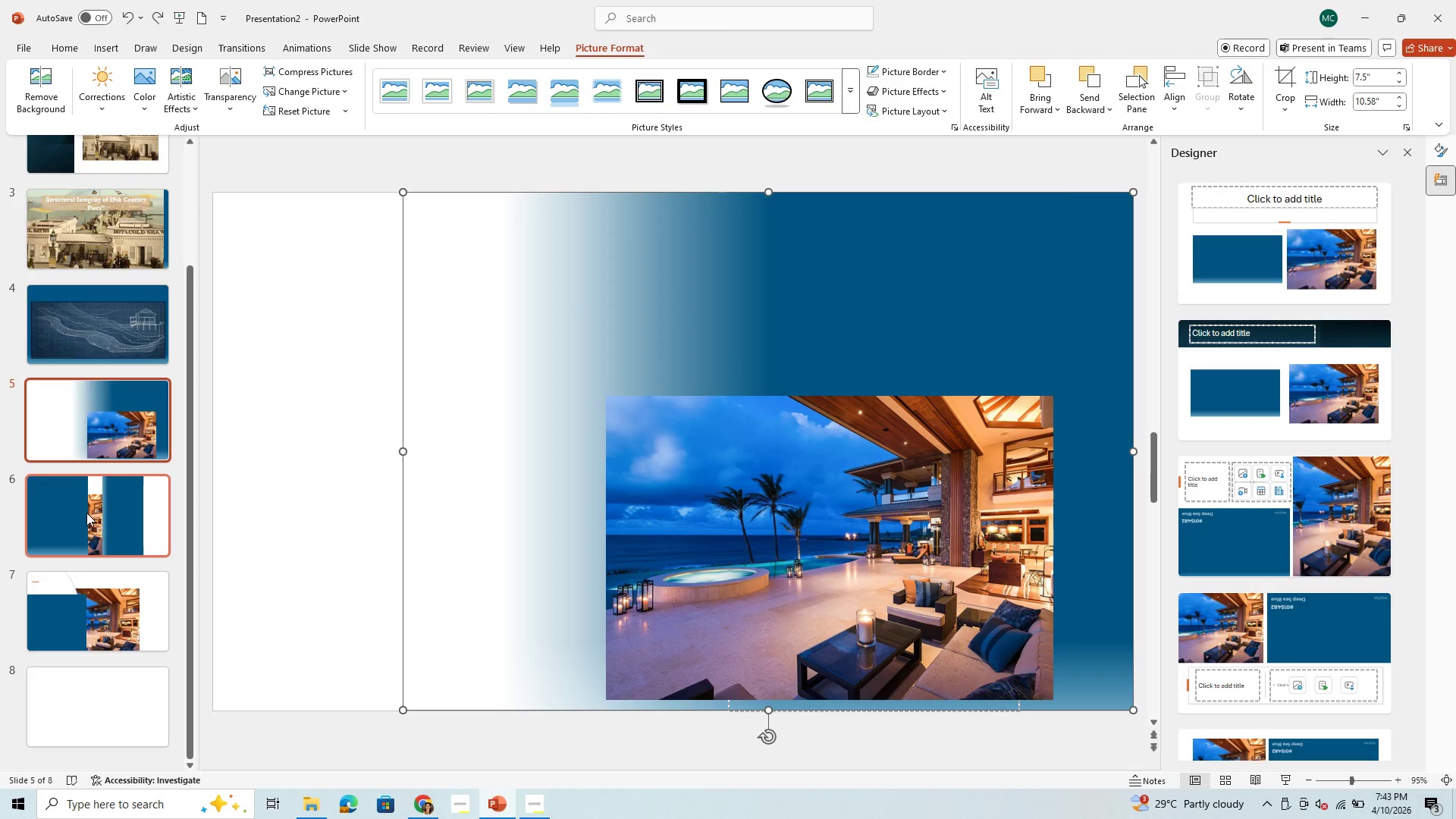 
left_click([69, 516])
 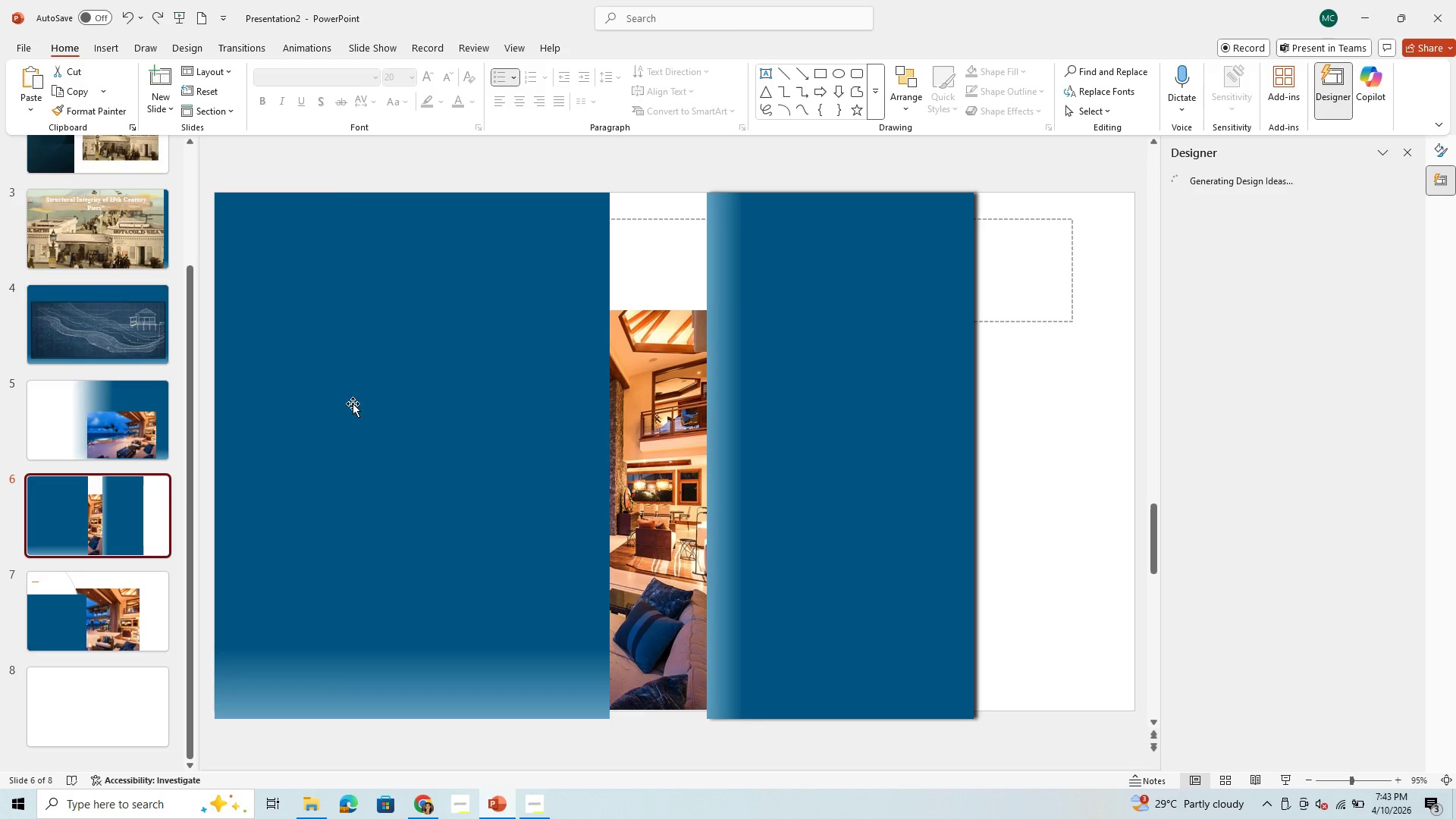 
left_click([353, 403])
 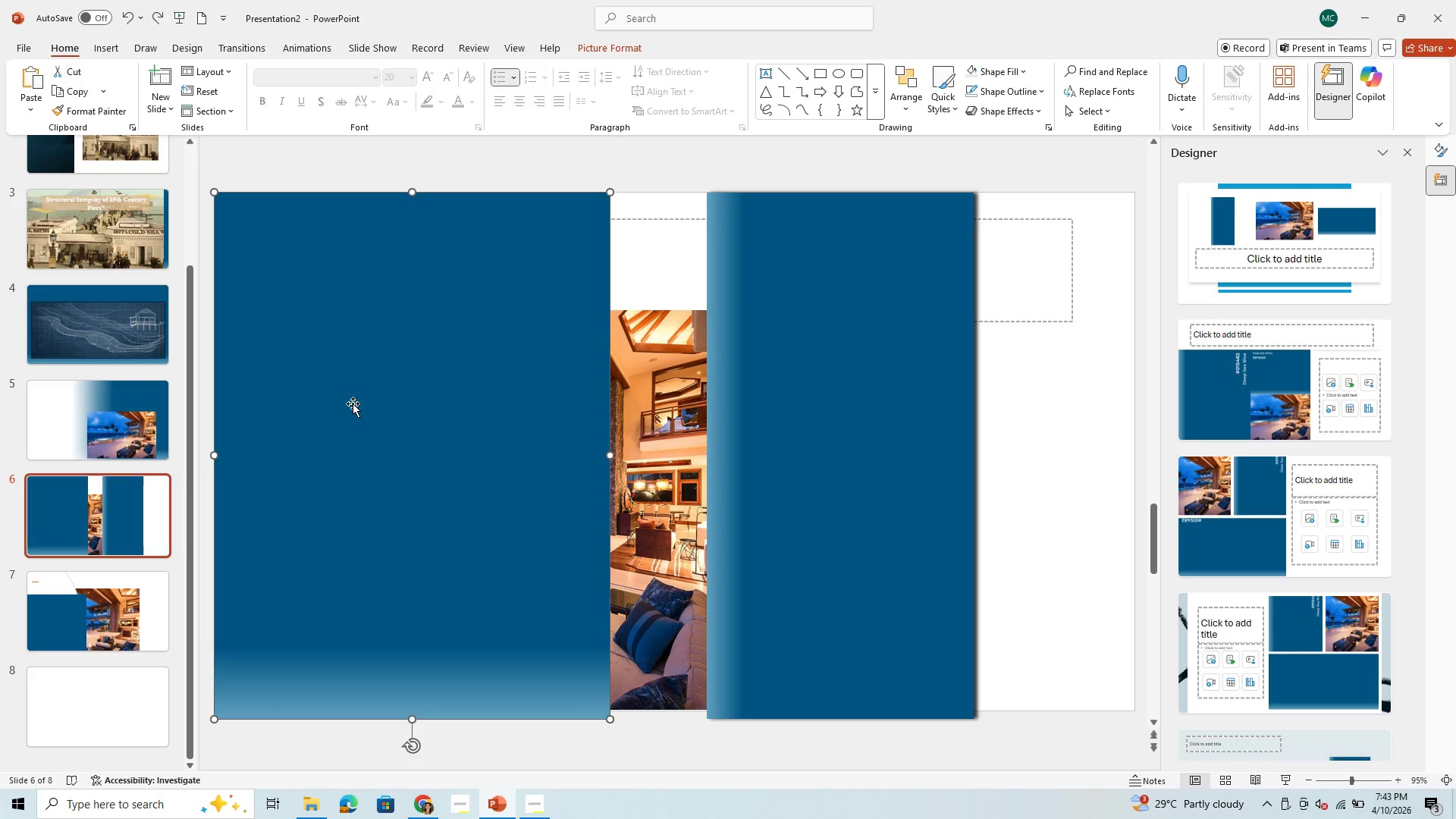 
key(Control+C)
 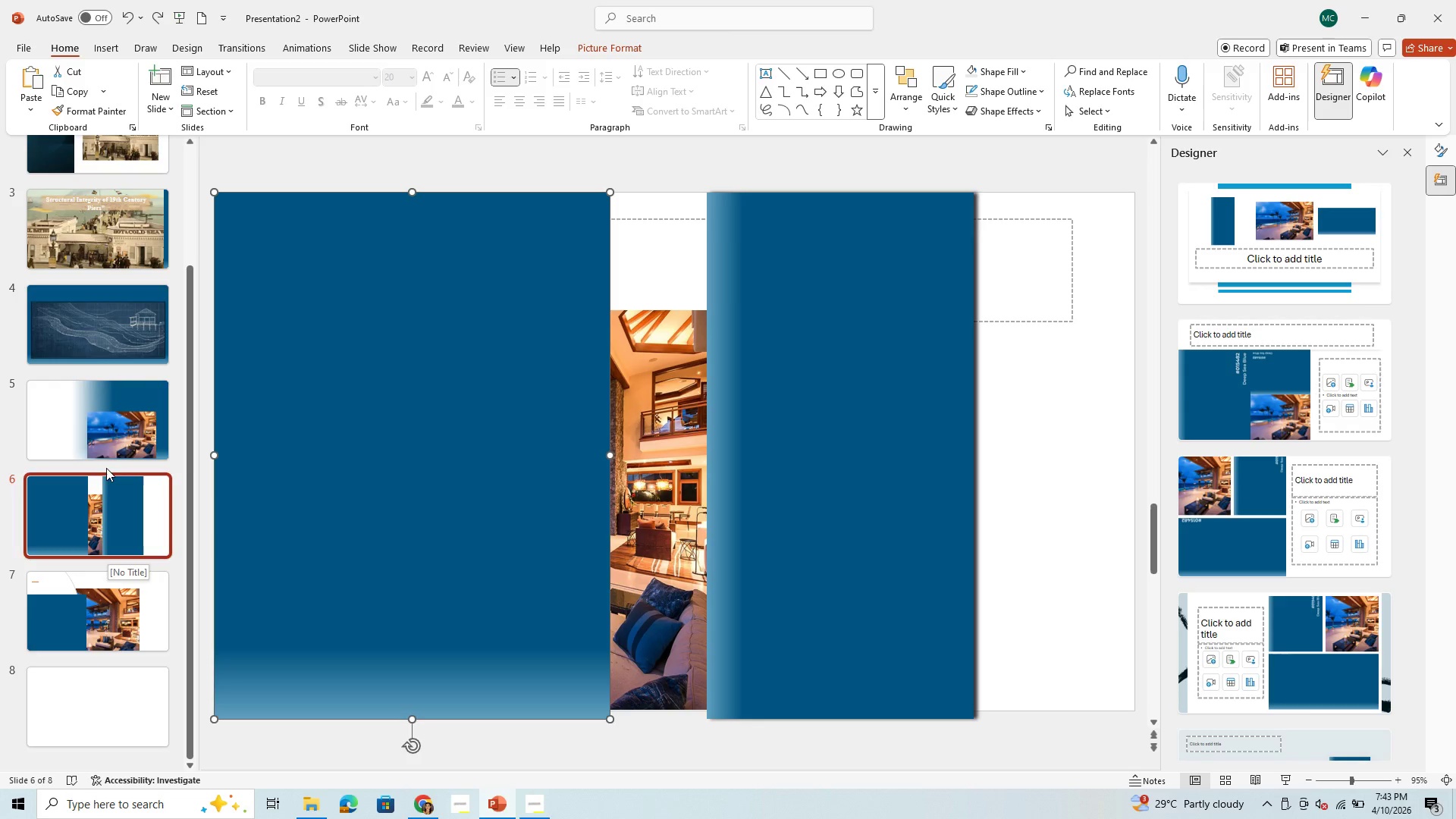 
left_click([108, 425])
 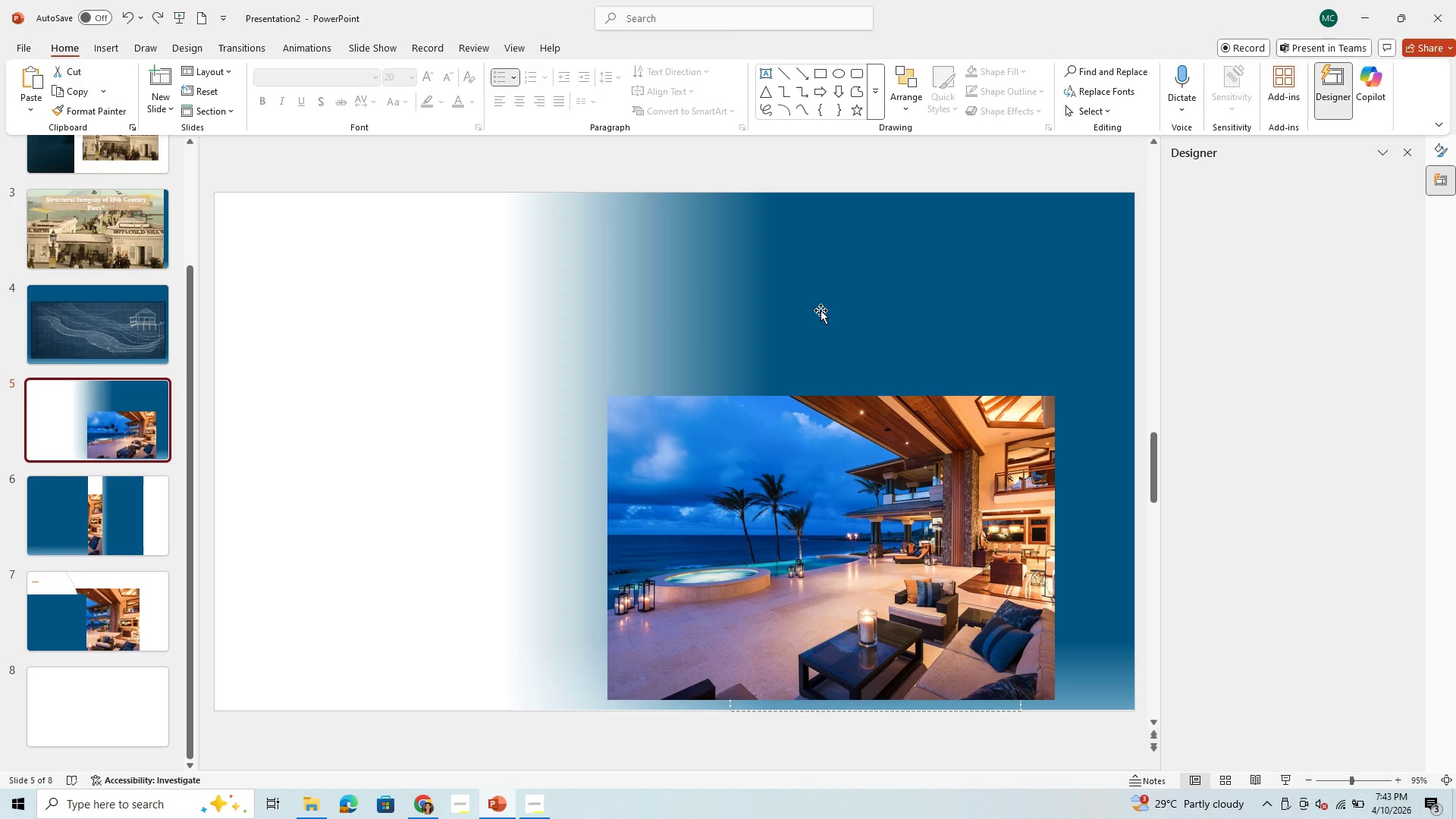 
left_click([824, 309])
 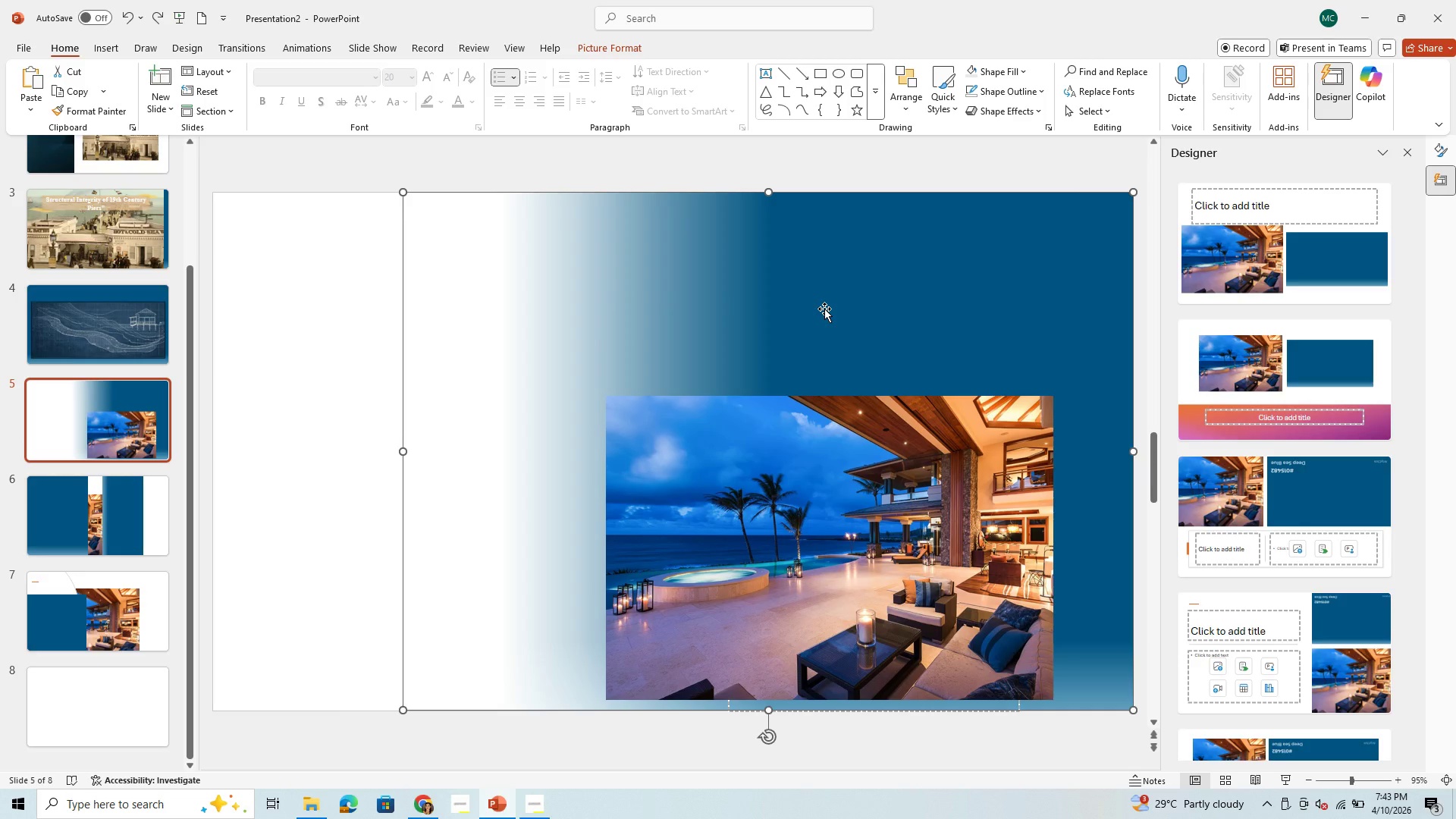 
key(Backspace)
 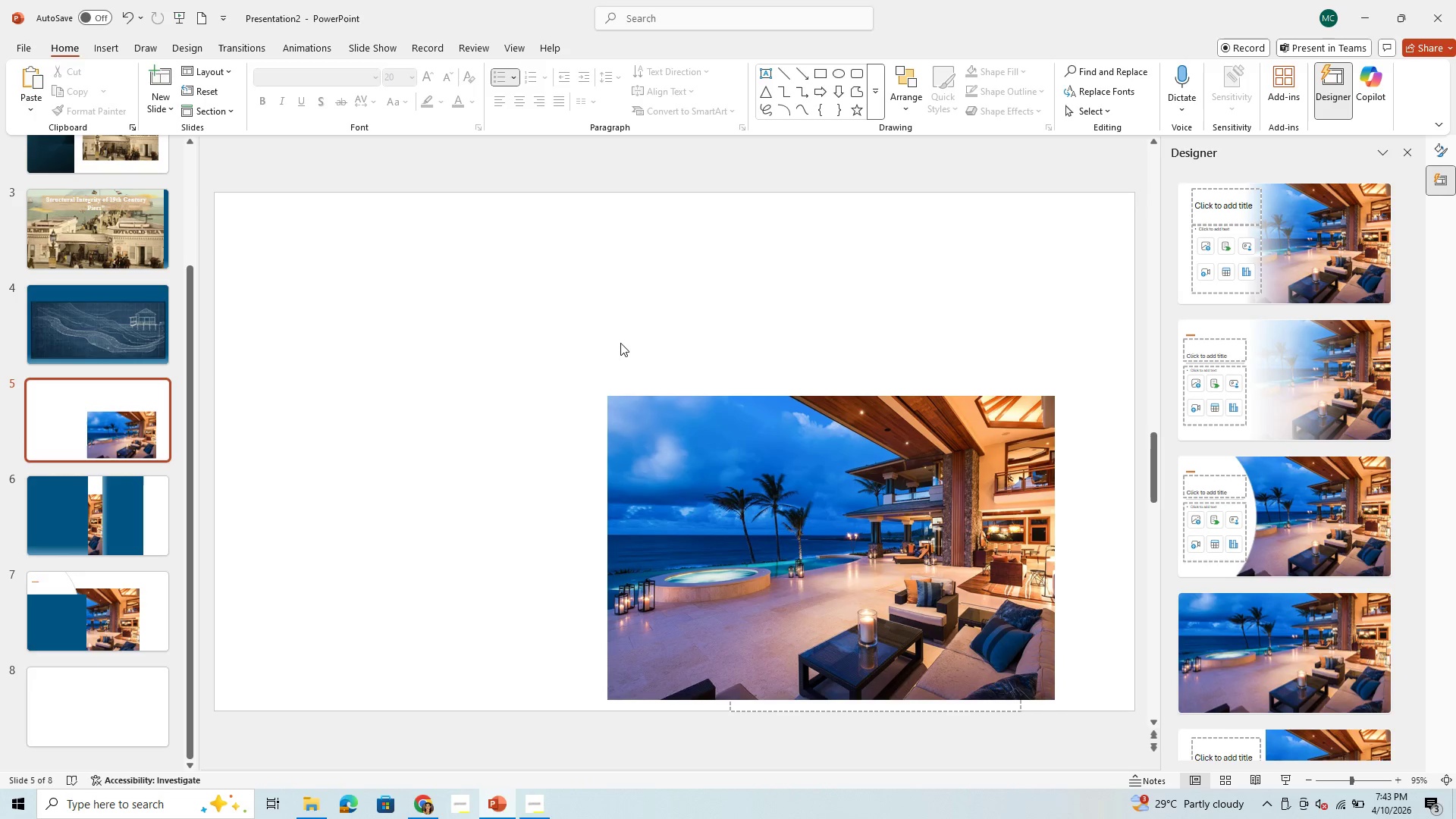 
key(Control+V)
 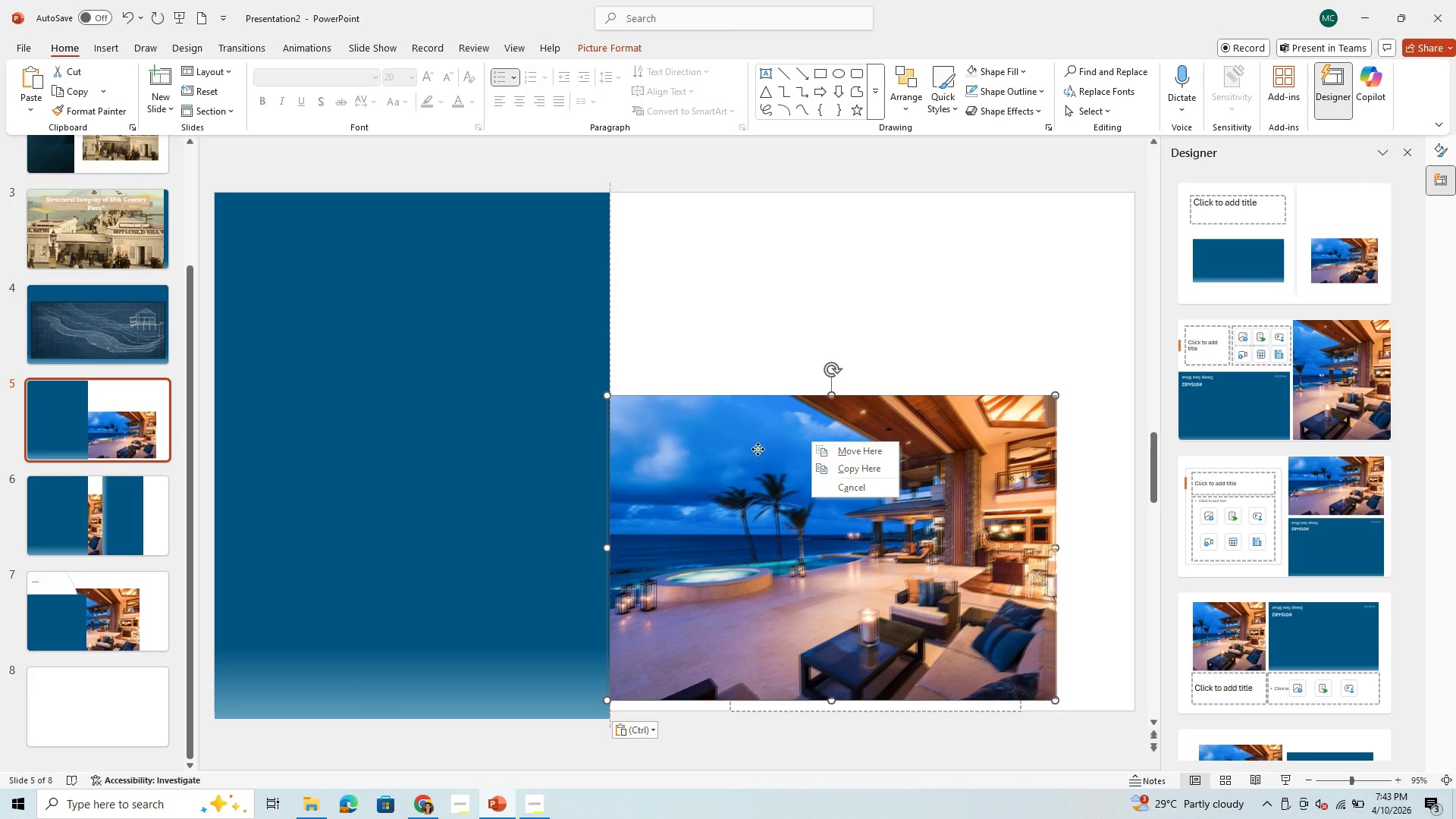 
right_click([671, 433])
 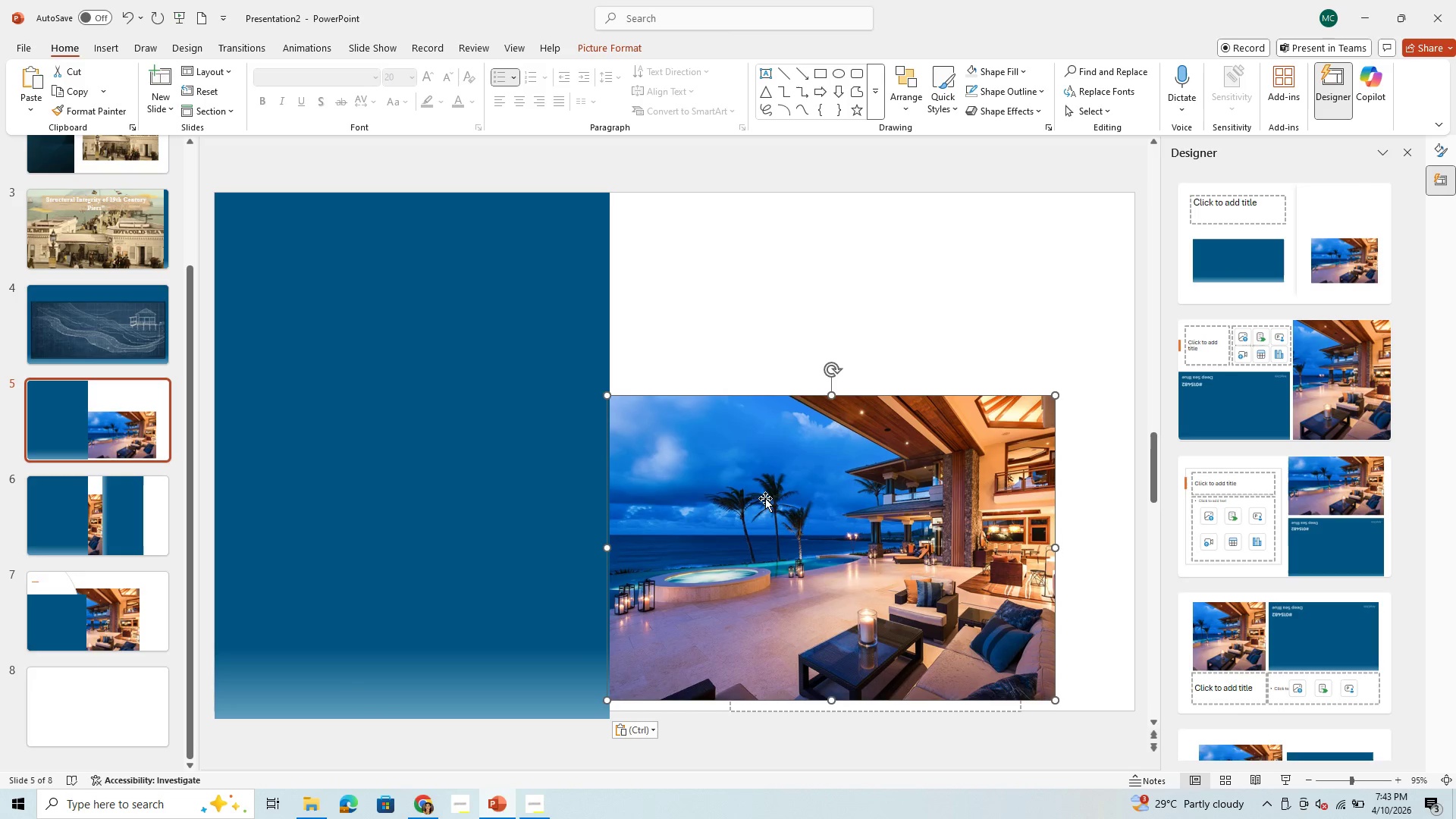 
left_click_drag(start_coordinate=[765, 498], to_coordinate=[687, 498])
 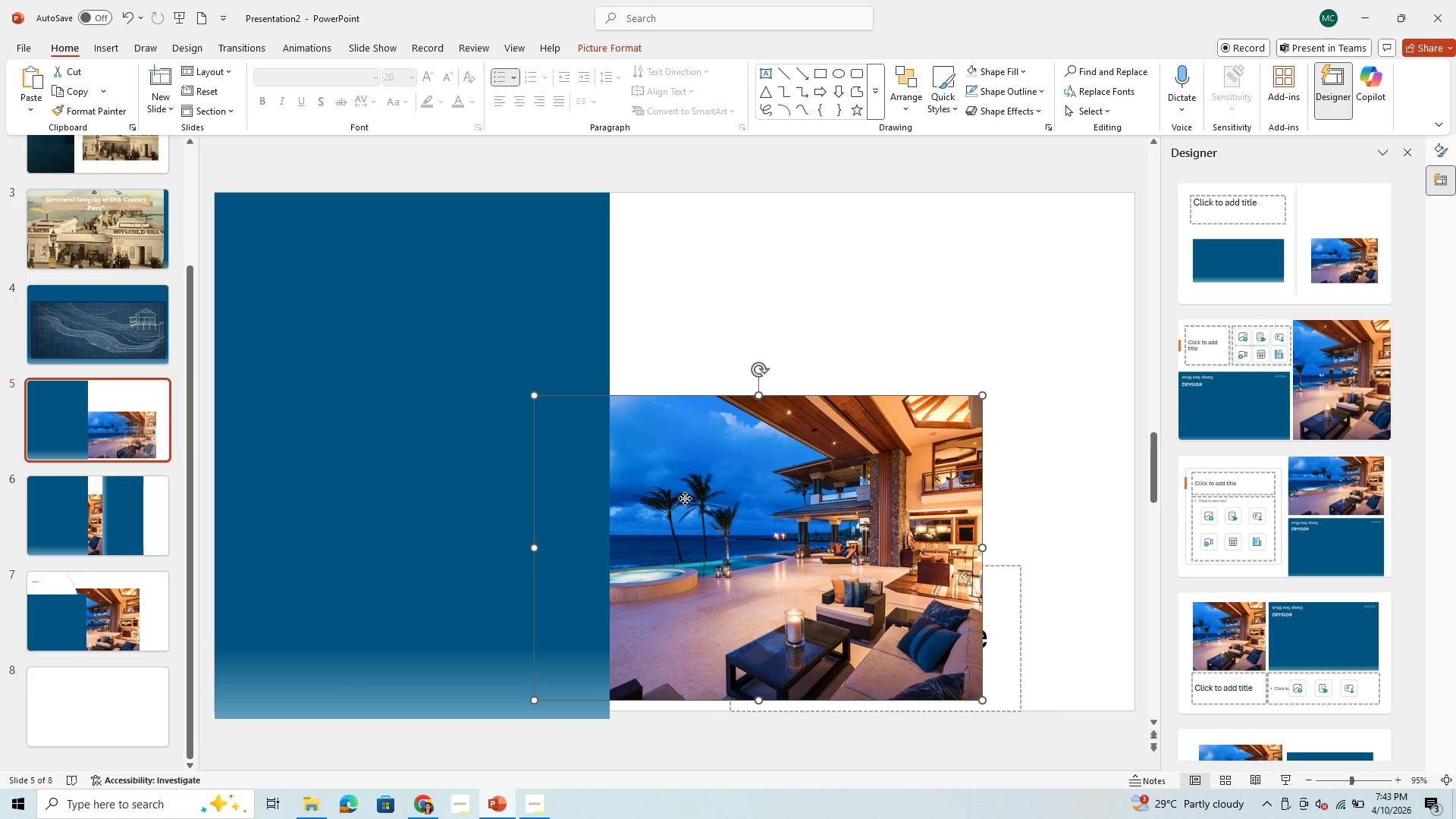 
right_click([685, 498])
 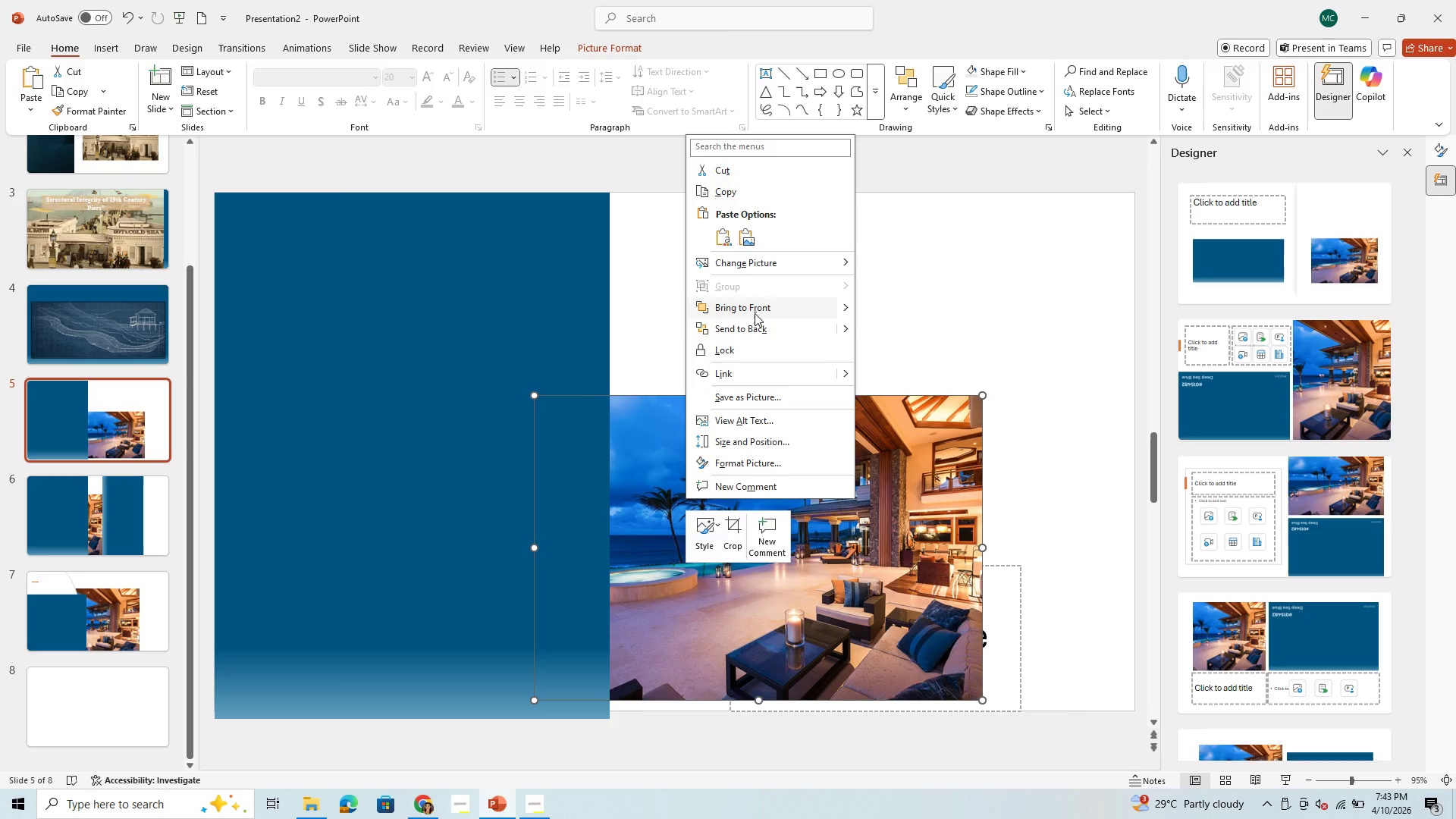 
left_click([756, 310])
 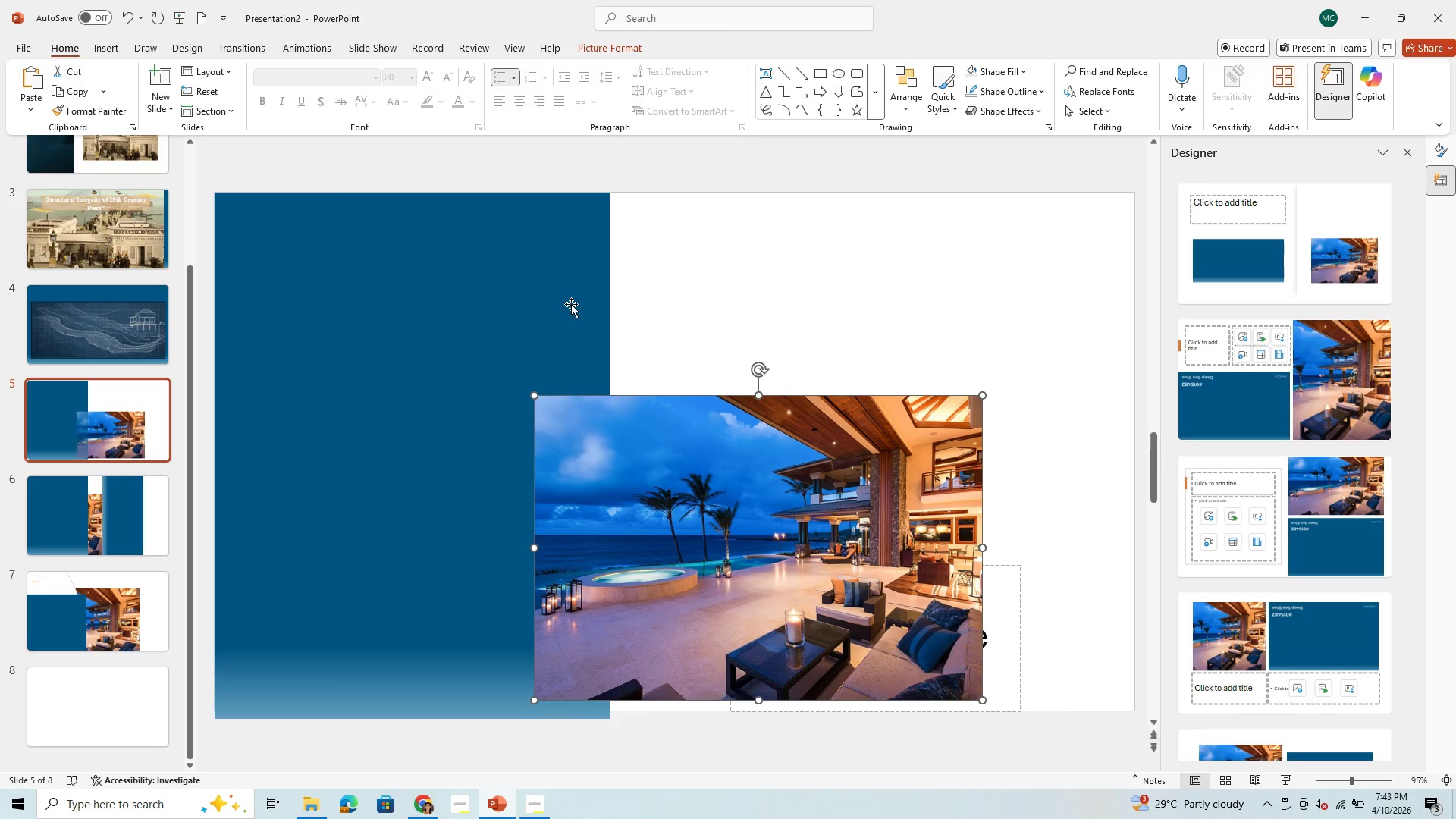 
left_click([571, 304])
 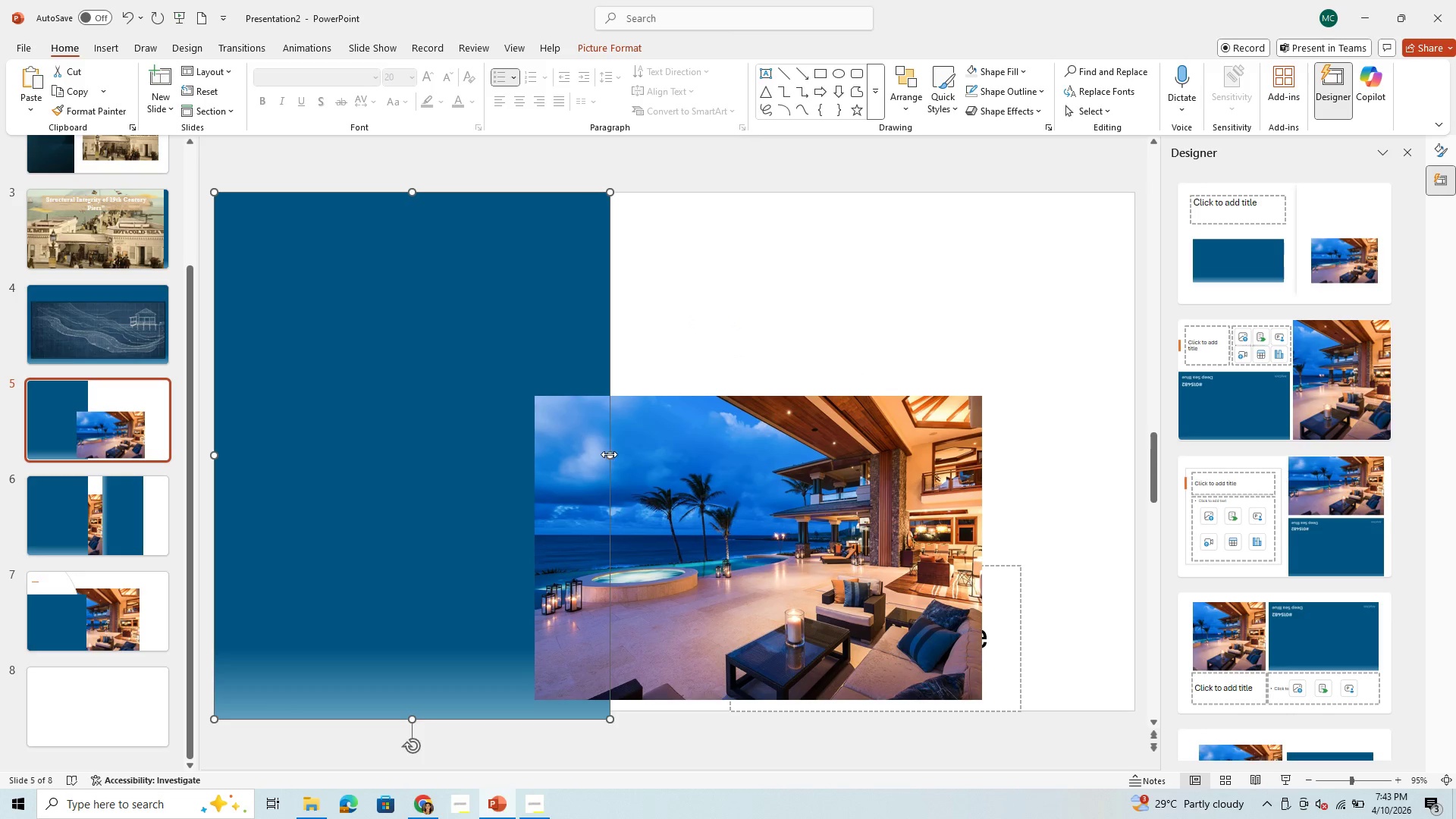 
left_click_drag(start_coordinate=[609, 454], to_coordinate=[1135, 460])
 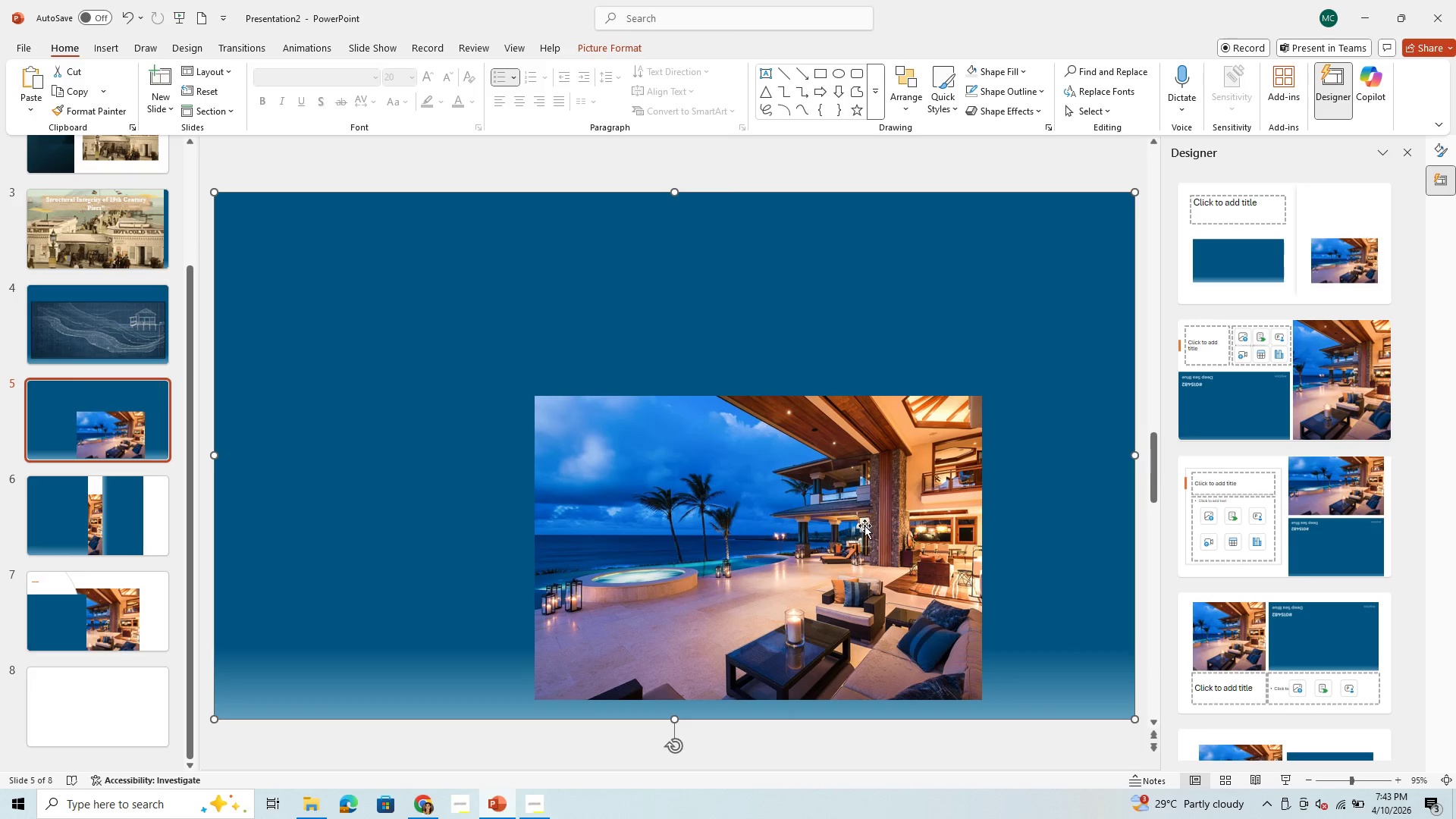 
left_click_drag(start_coordinate=[864, 526], to_coordinate=[552, 540])
 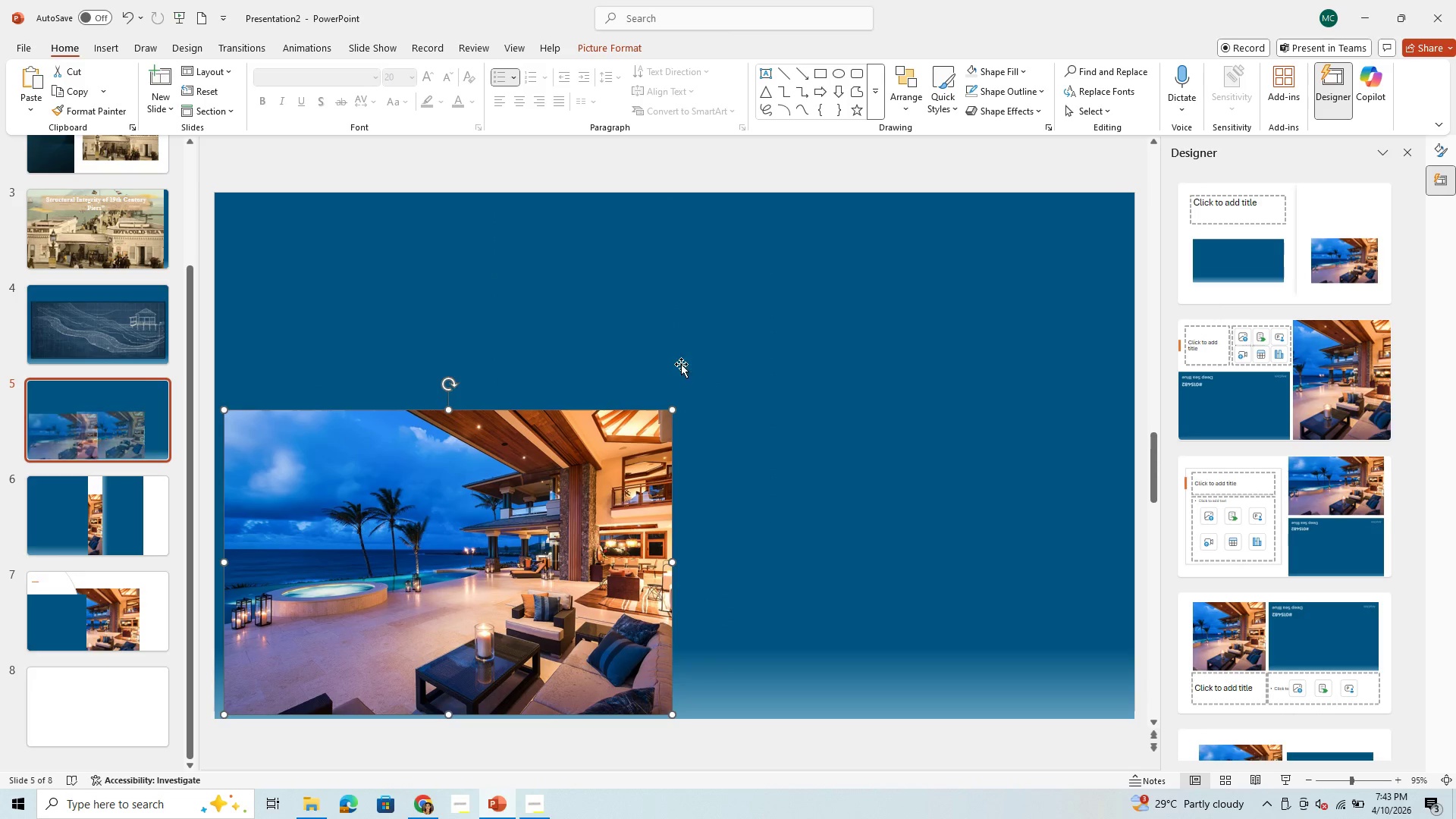 
left_click([681, 364])
 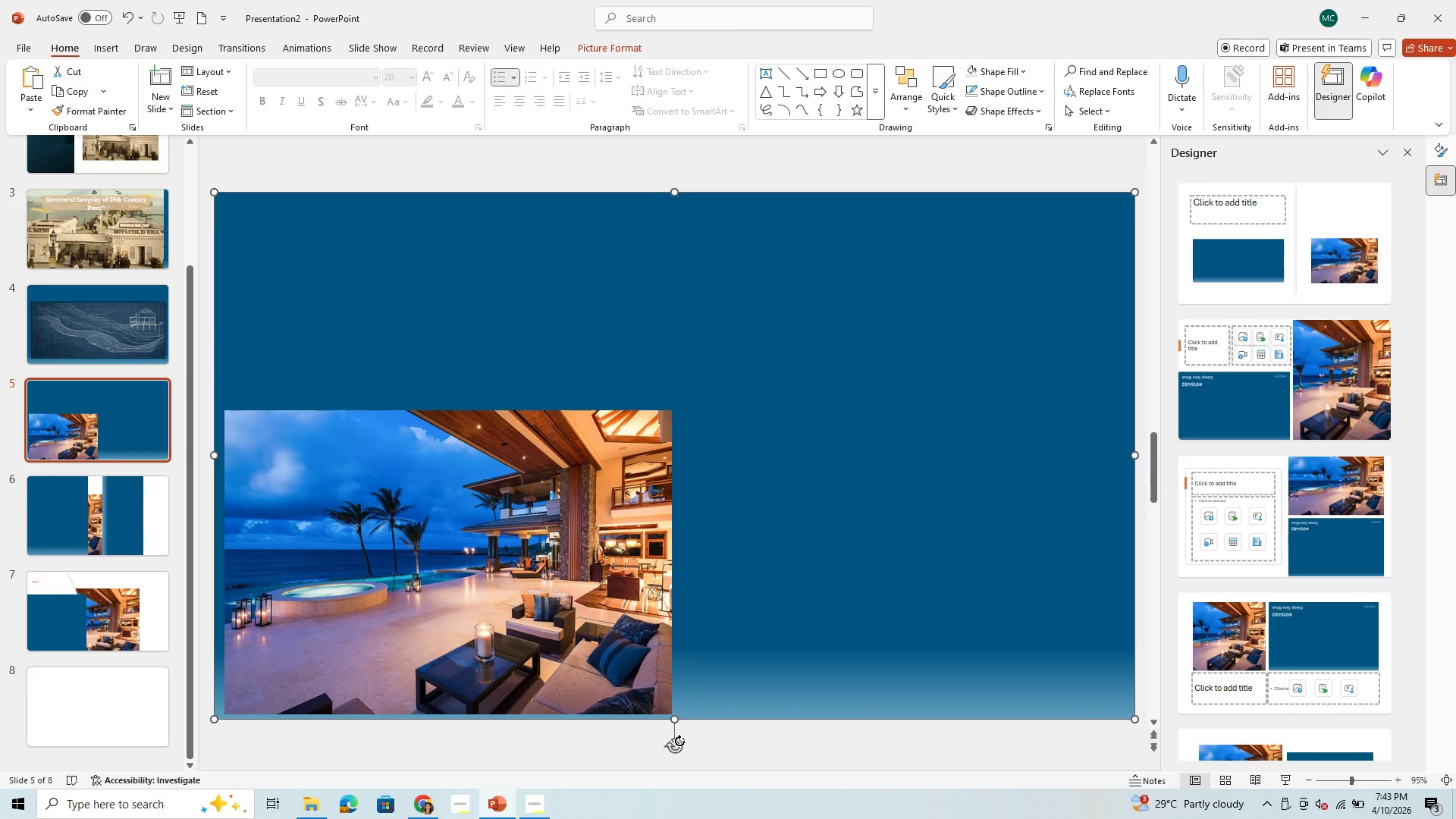 
left_click_drag(start_coordinate=[679, 742], to_coordinate=[675, 360])
 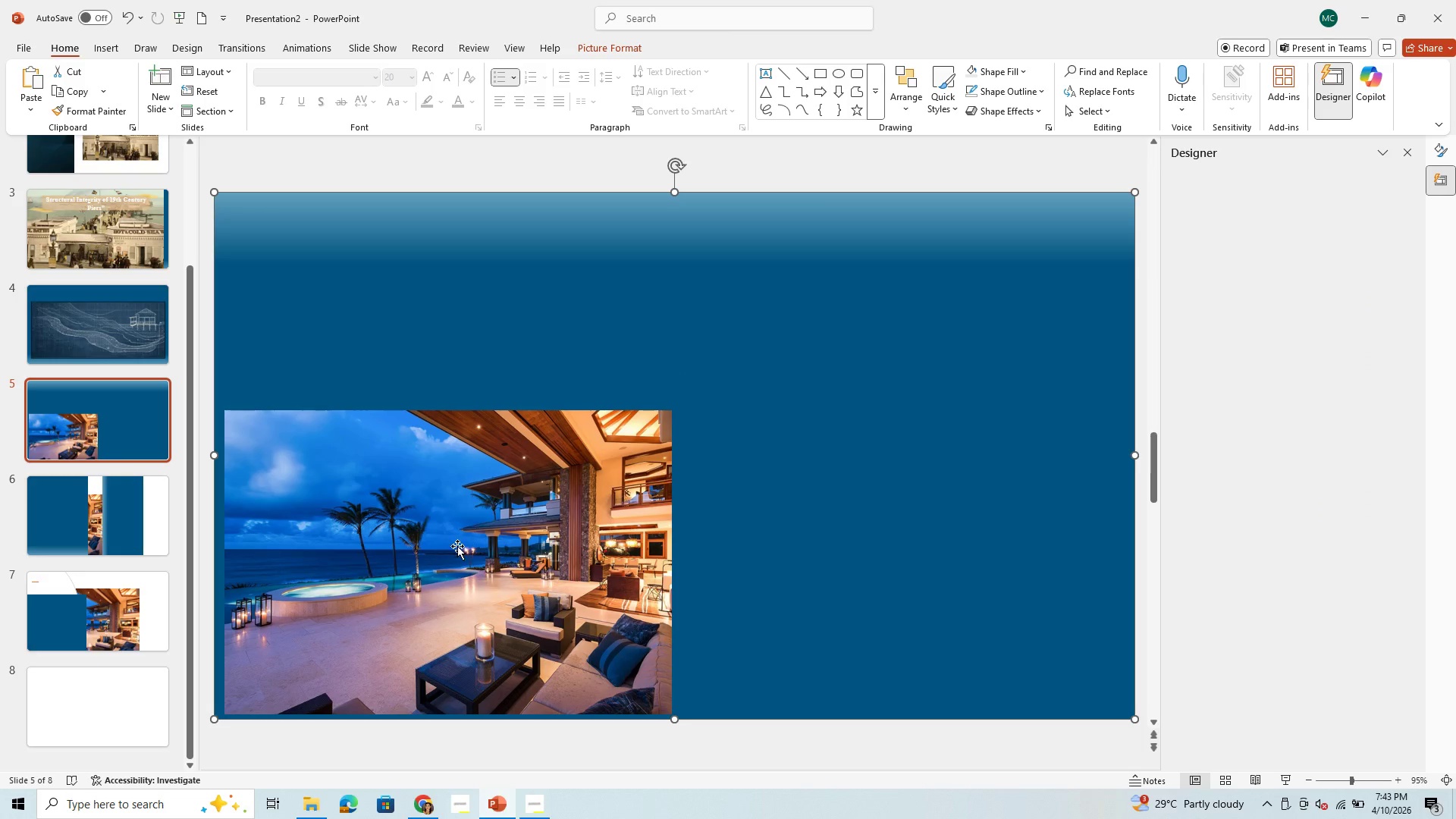 
left_click_drag(start_coordinate=[457, 546], to_coordinate=[448, 560])
 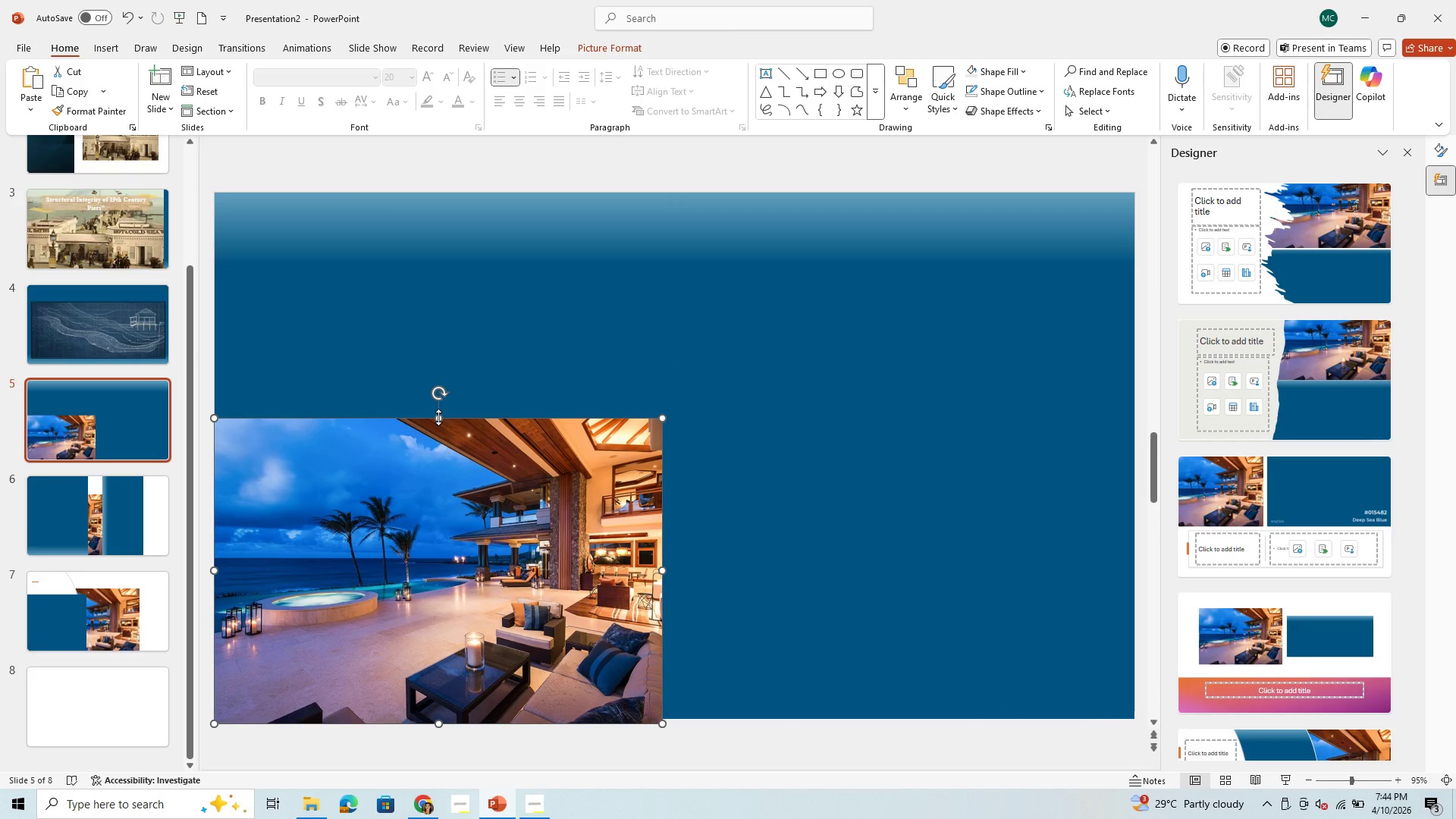 
left_click_drag(start_coordinate=[444, 420], to_coordinate=[447, 433])
 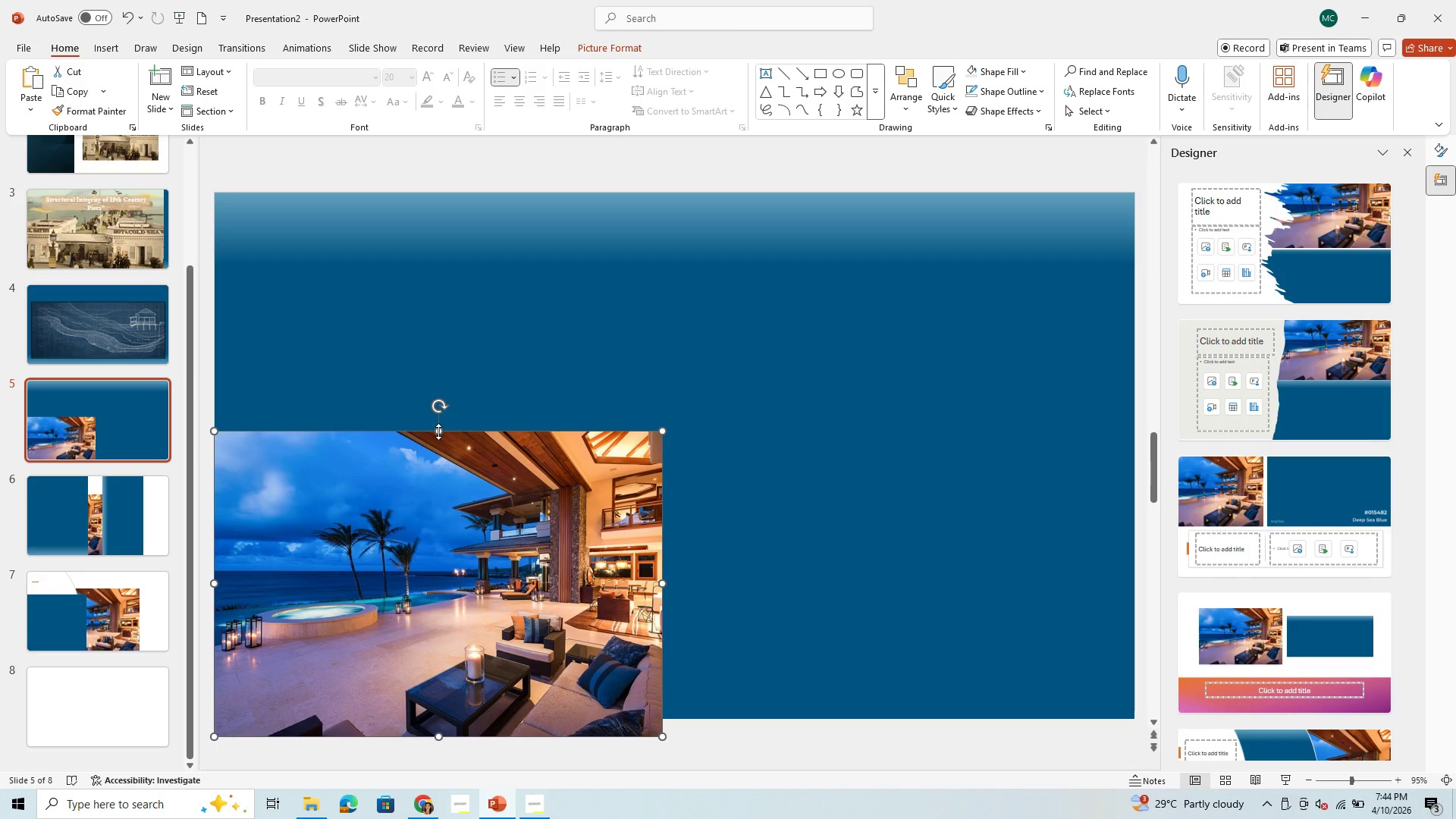 
left_click_drag(start_coordinate=[438, 431], to_coordinate=[453, 316])
 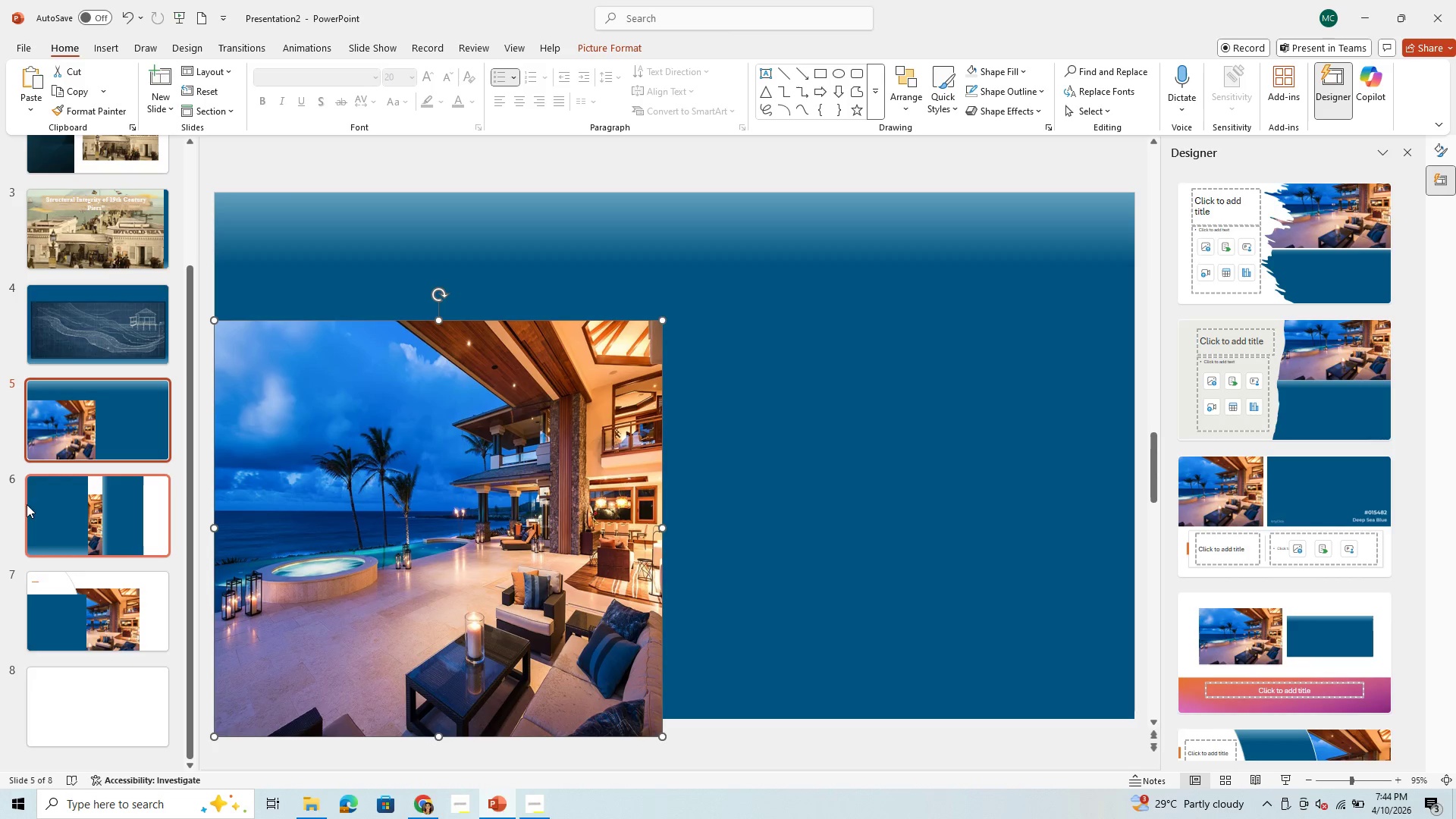 
left_click([46, 605])
 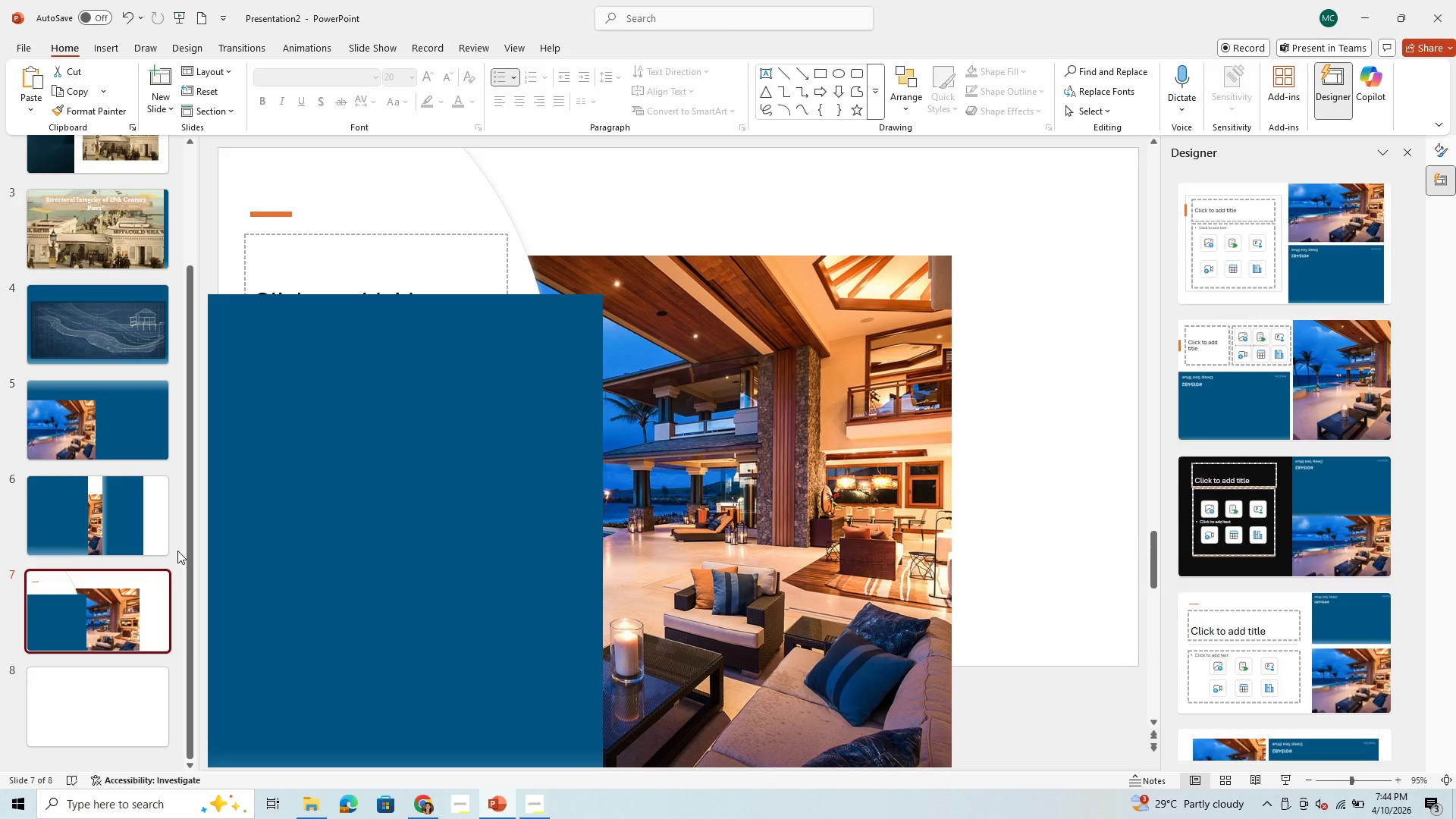 
key(Control+C)
 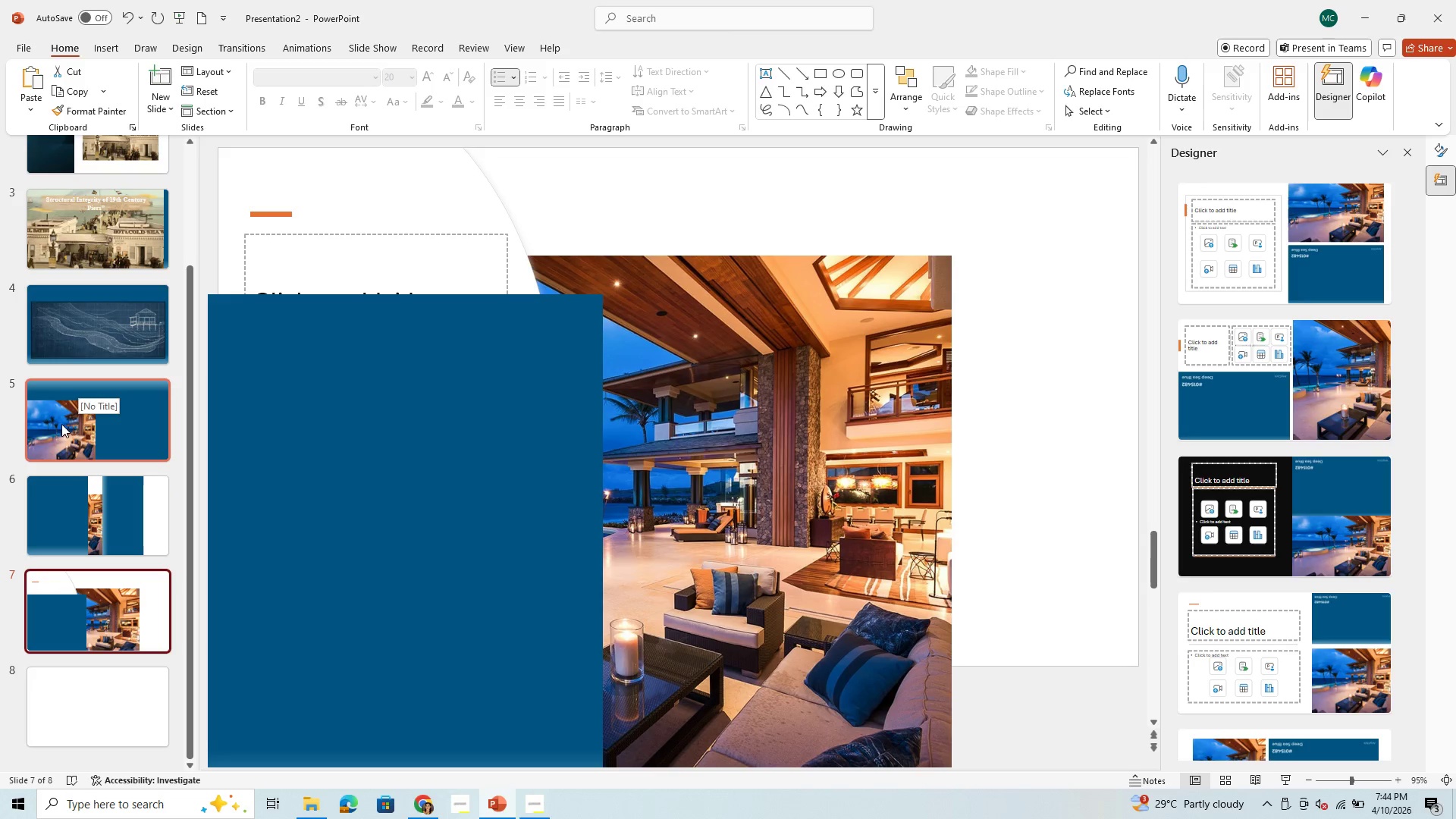 
left_click([59, 435])
 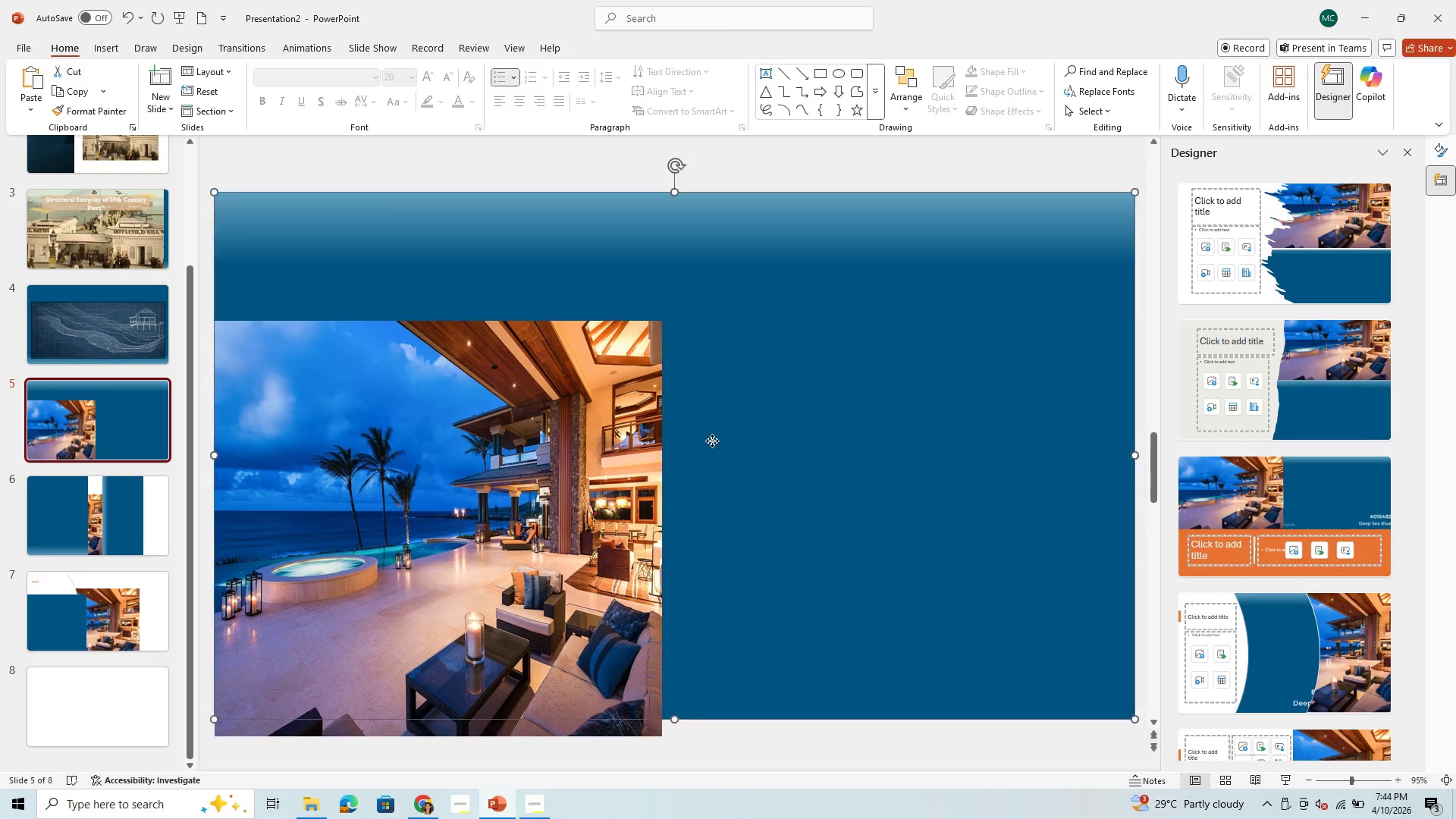 
key(Control+ControlLeft)
 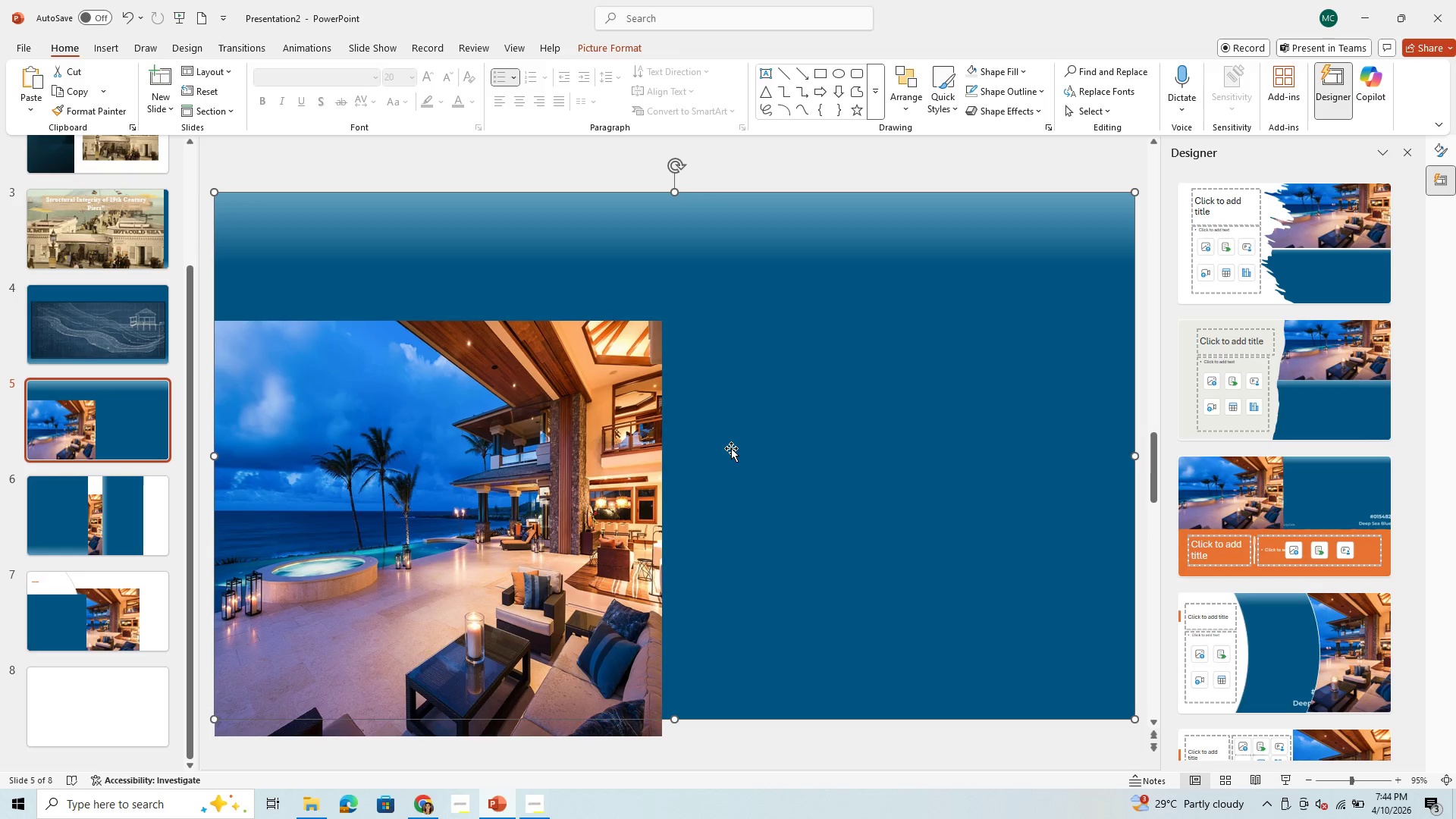 
left_click([733, 448])
 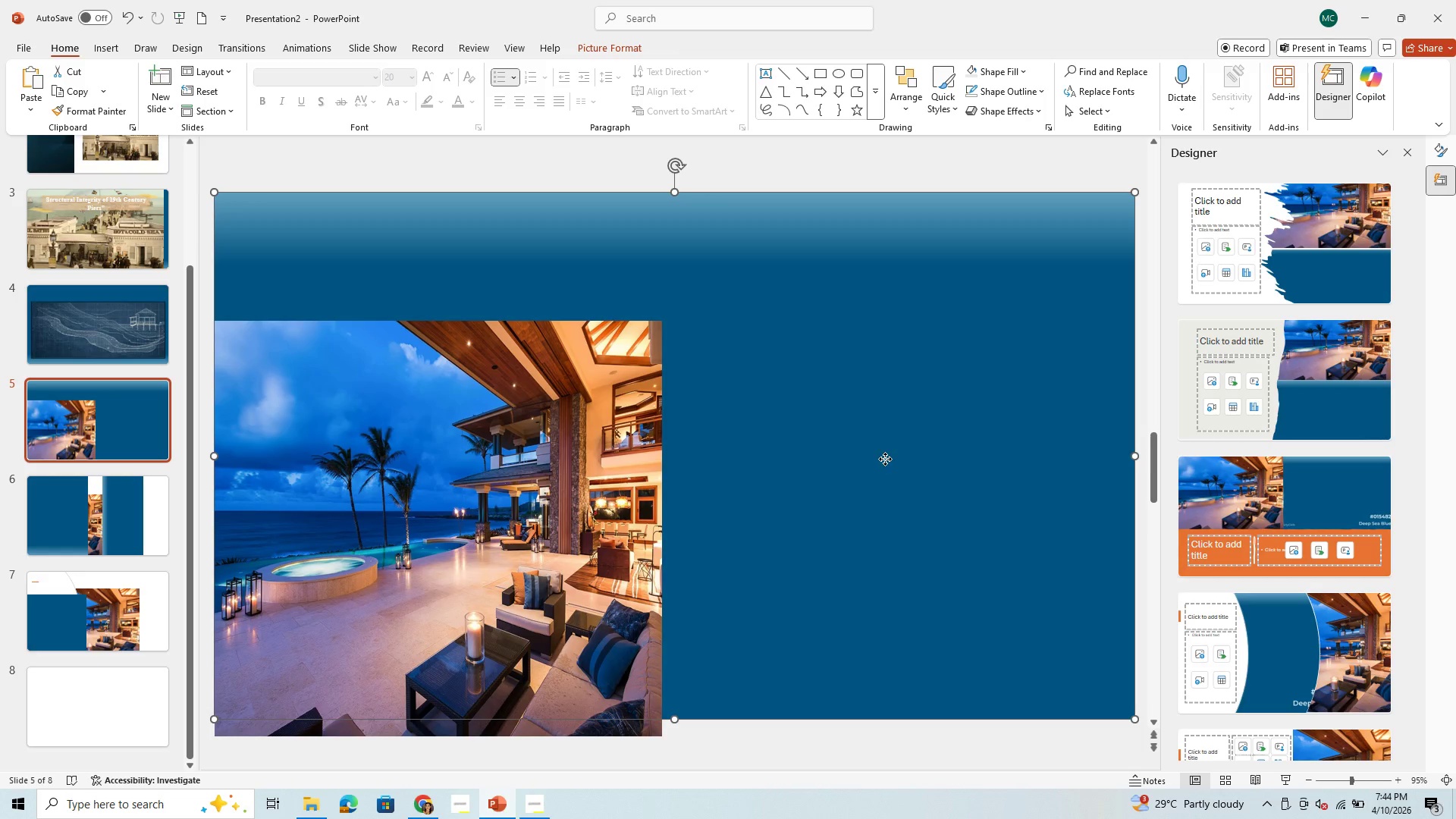 
left_click([885, 459])
 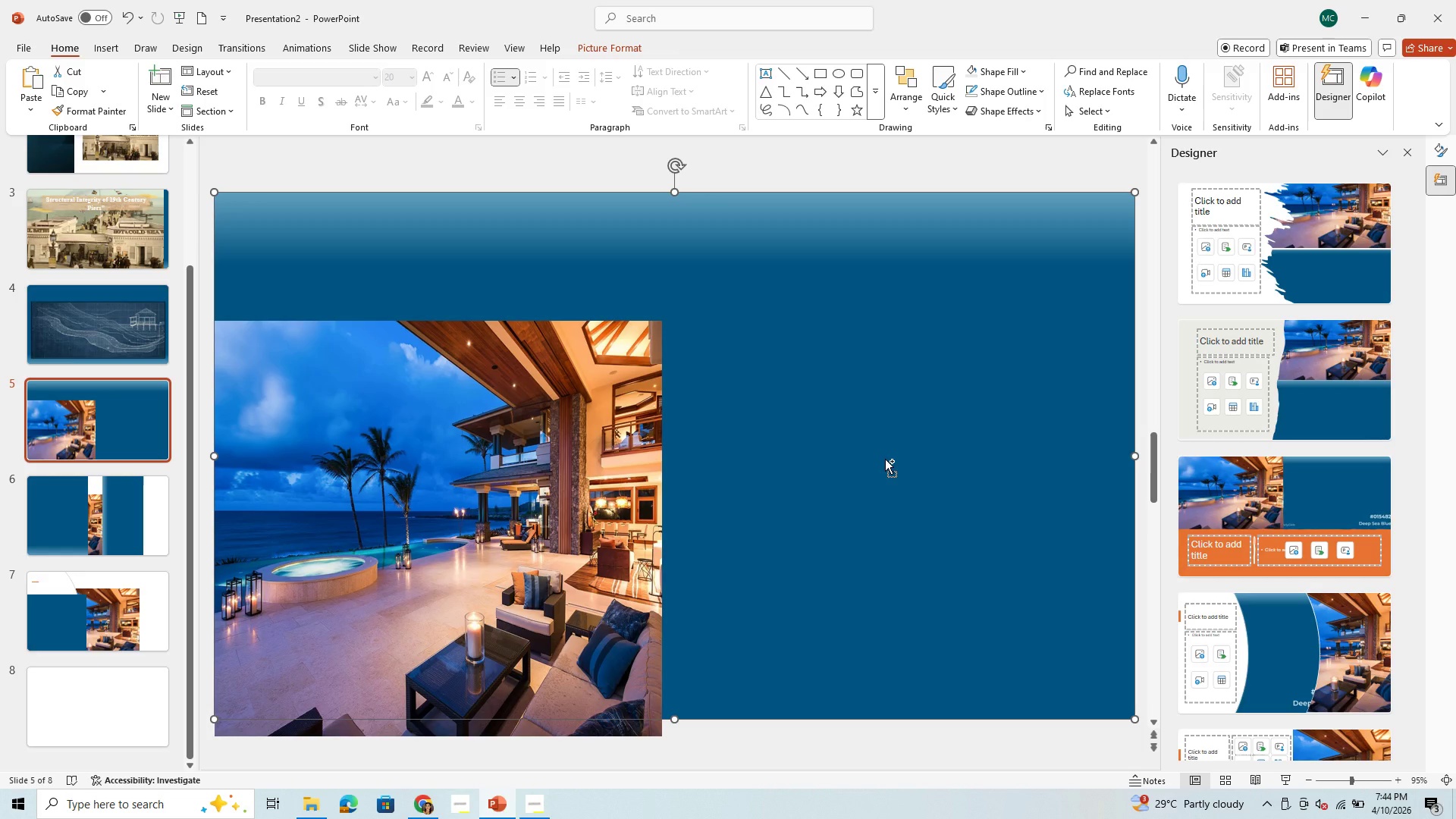 
key(Control+V)
 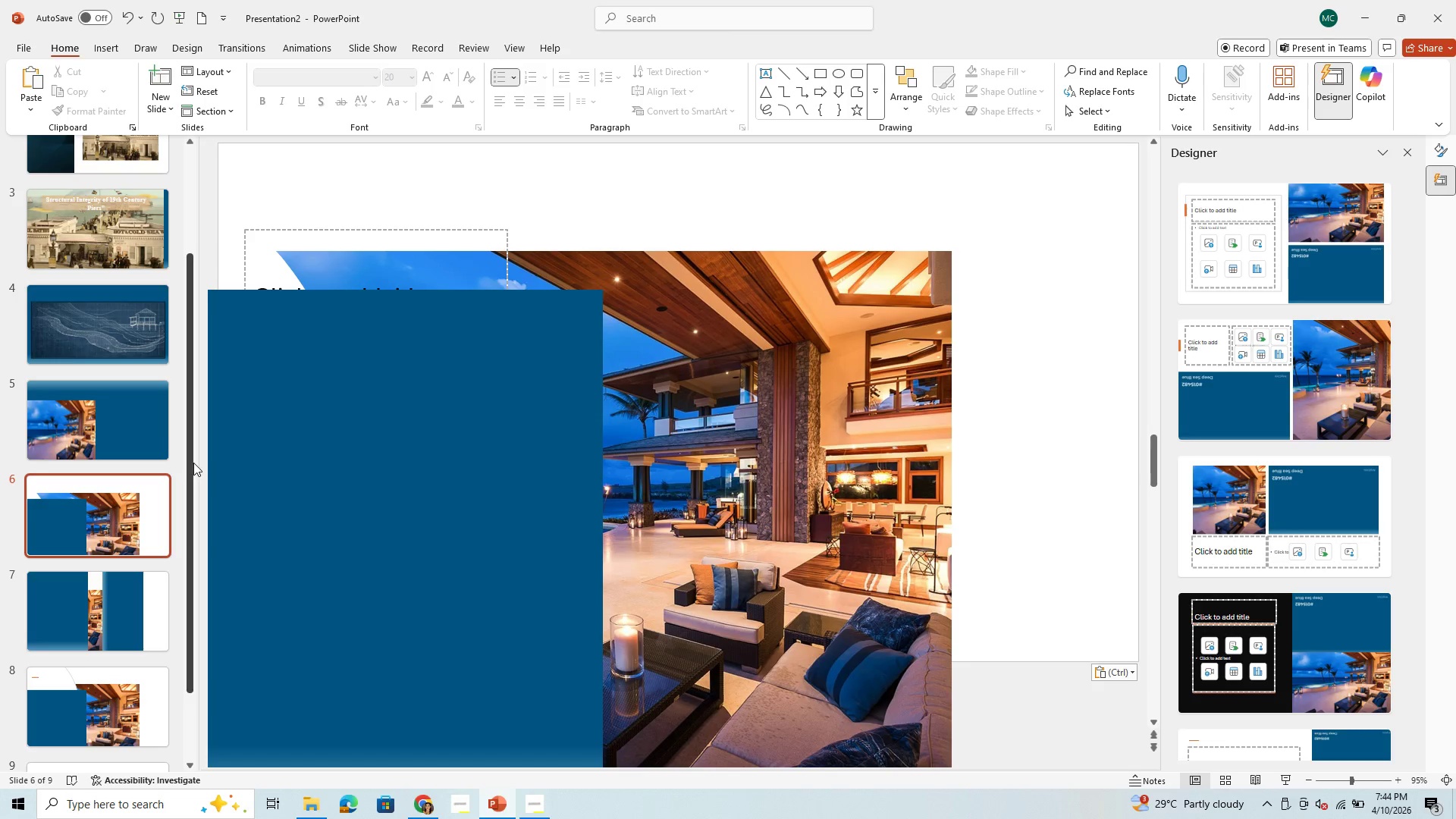 
left_click([91, 407])
 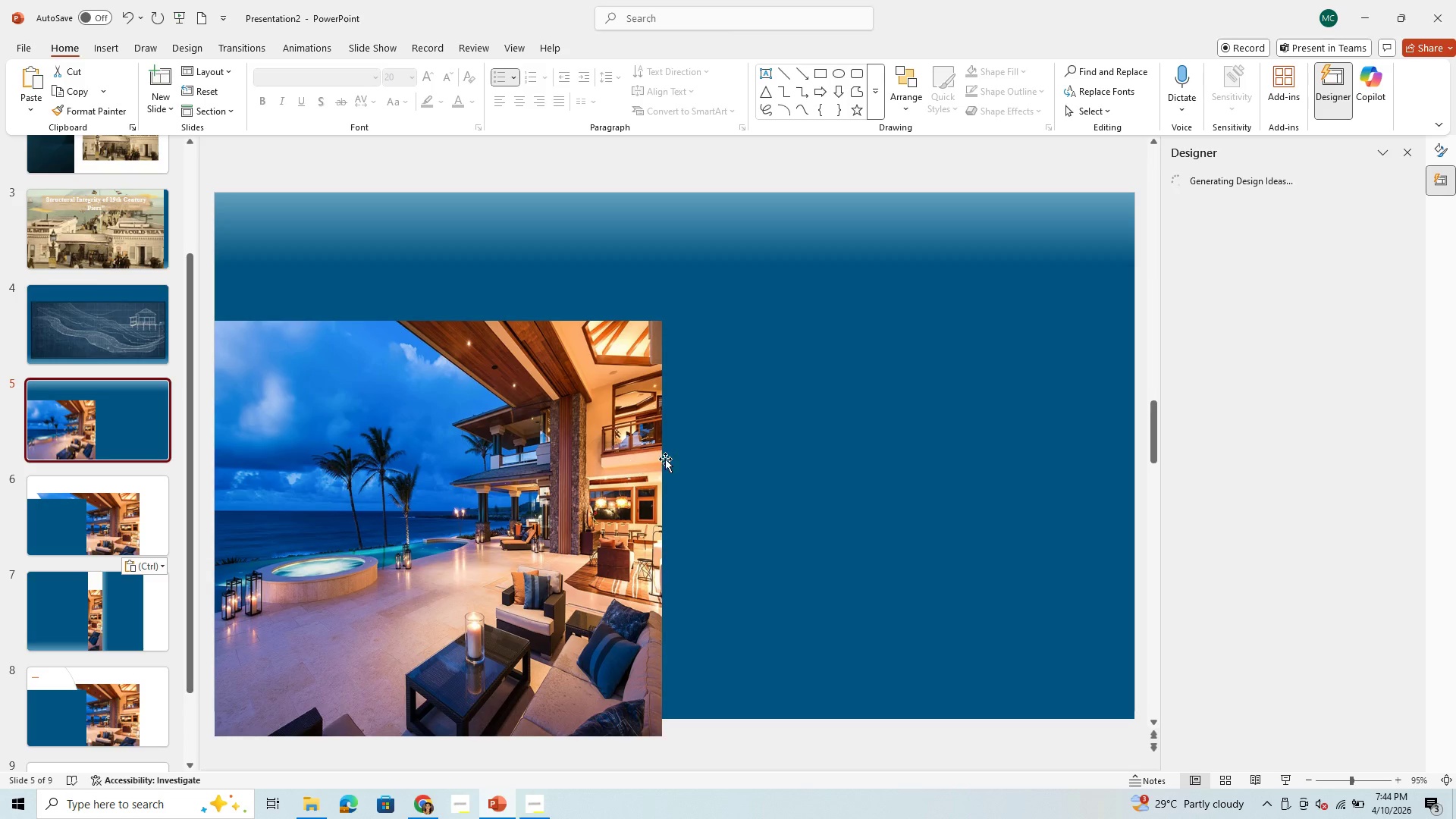 
left_click([815, 400])
 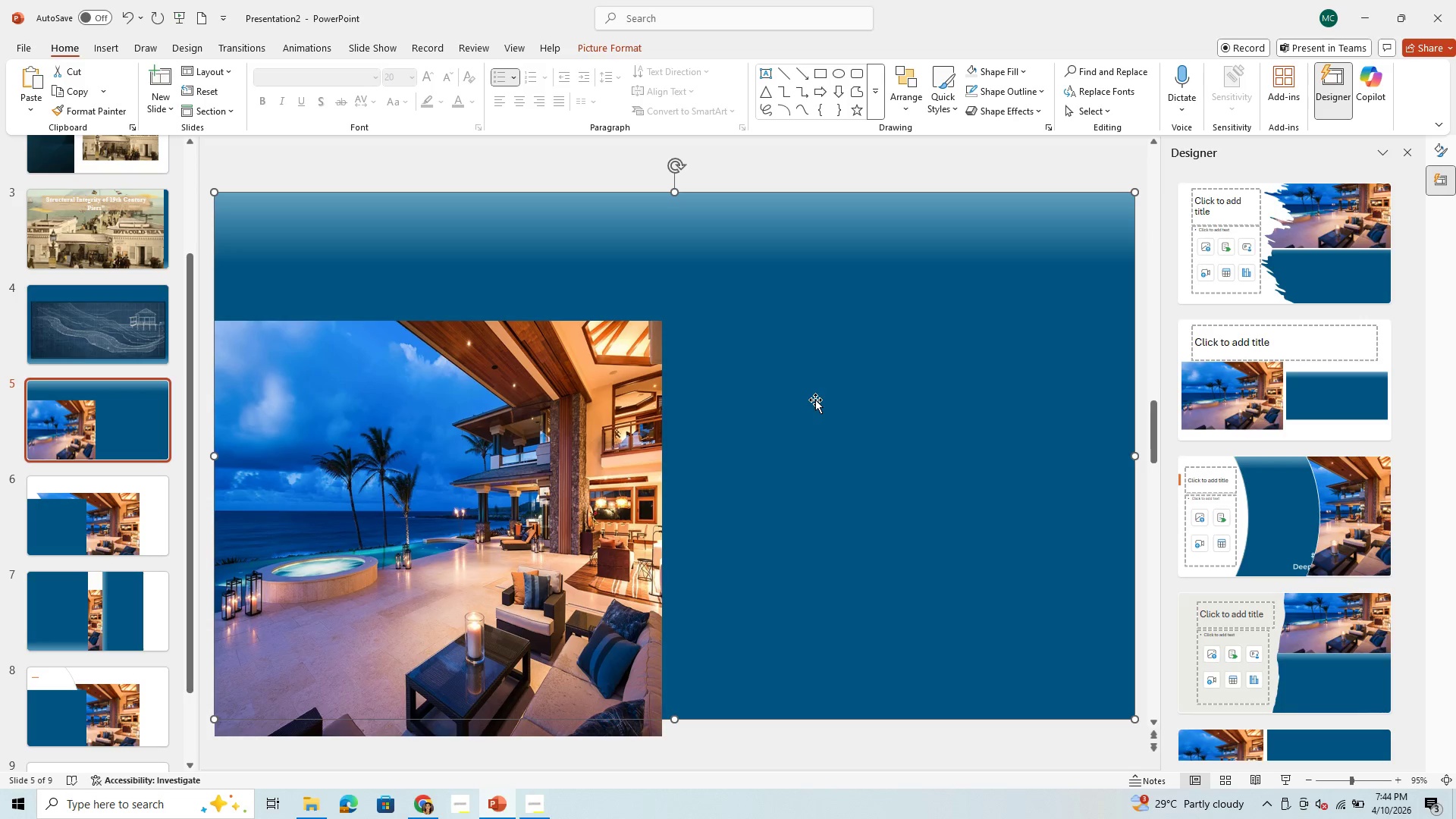 
key(Control+V)
 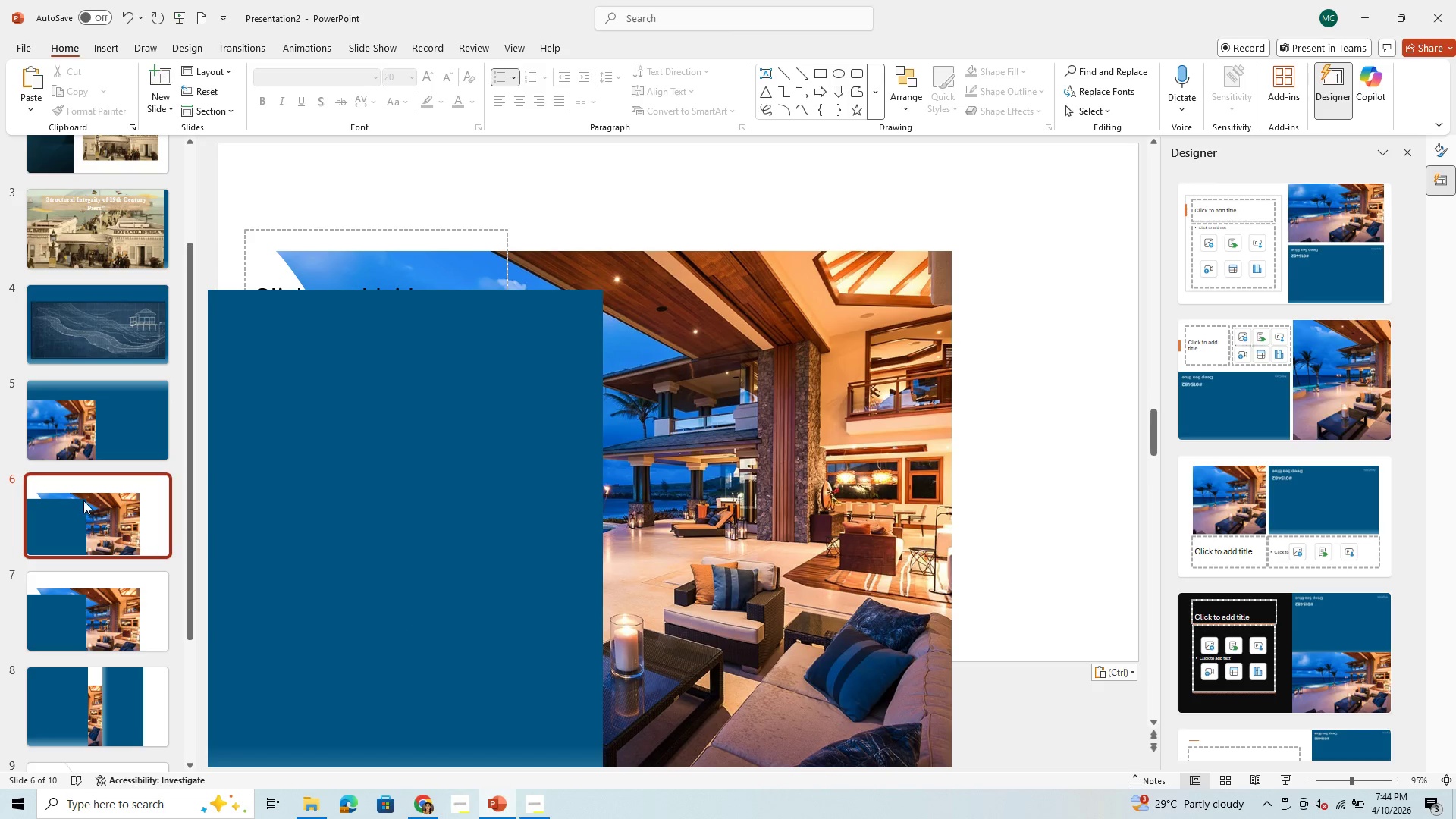 
left_click([54, 419])
 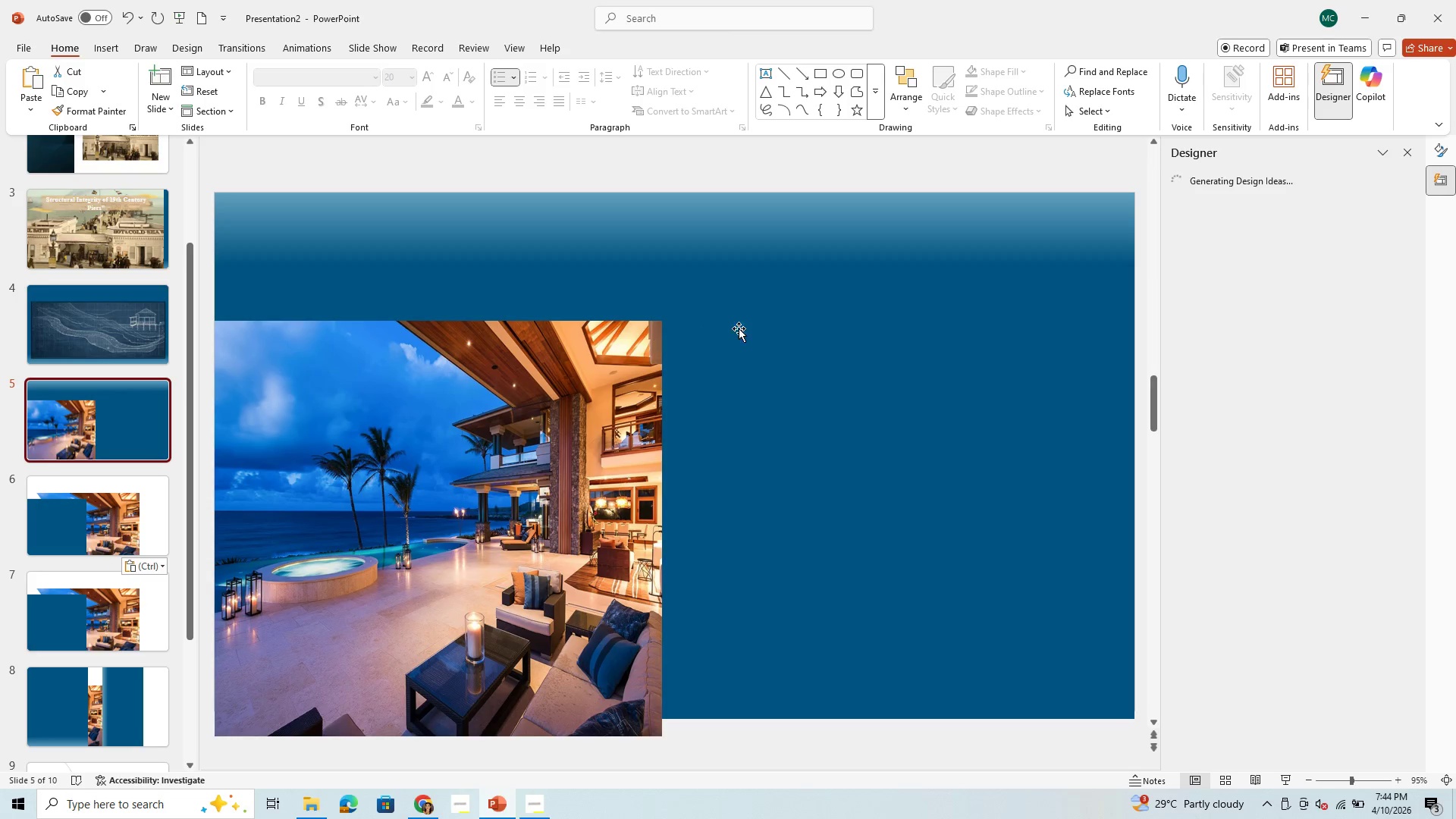 
left_click([827, 340])
 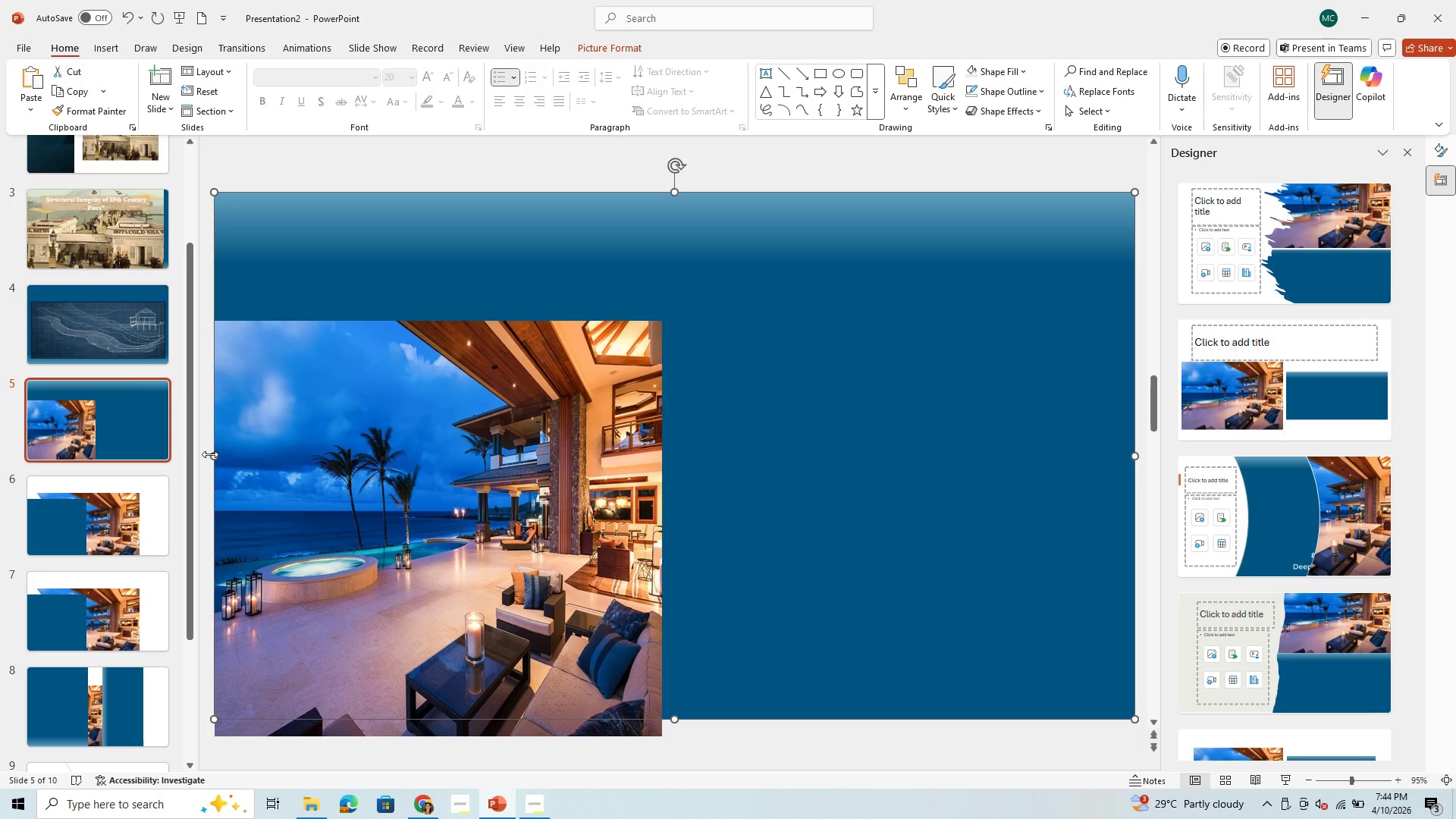 
left_click_drag(start_coordinate=[218, 454], to_coordinate=[798, 453])
 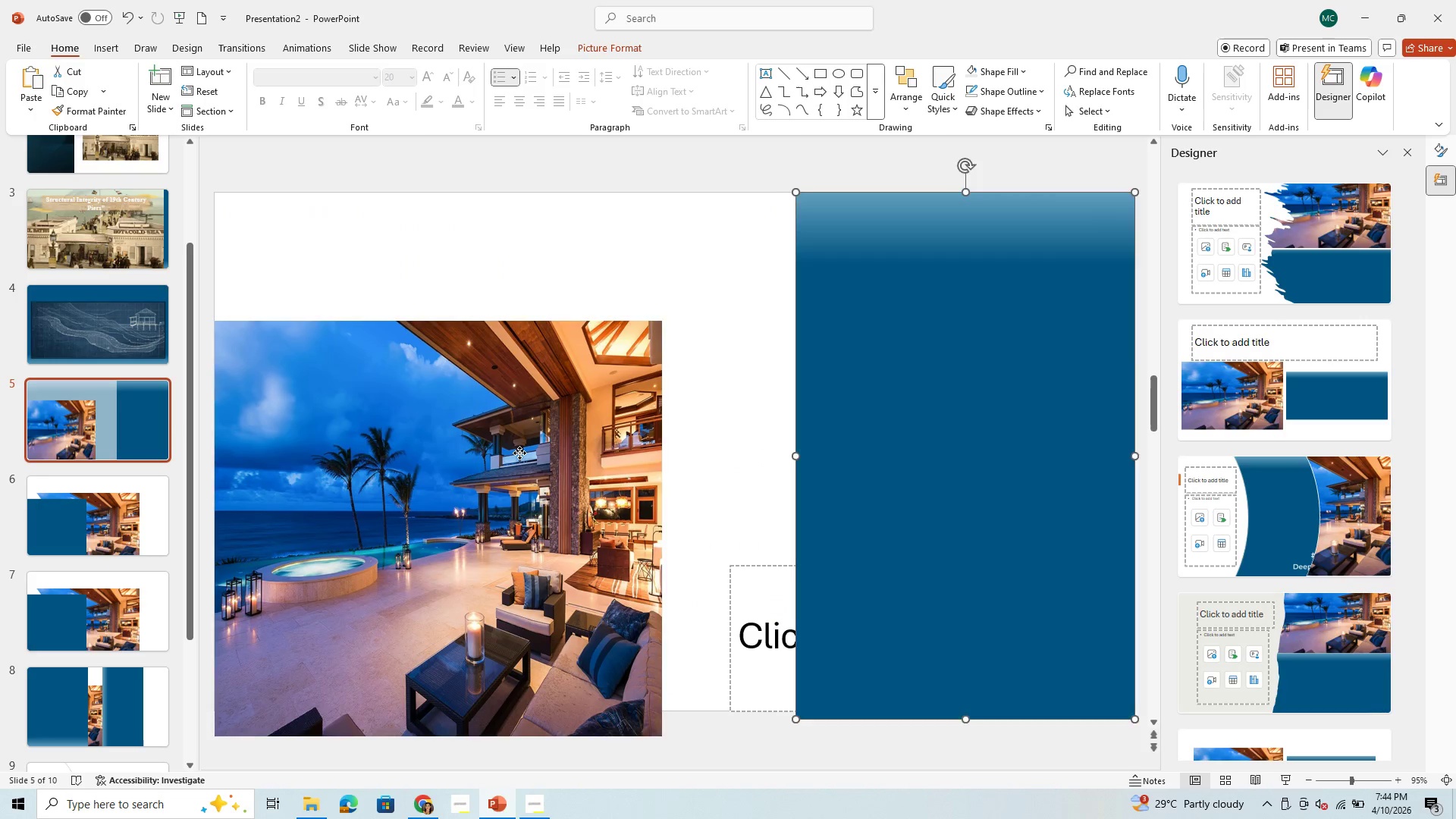 
left_click([519, 453])
 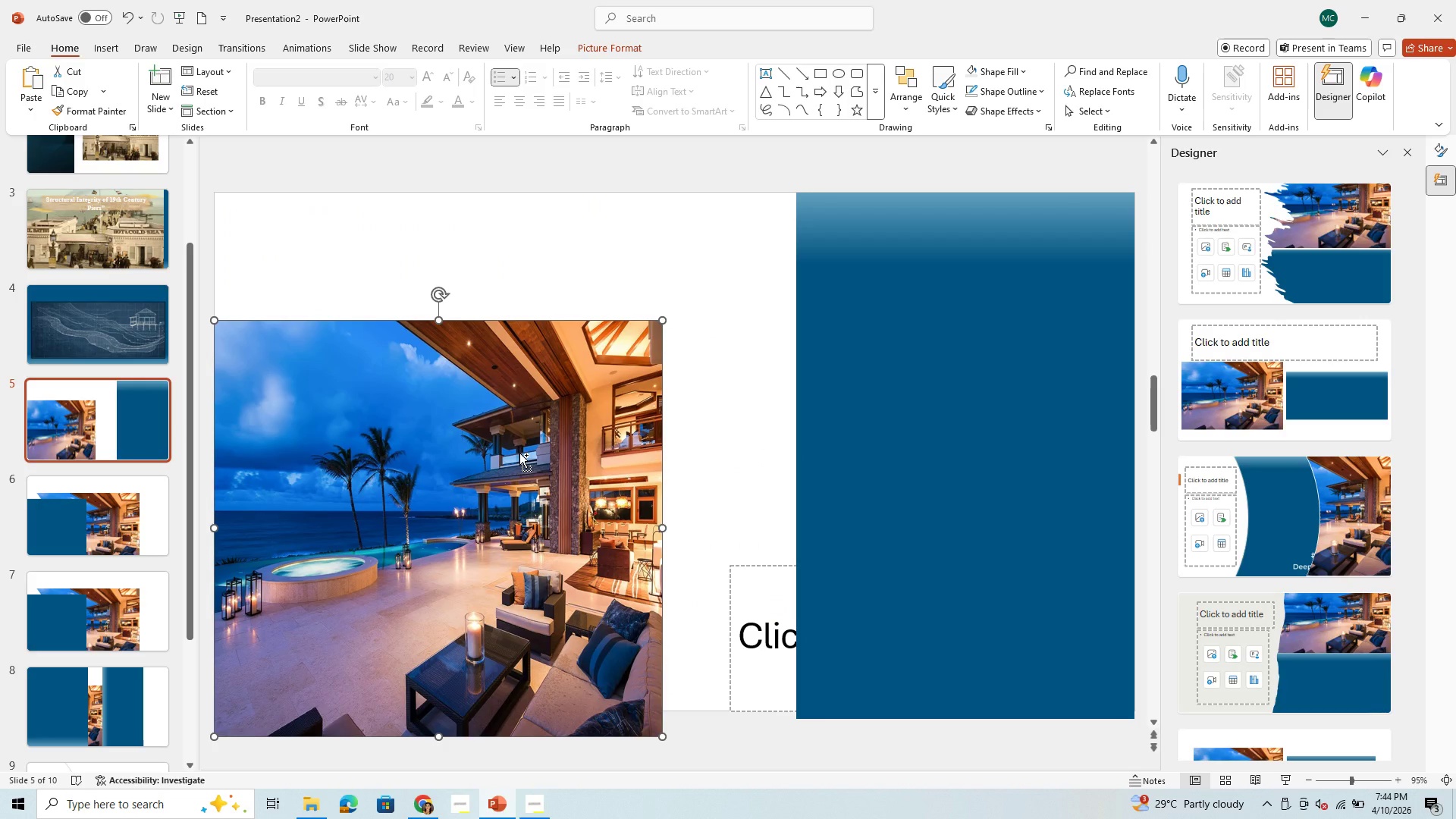 
key(Control+V)
 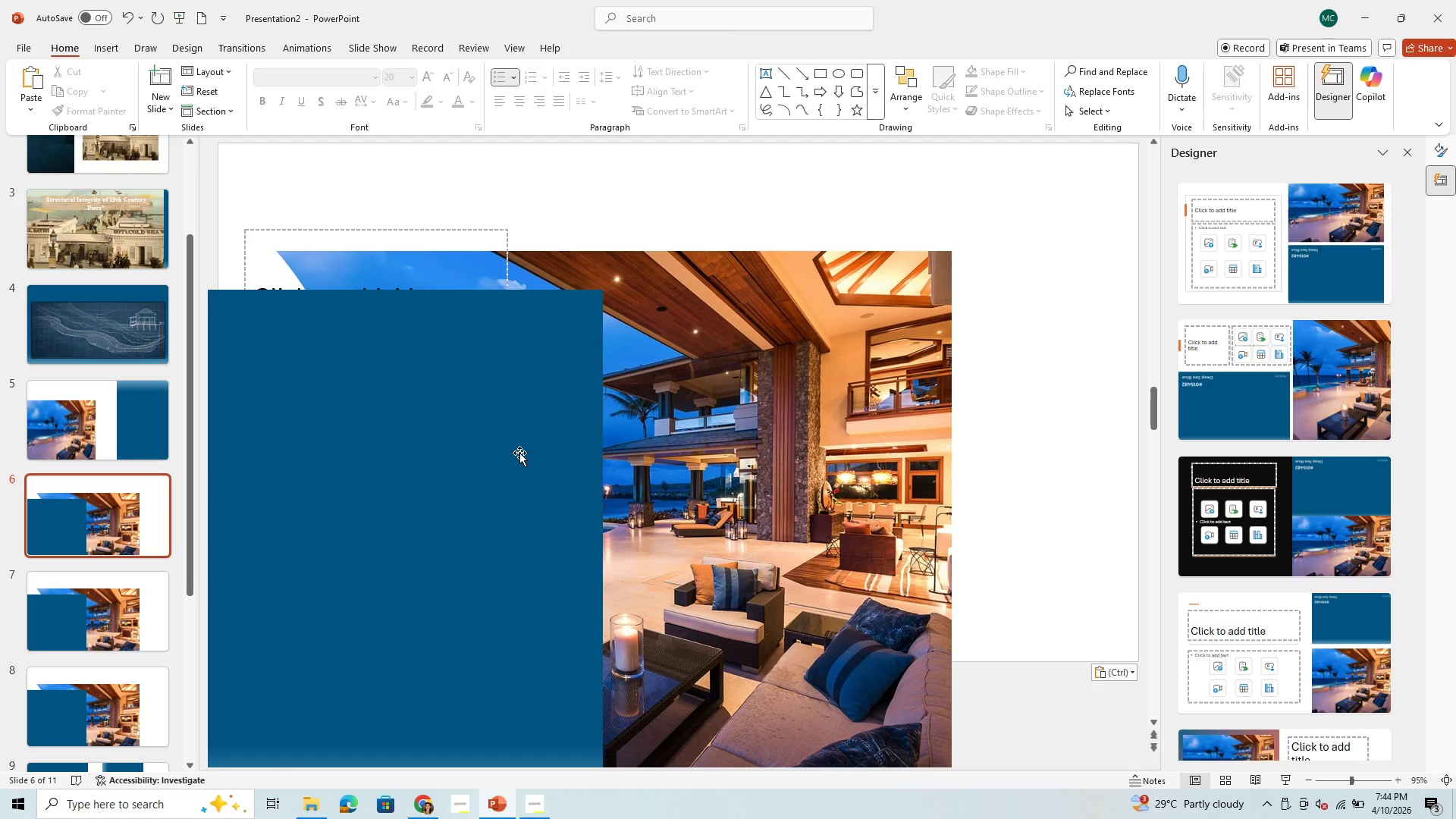 
left_click([519, 453])
 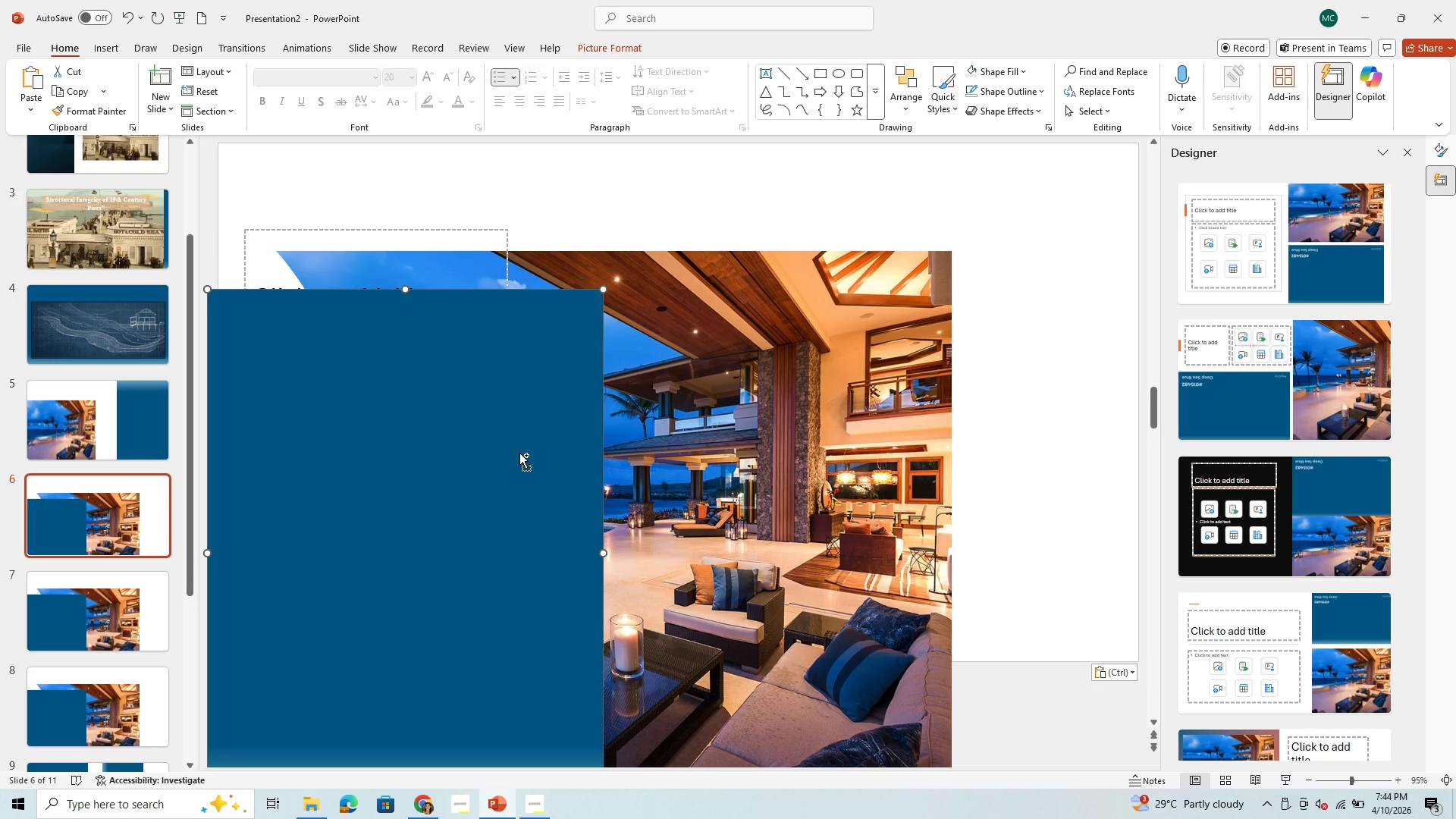 
key(Control+C)
 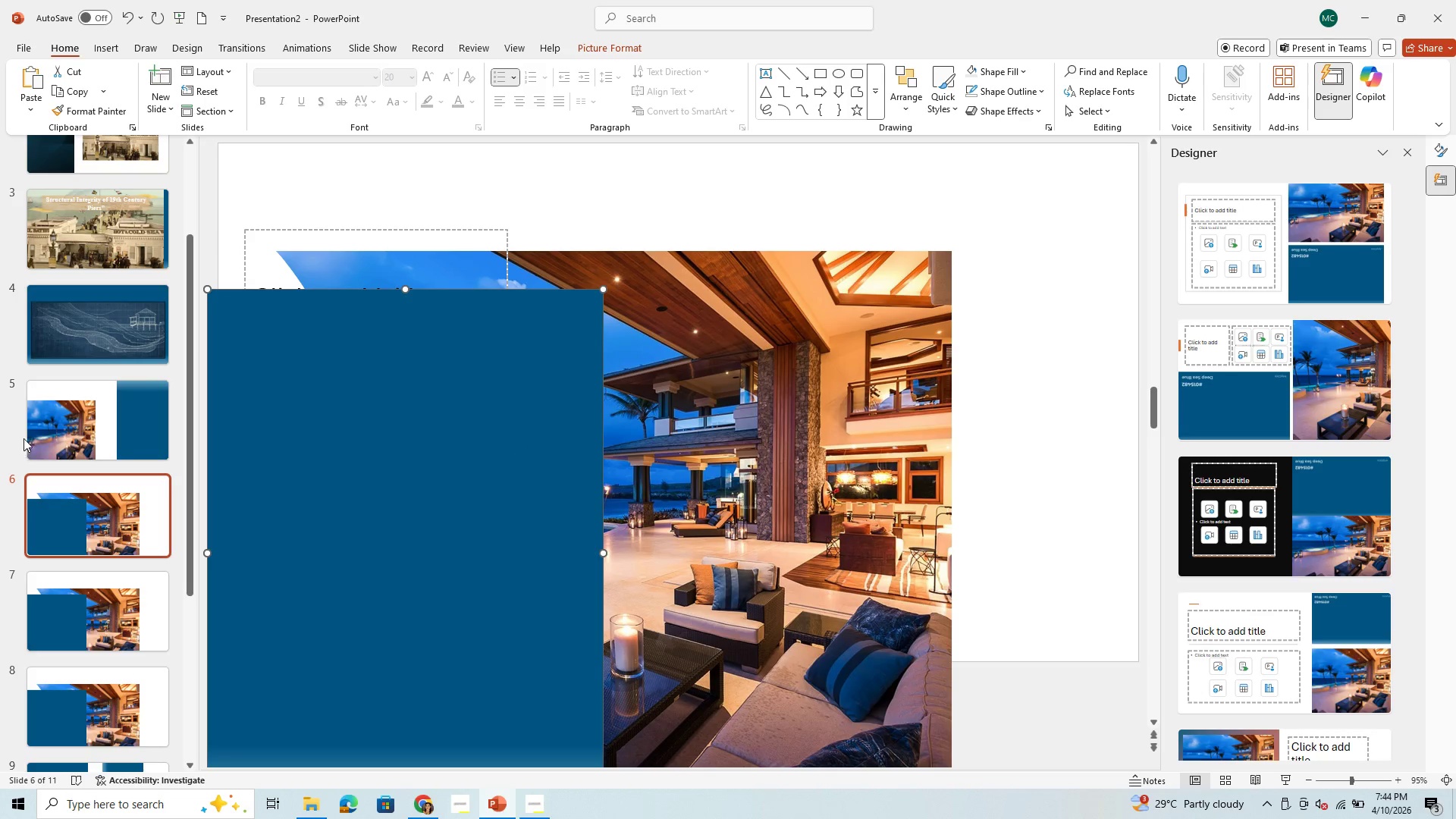 
left_click([71, 427])
 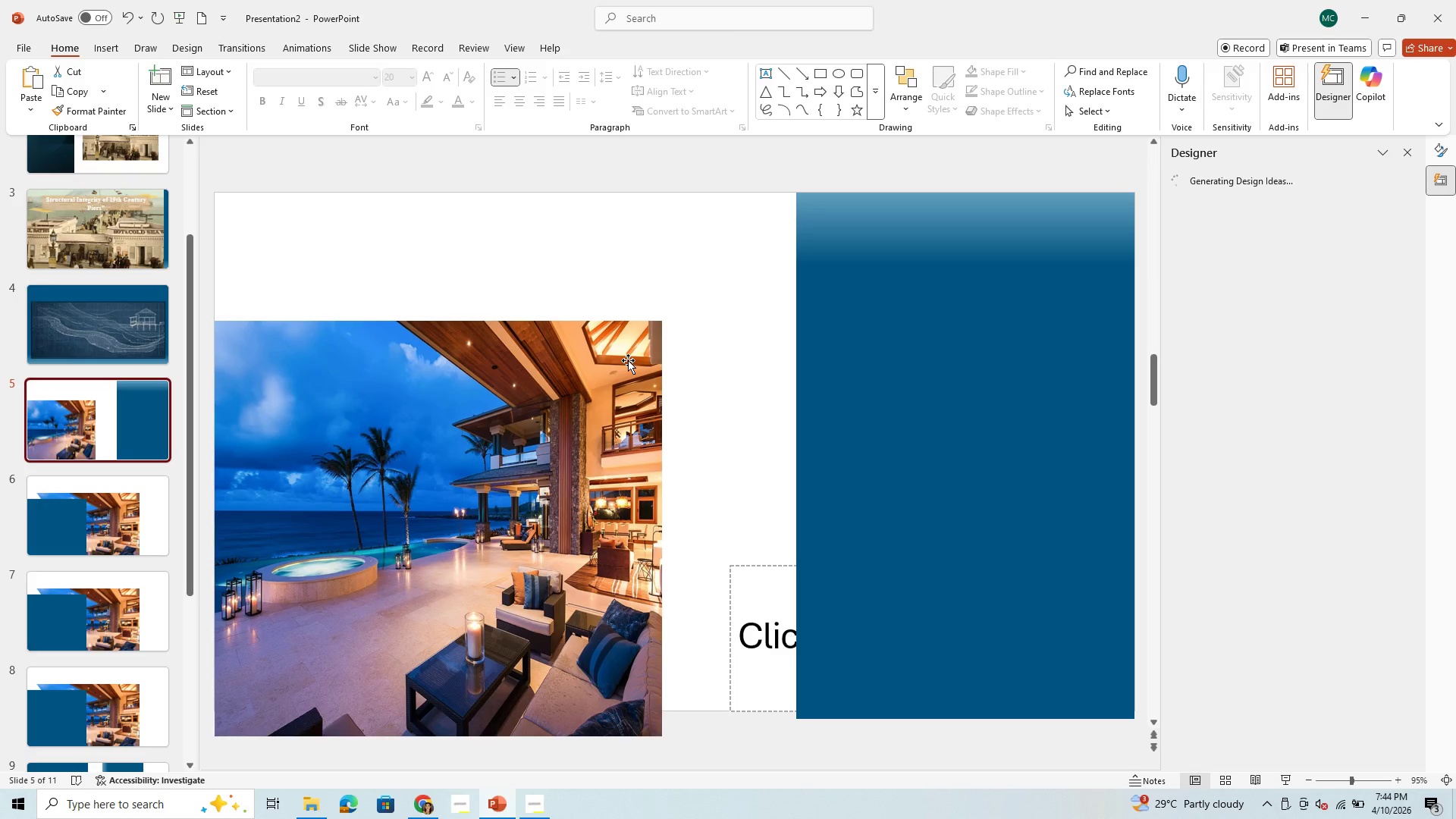 
left_click([628, 360])
 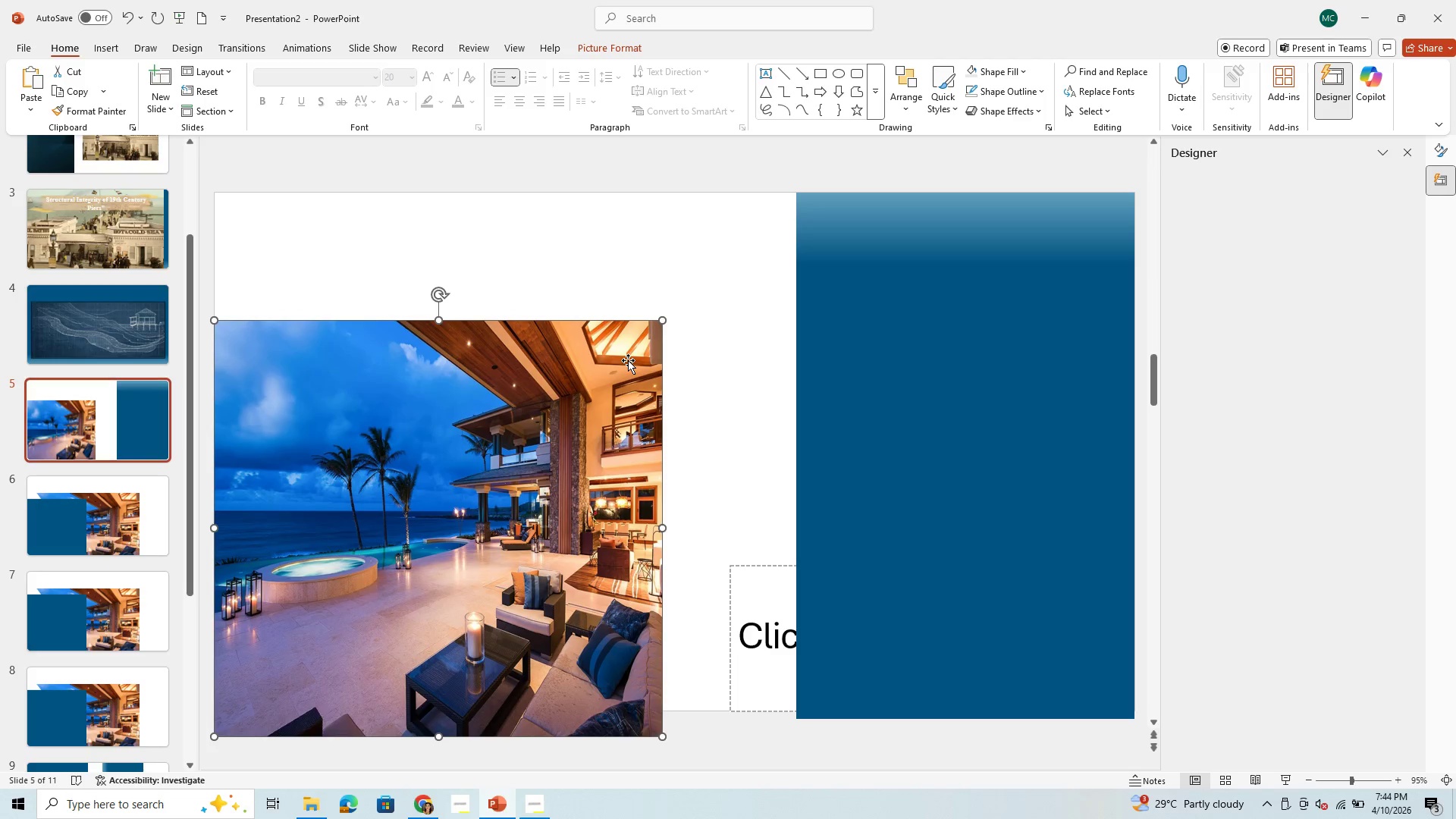 
hold_key(key=ControlLeft, duration=0.53)
 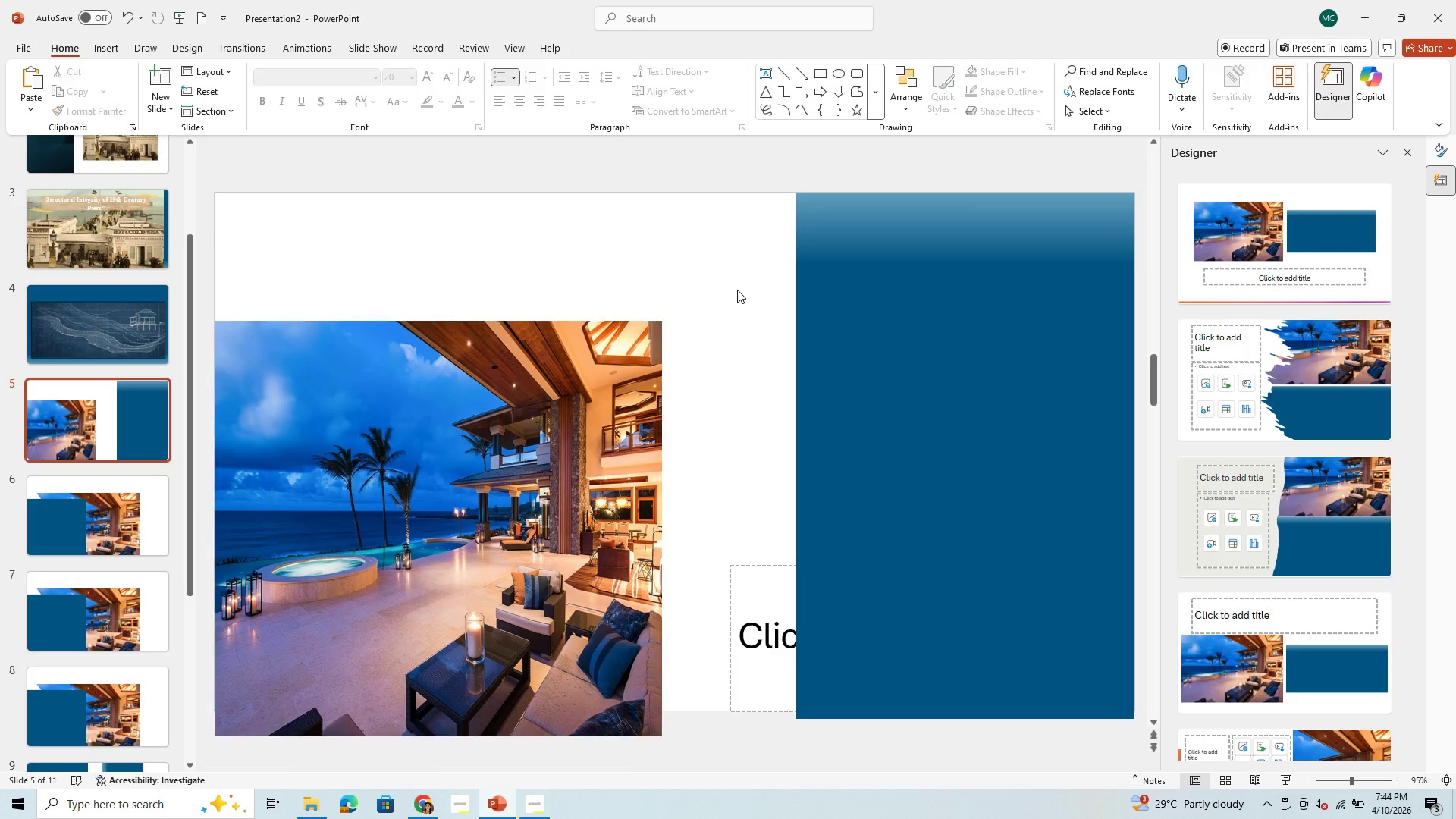 
left_click([737, 290])
 